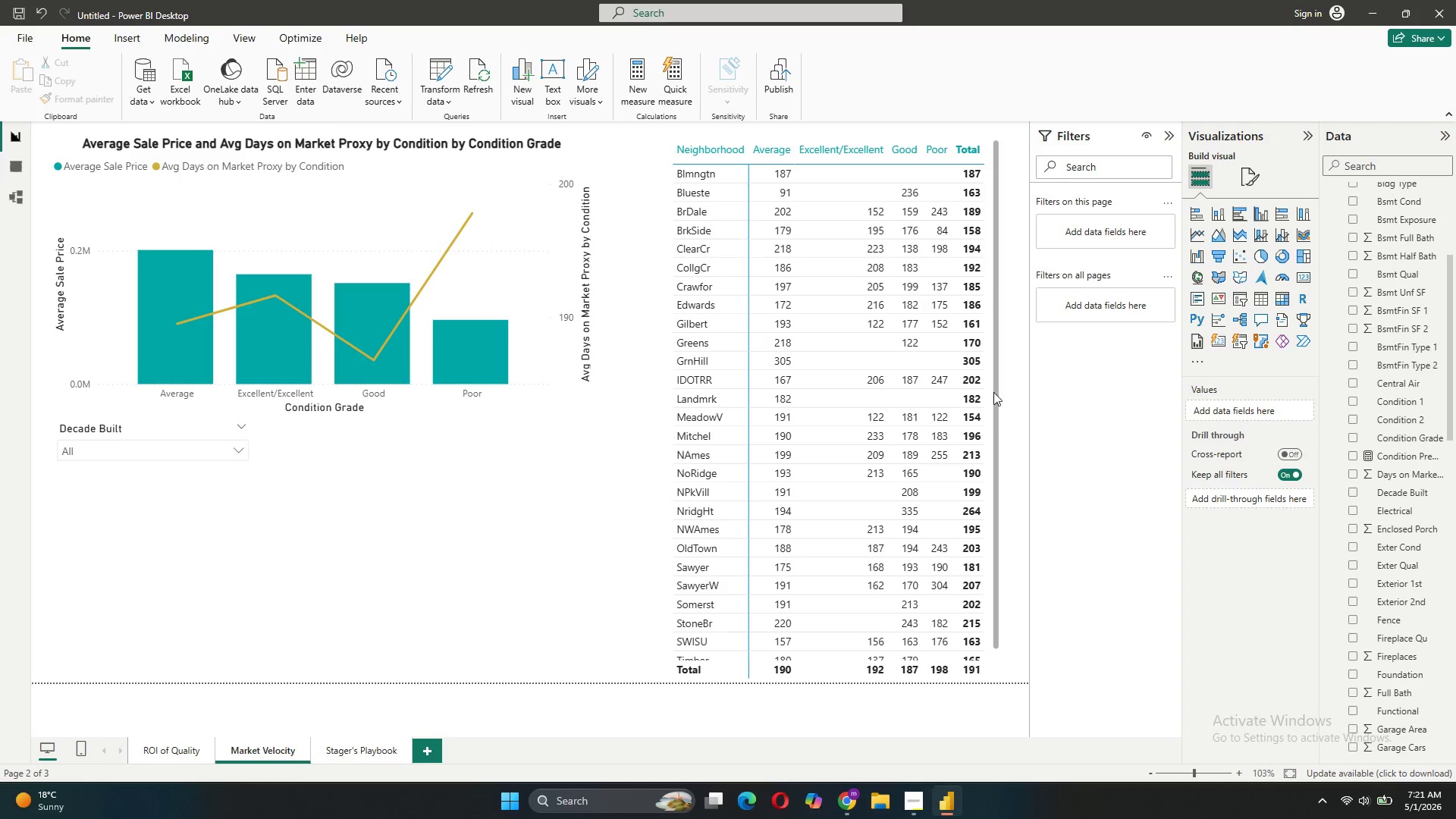 
wait(8.06)
 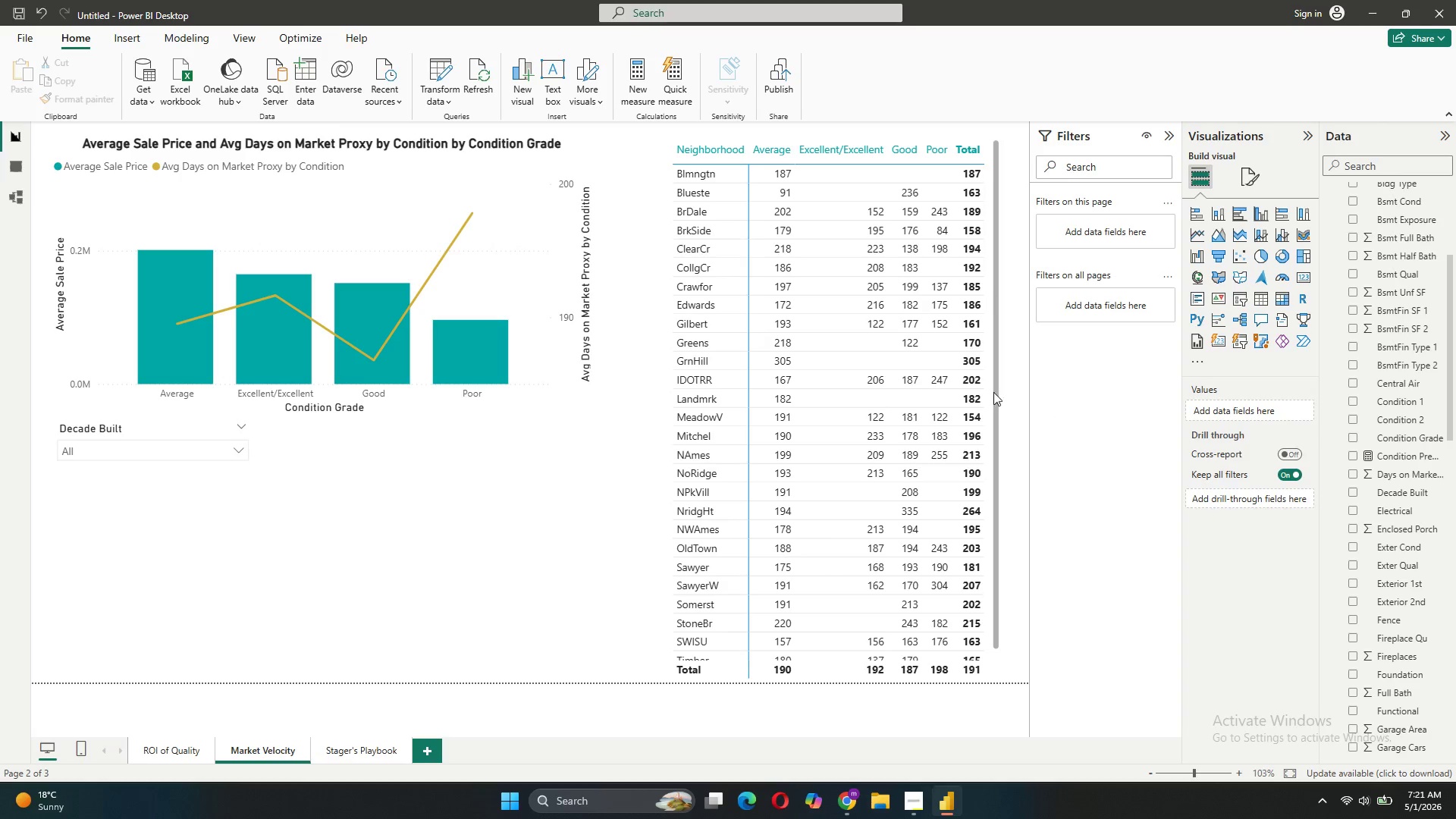 
left_click([1195, 228])
 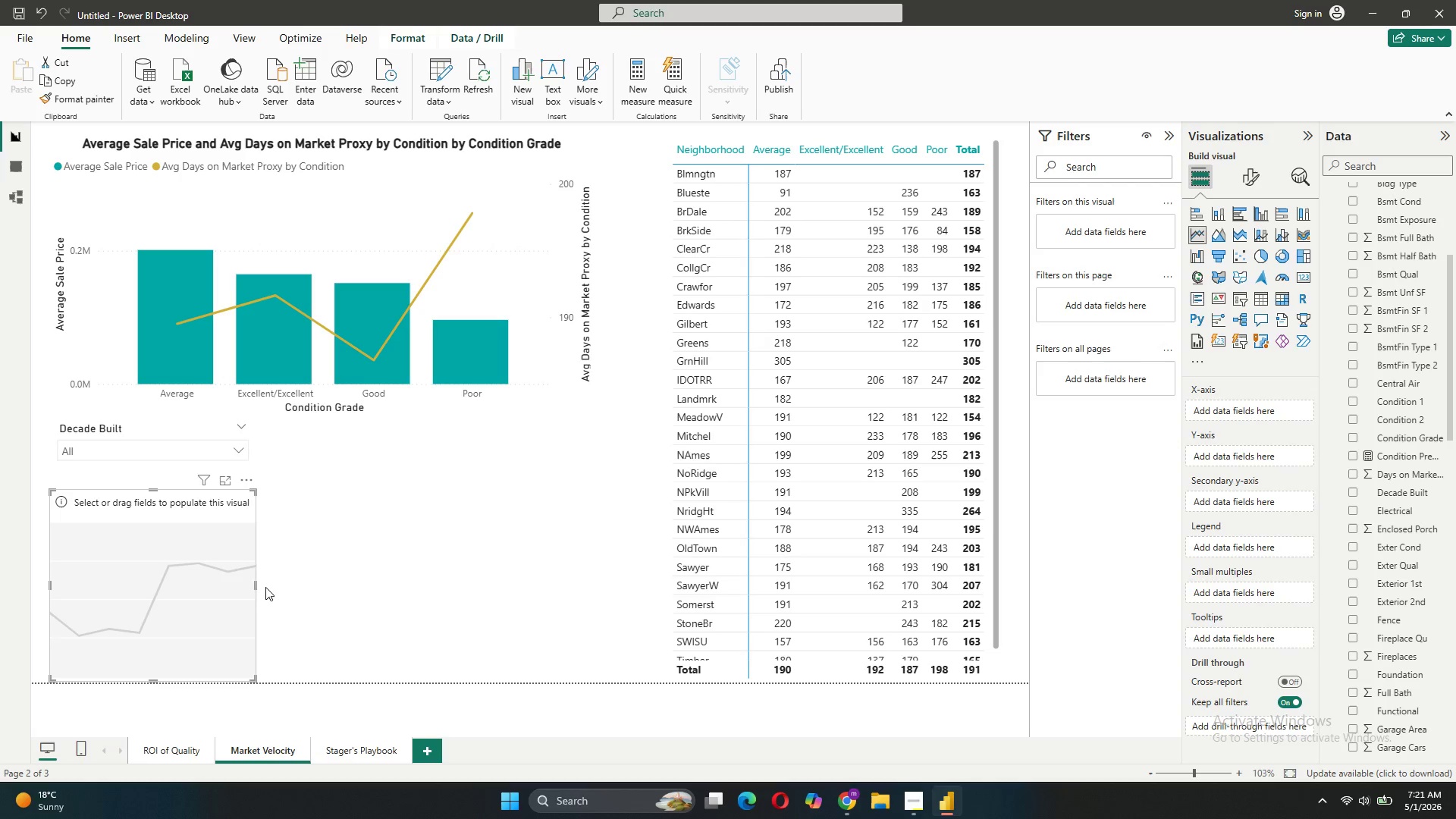 
left_click_drag(start_coordinate=[255, 582], to_coordinate=[595, 578])
 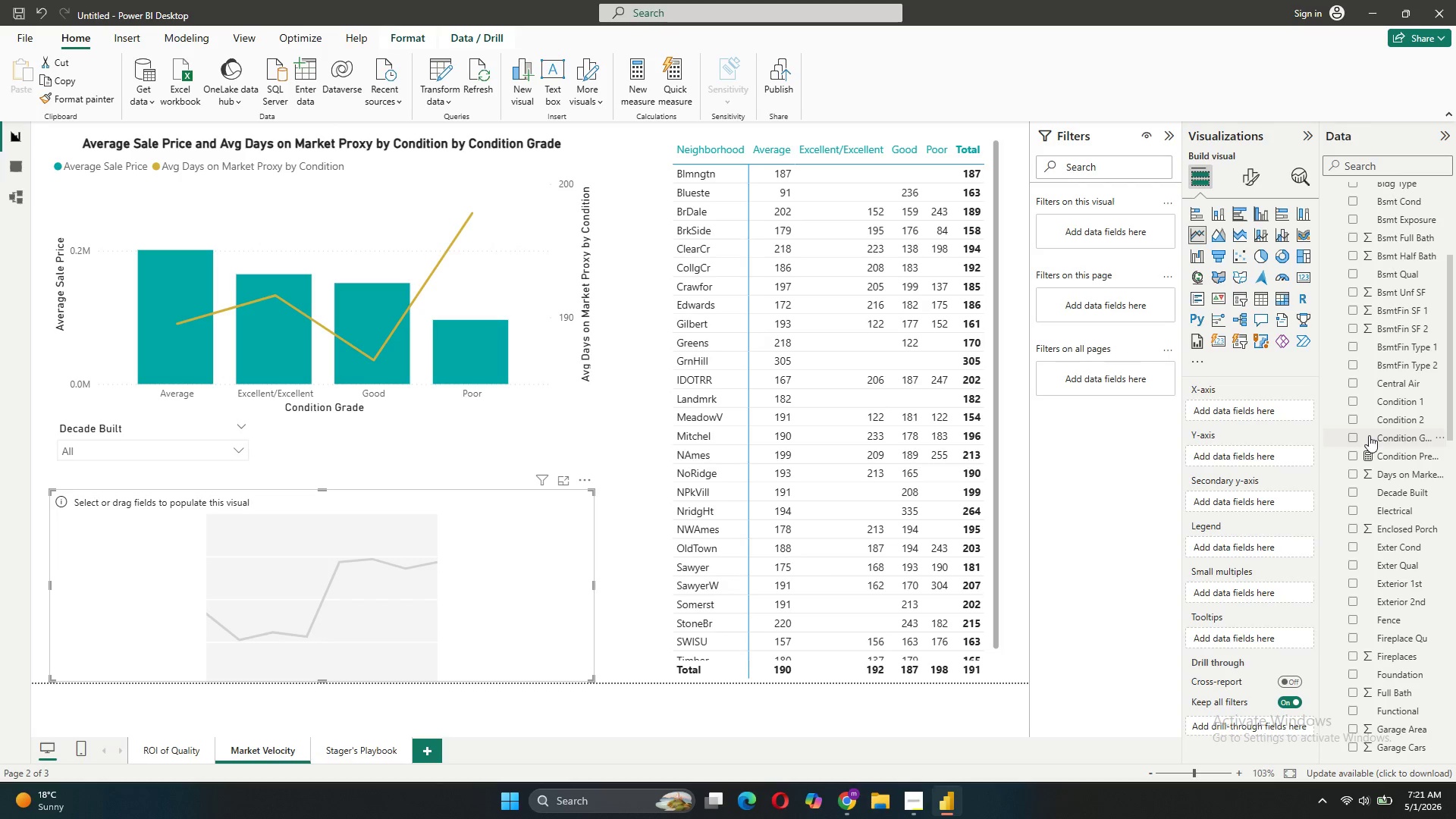 
wait(5.69)
 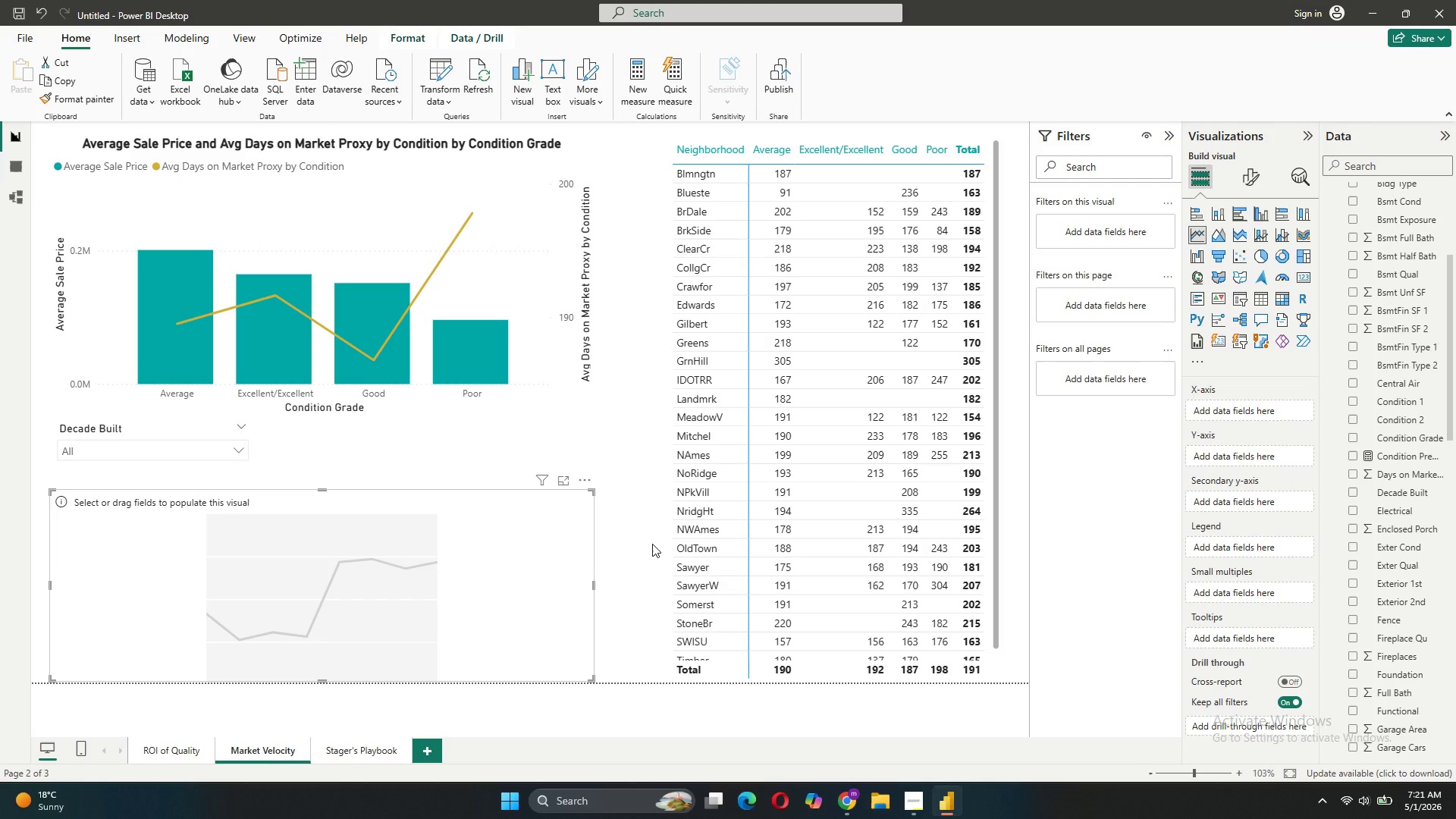 
left_click_drag(start_coordinate=[1396, 491], to_coordinate=[1276, 411])
 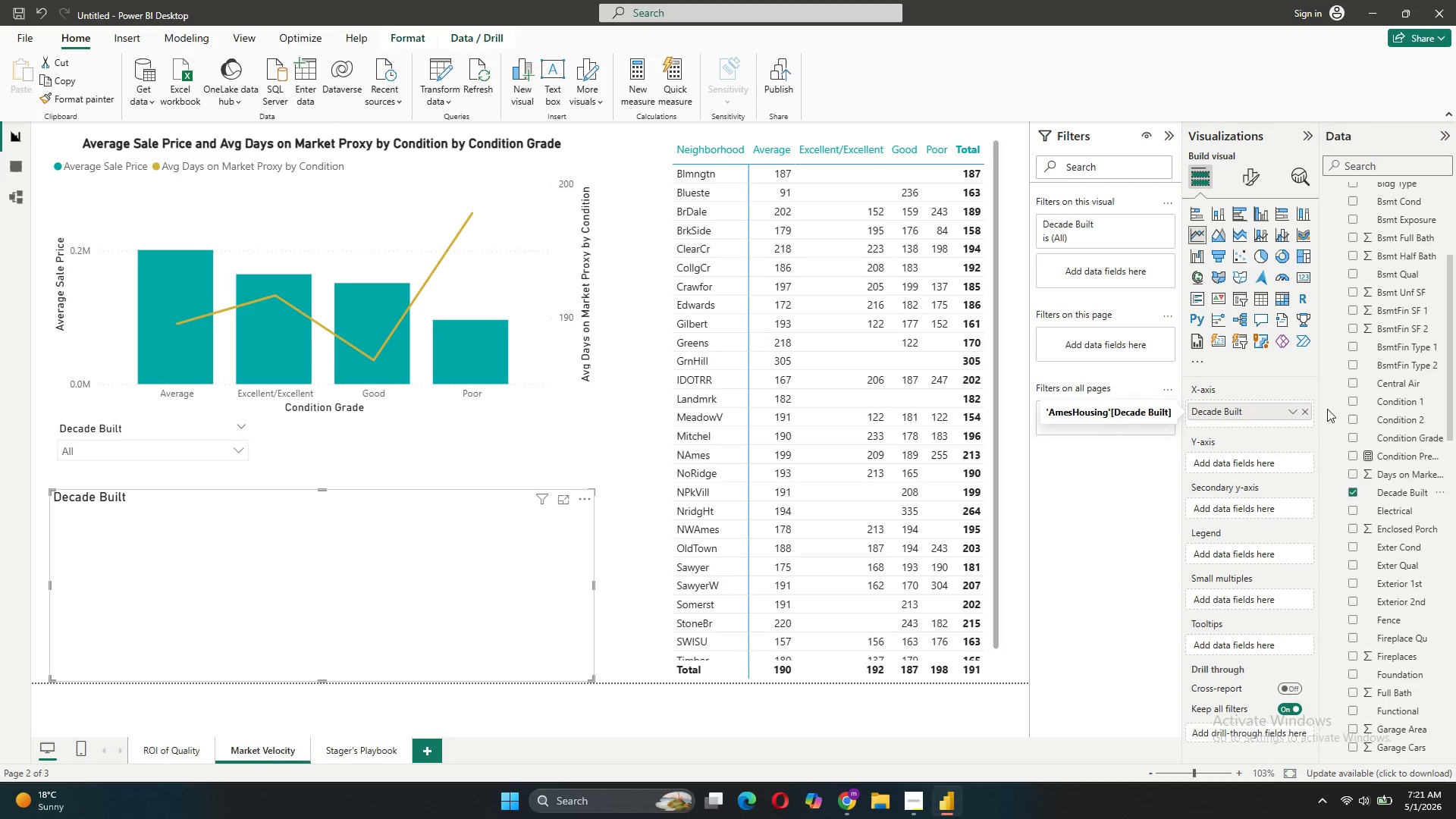 
scroll: coordinate [1426, 325], scroll_direction: up, amount: 4.0
 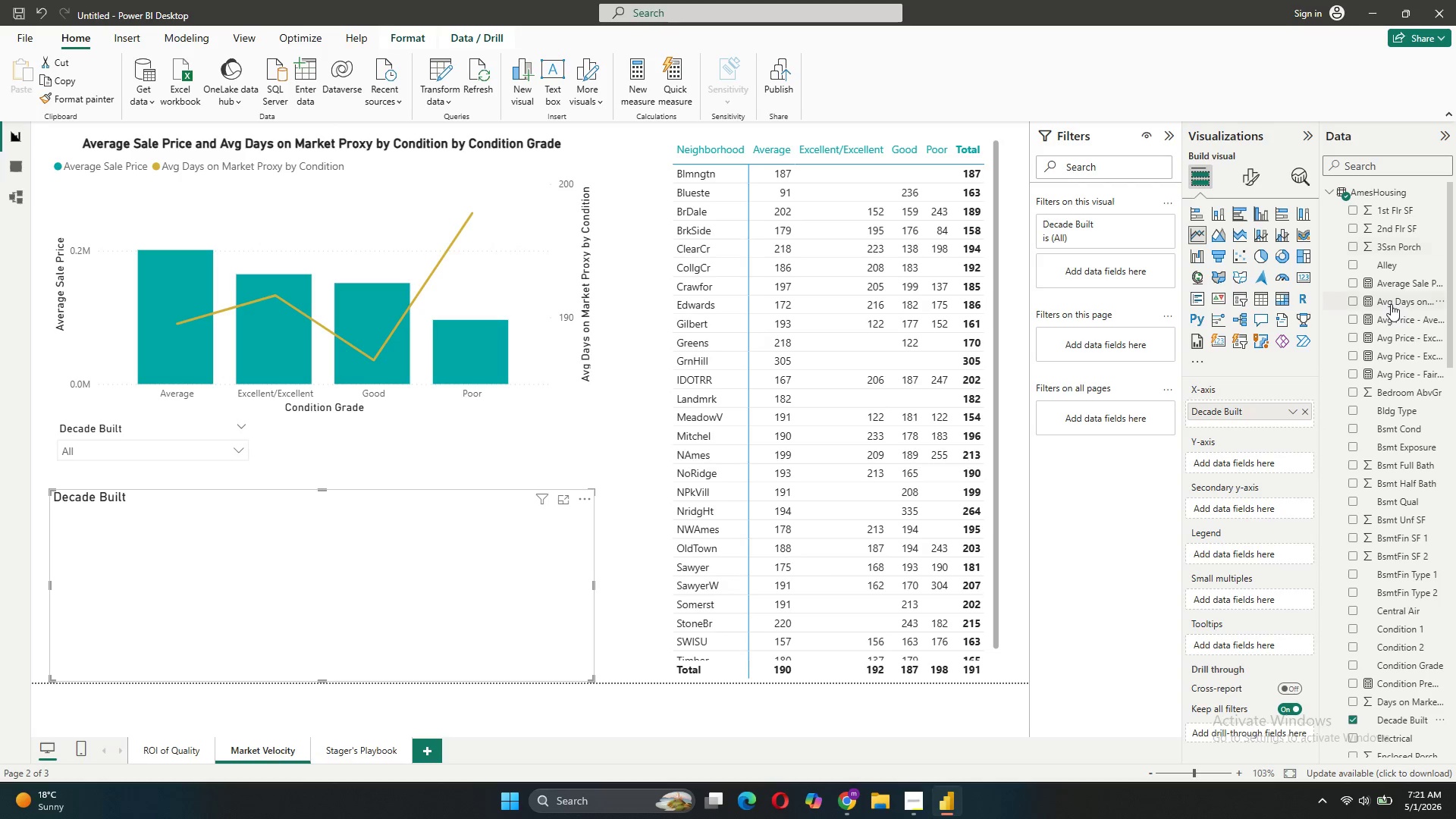 
left_click_drag(start_coordinate=[1391, 304], to_coordinate=[1255, 466])
 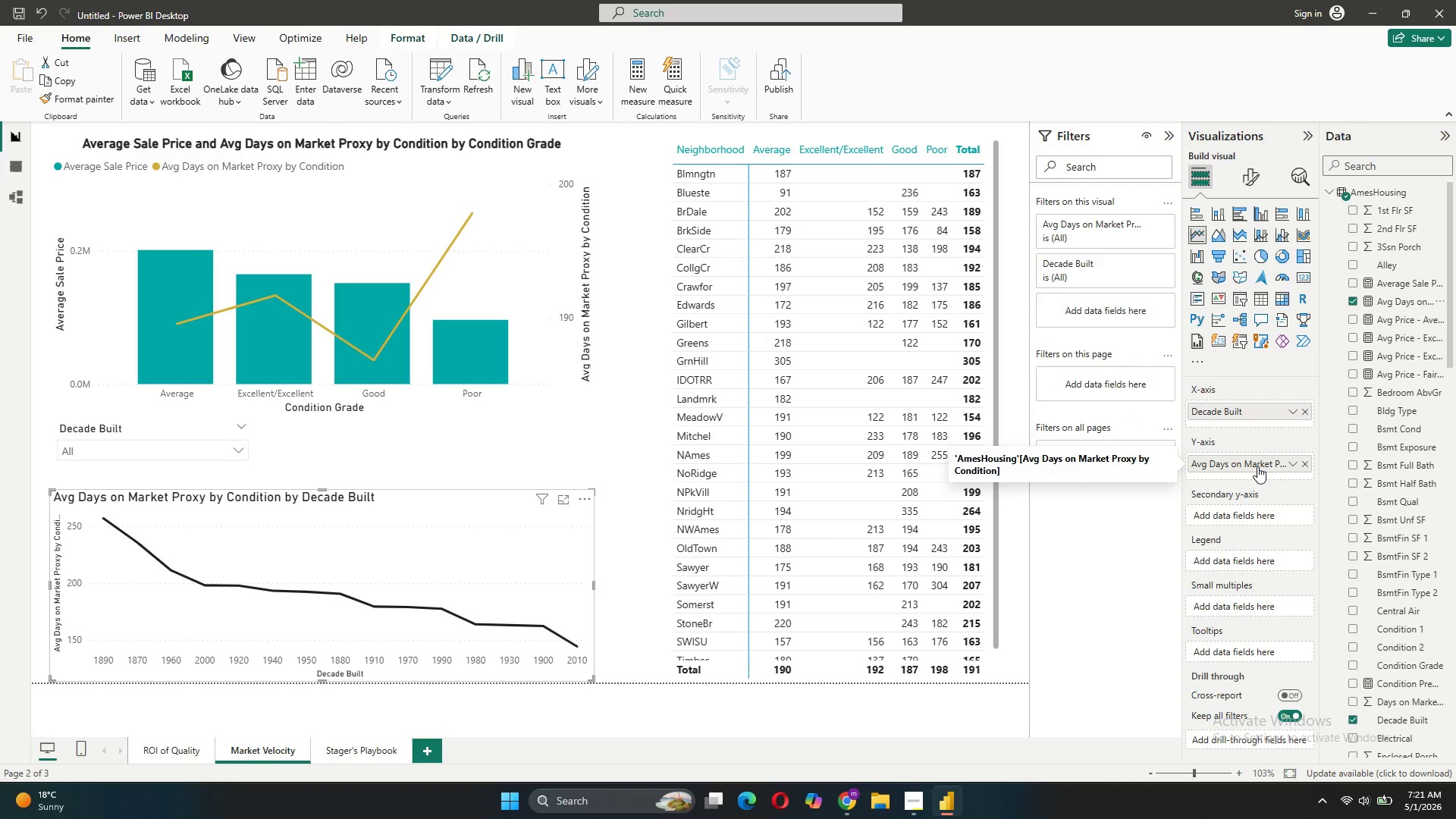 
wait(8.17)
 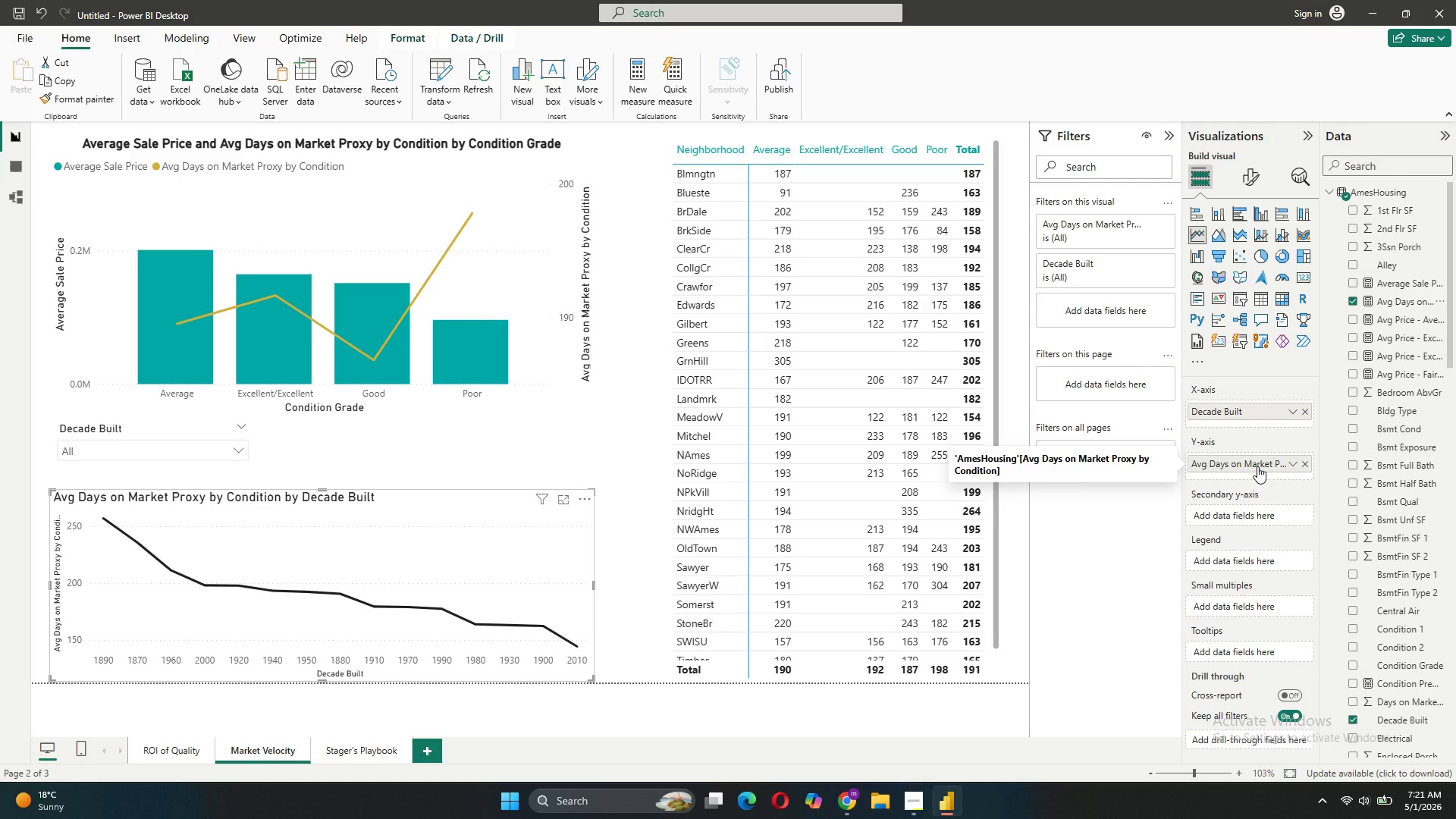 
left_click([1247, 174])
 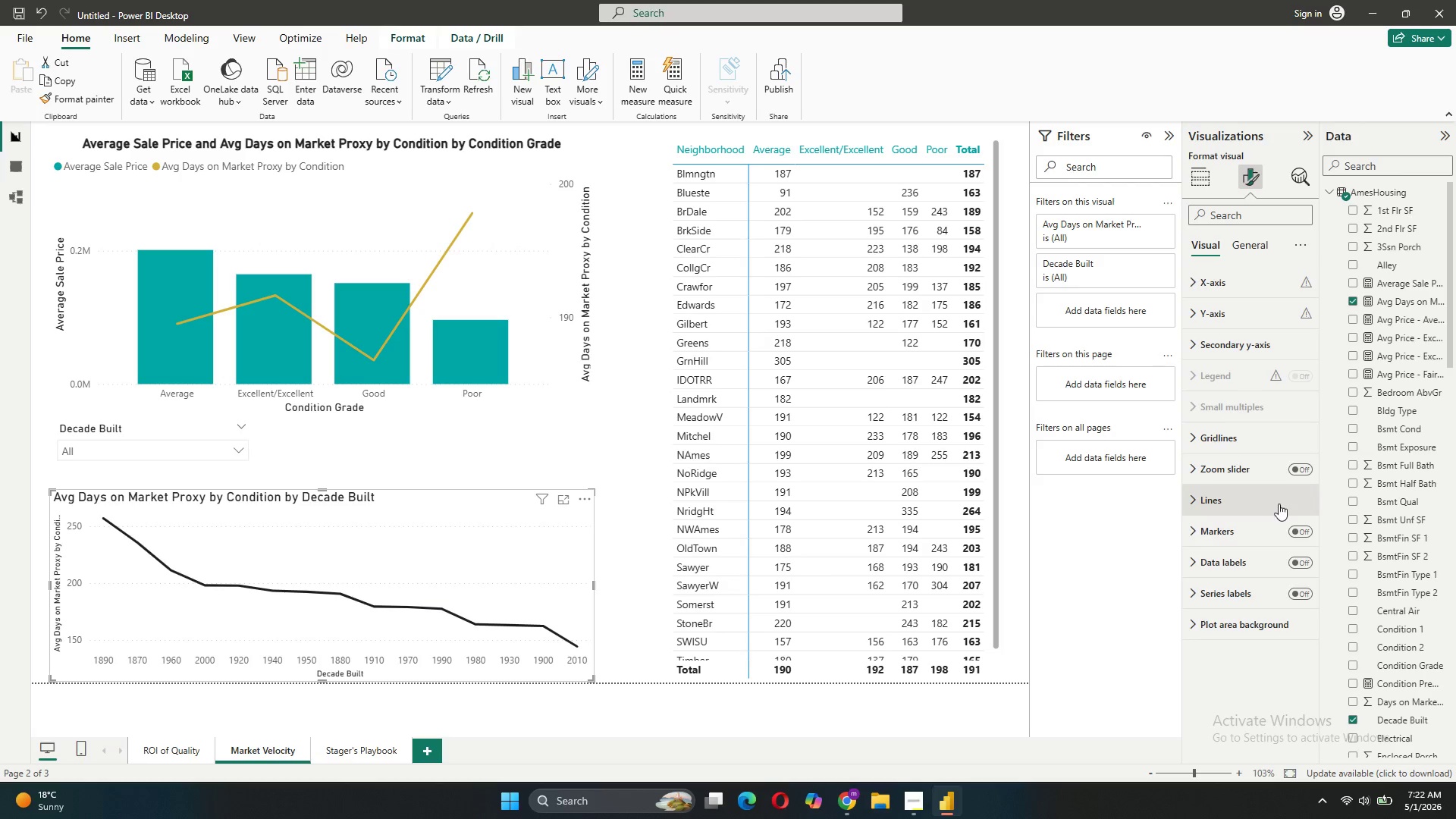 
left_click([1282, 502])
 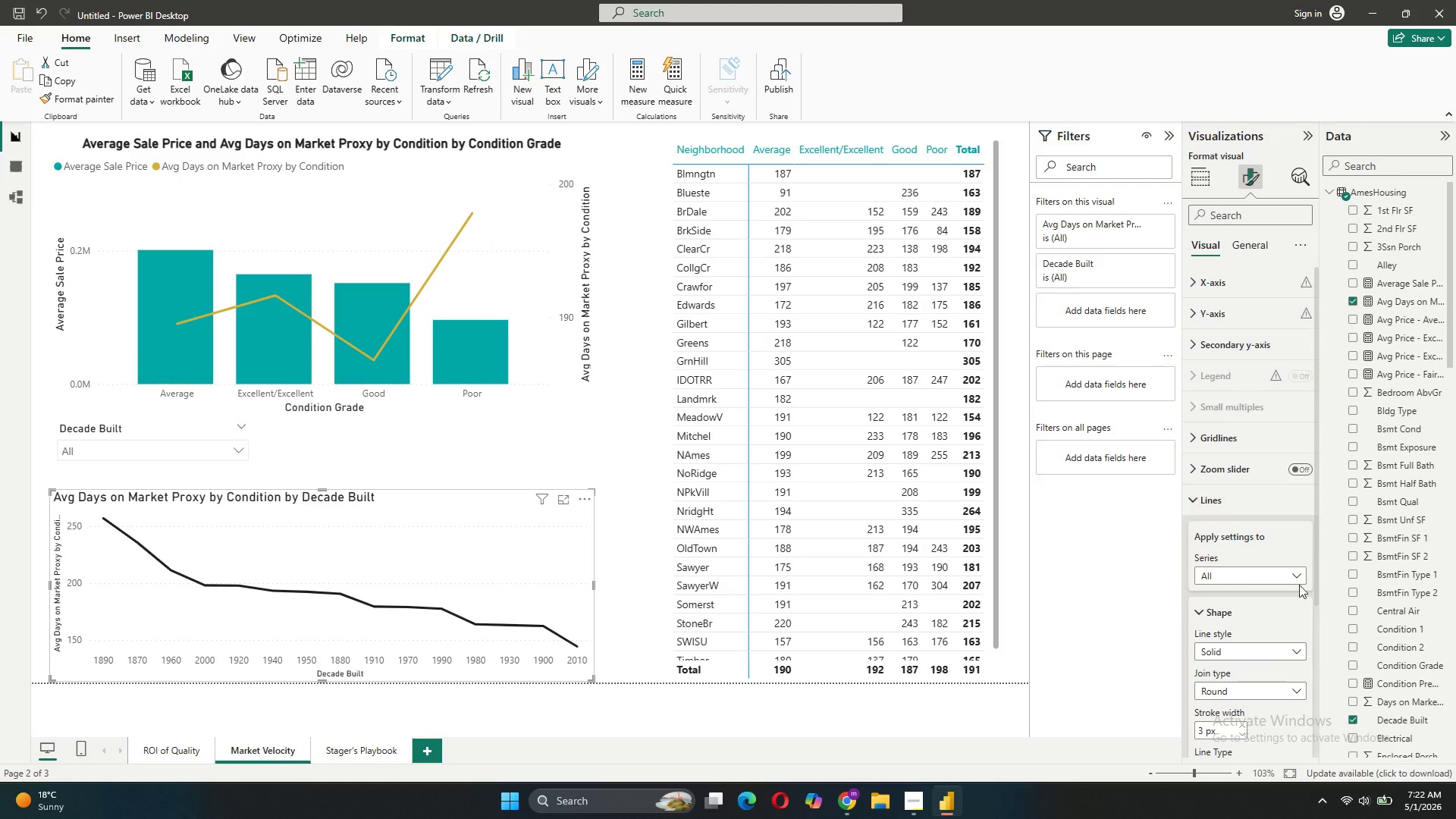 
scroll: coordinate [1254, 645], scroll_direction: down, amount: 6.0
 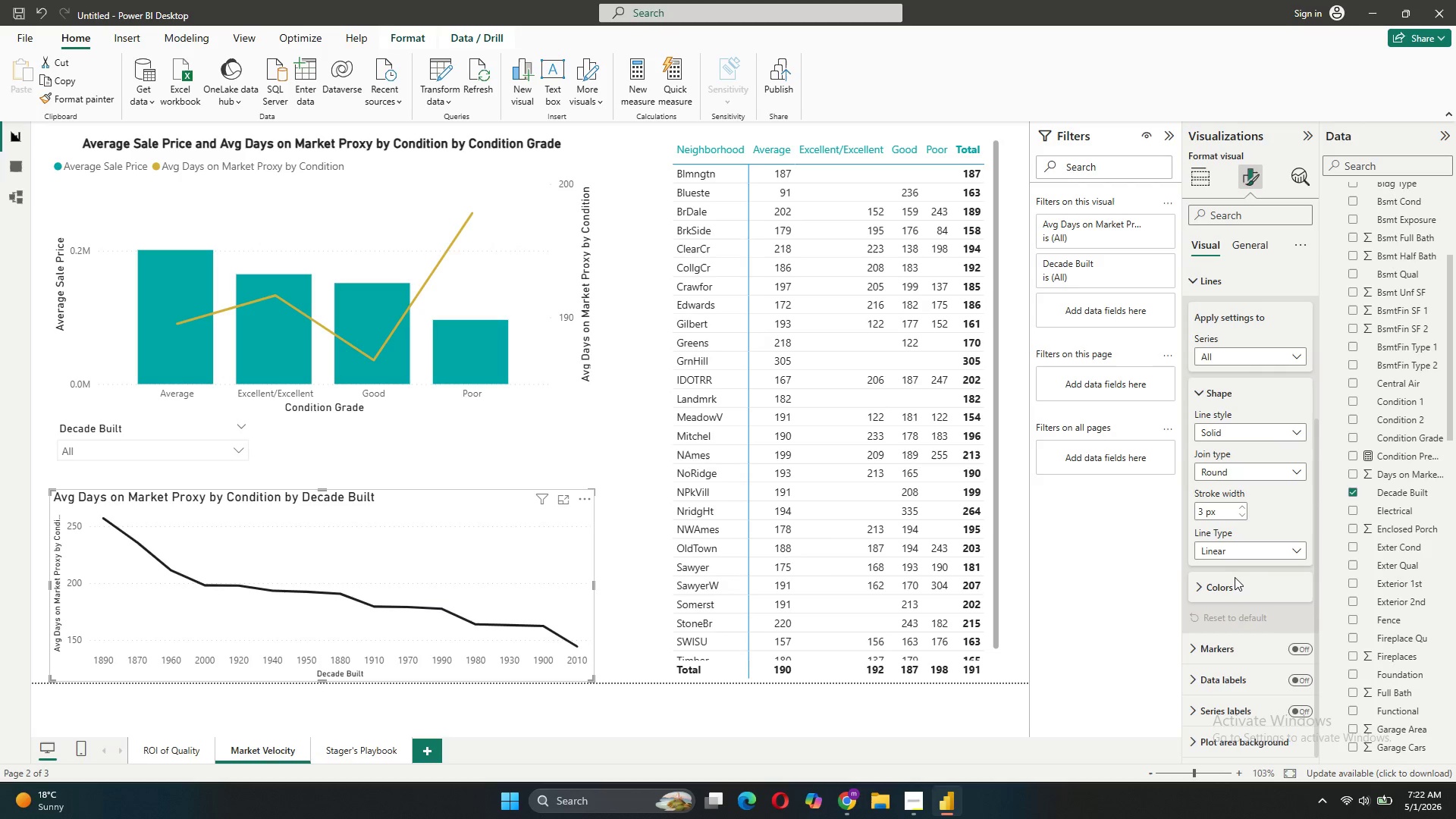 
left_click([1235, 590])
 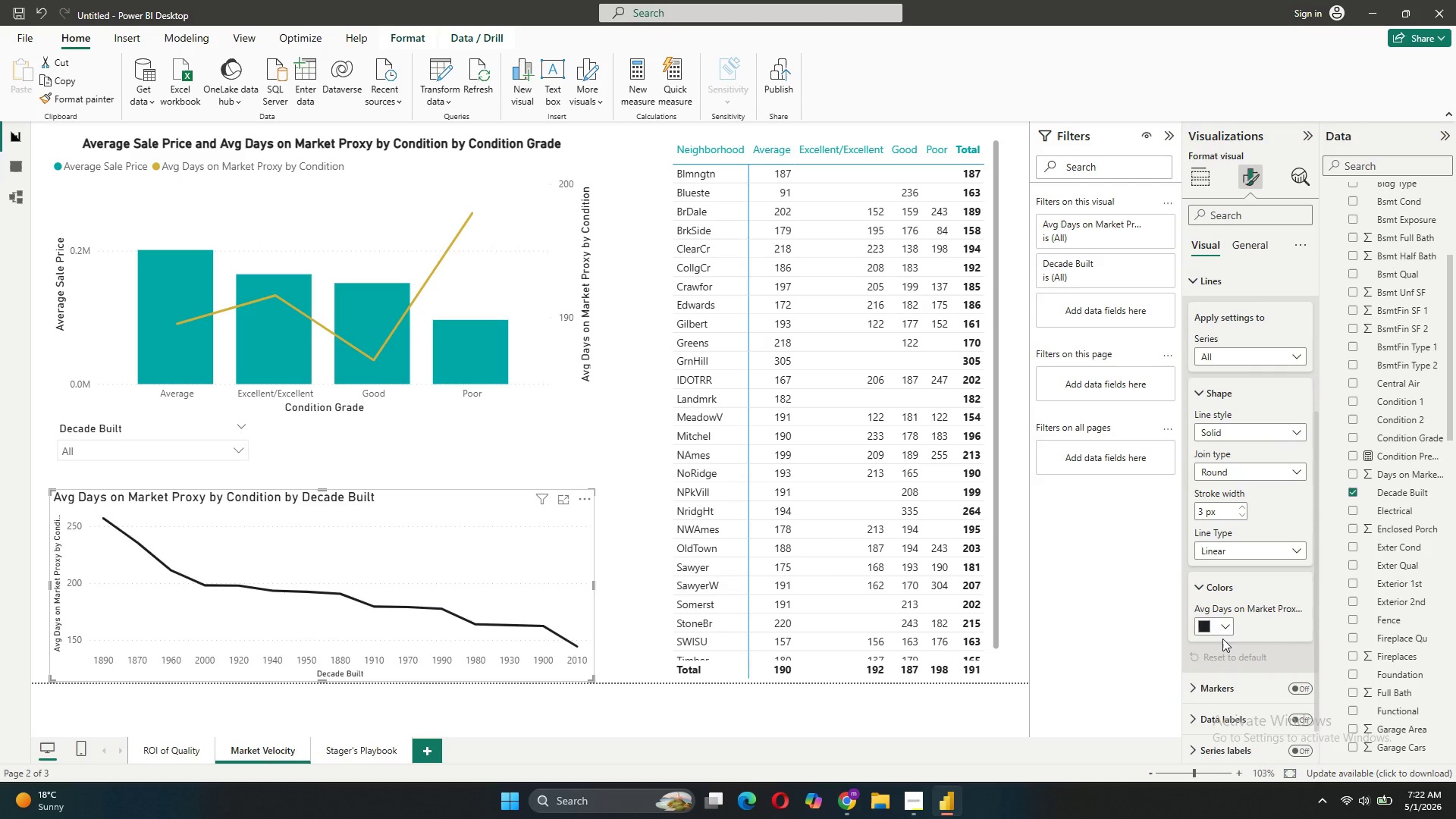 
left_click([1222, 629])
 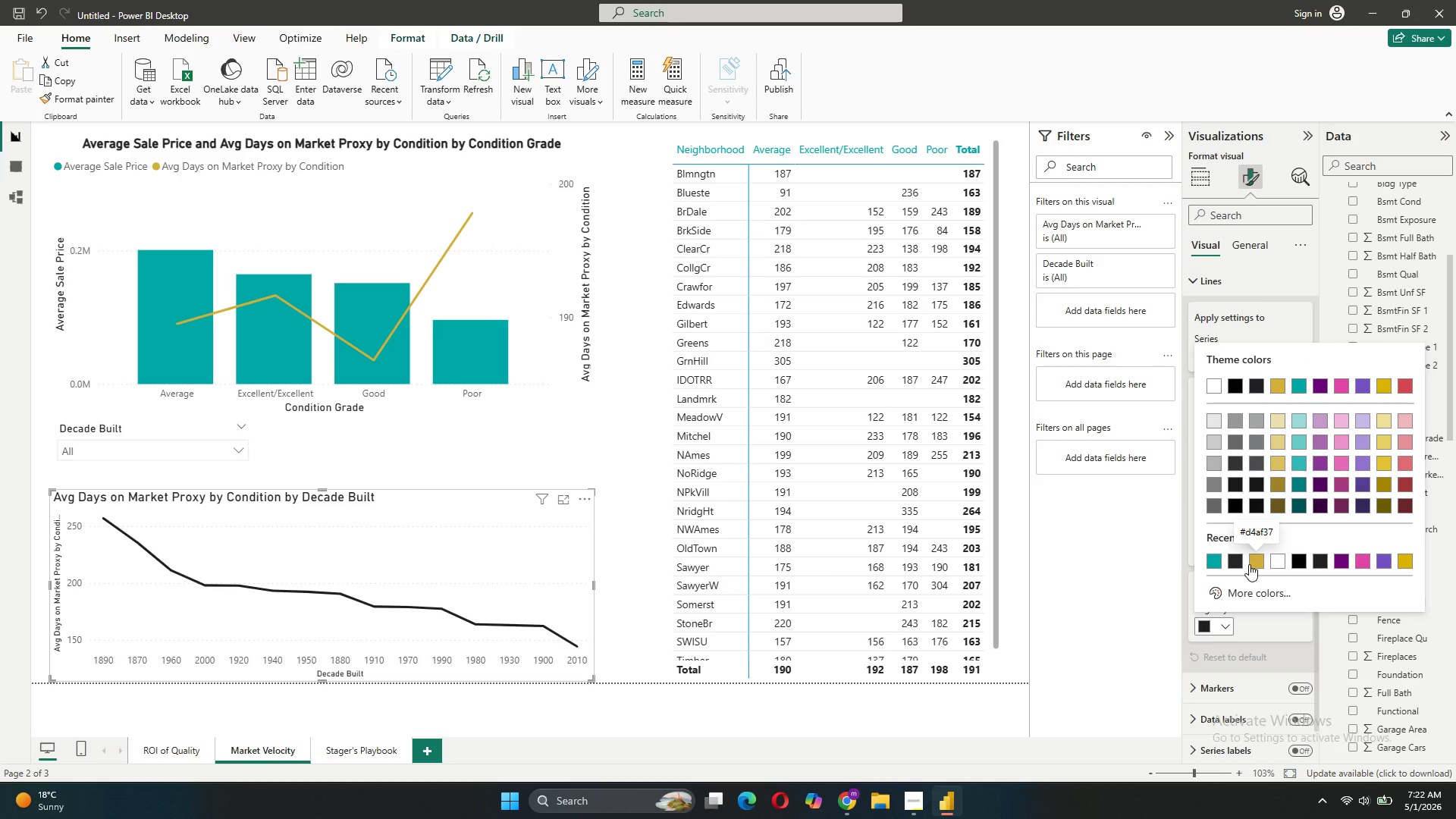 
left_click([1252, 562])
 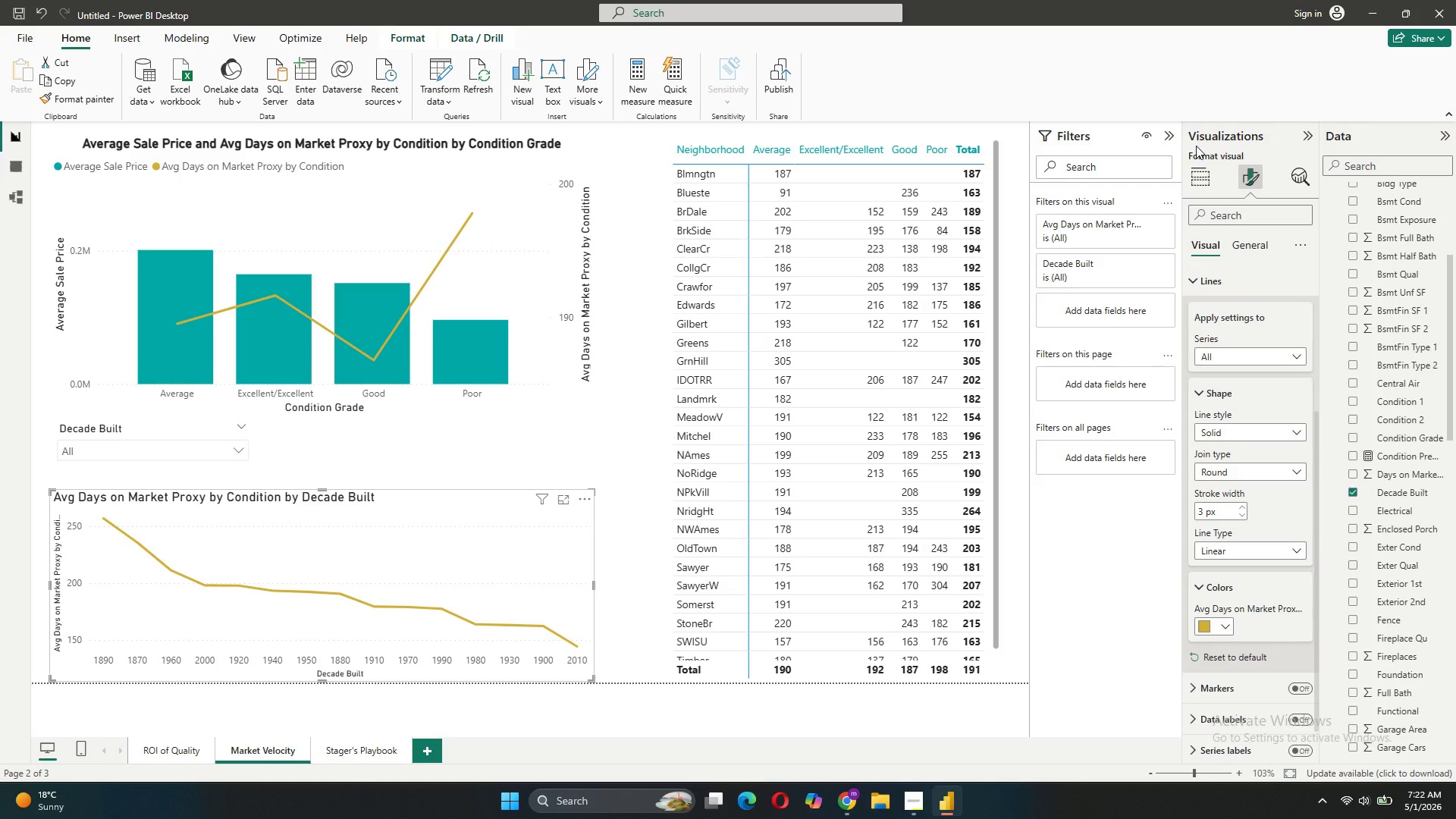 
wait(11.59)
 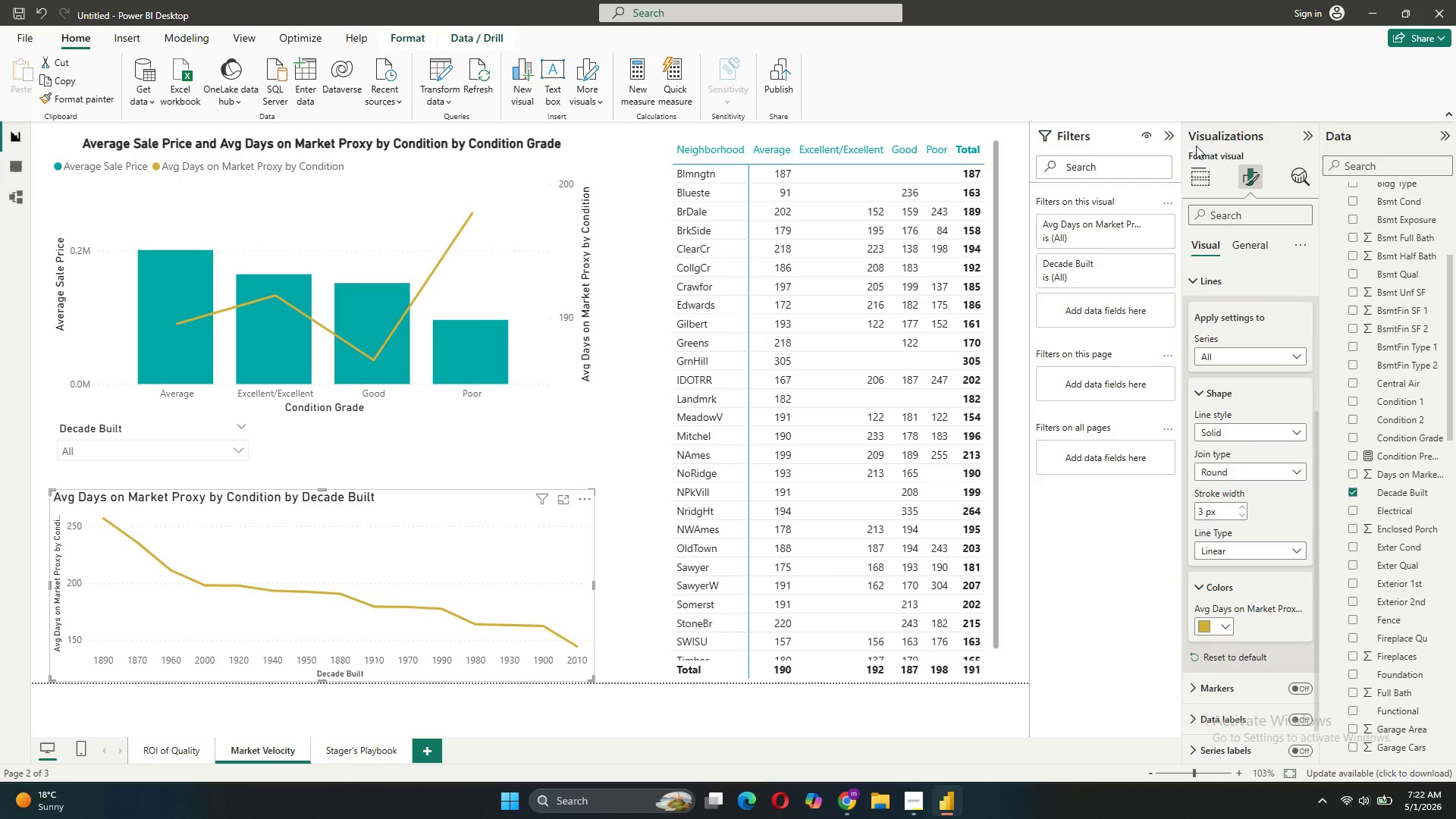 
left_click([237, 447])
 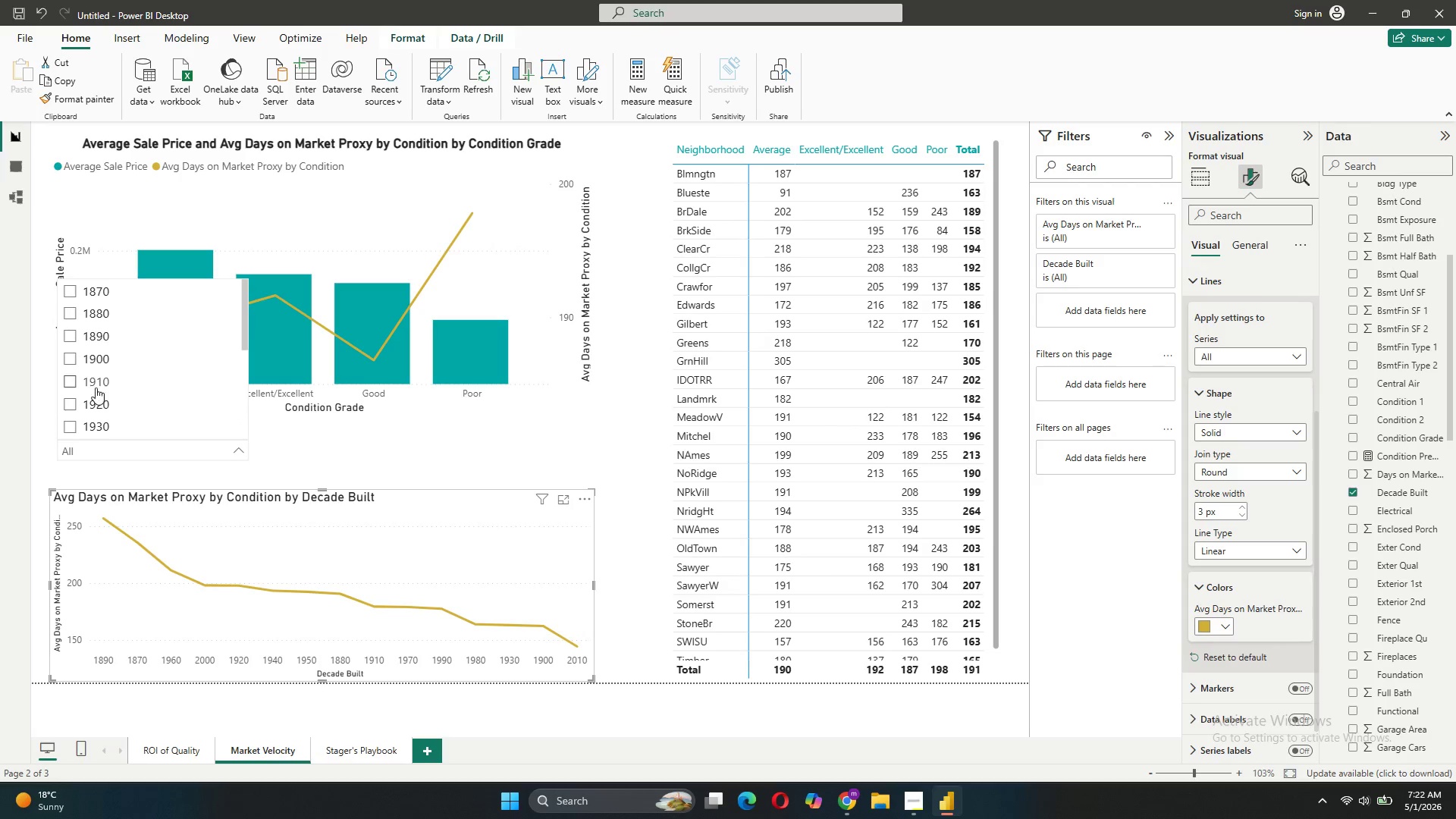 
left_click([84, 382])
 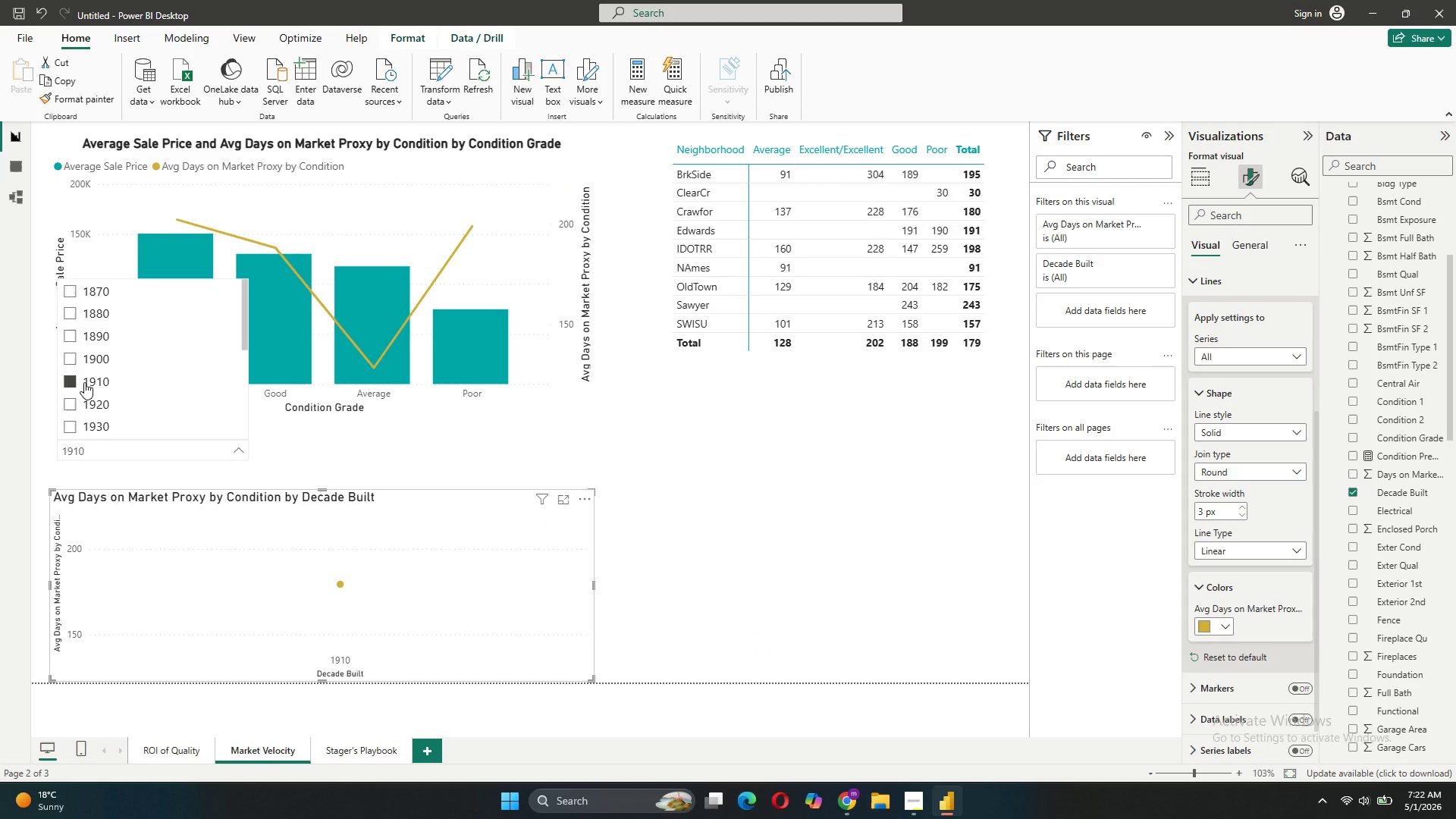 
left_click([84, 382])
 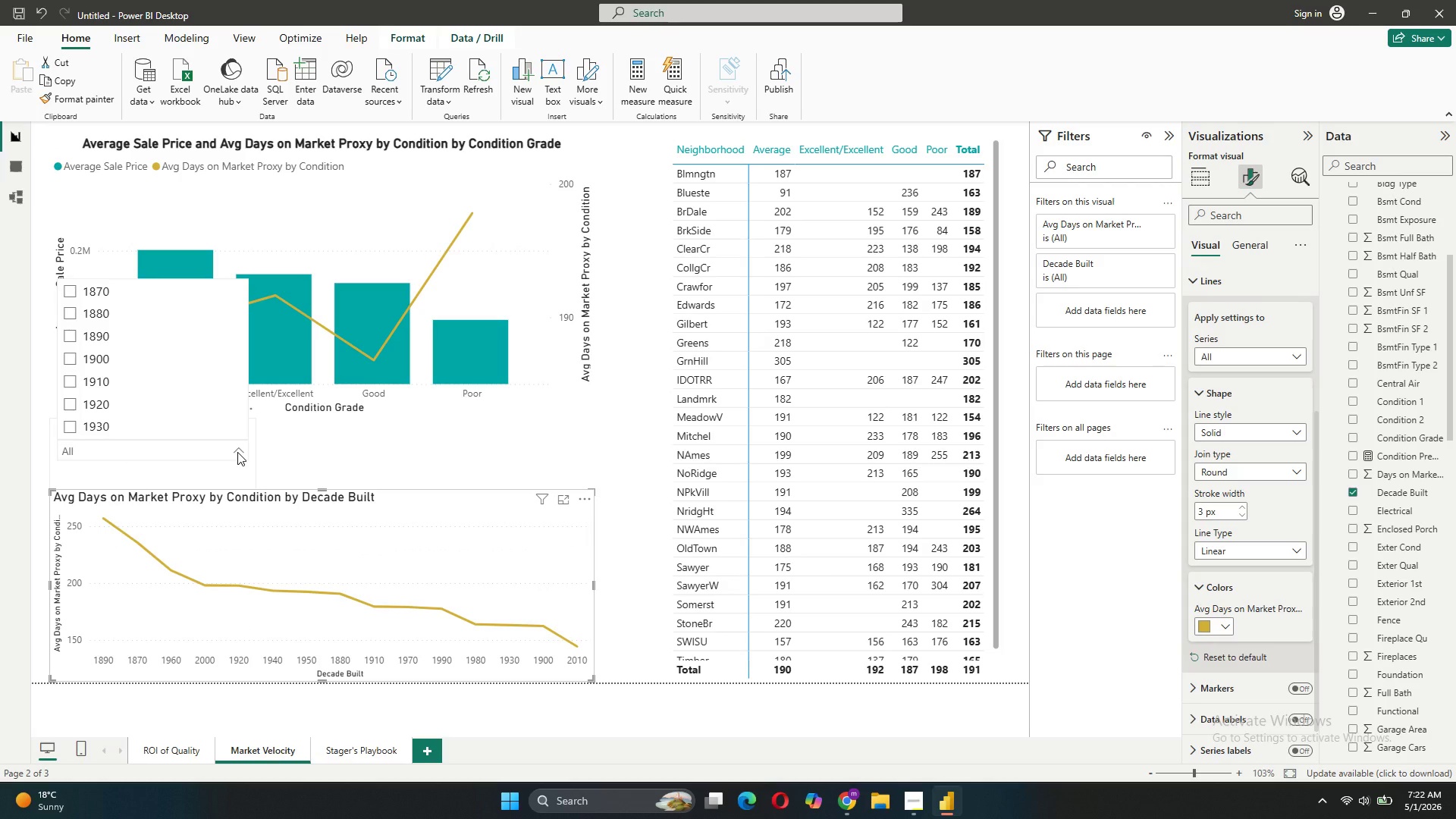 
left_click([237, 452])
 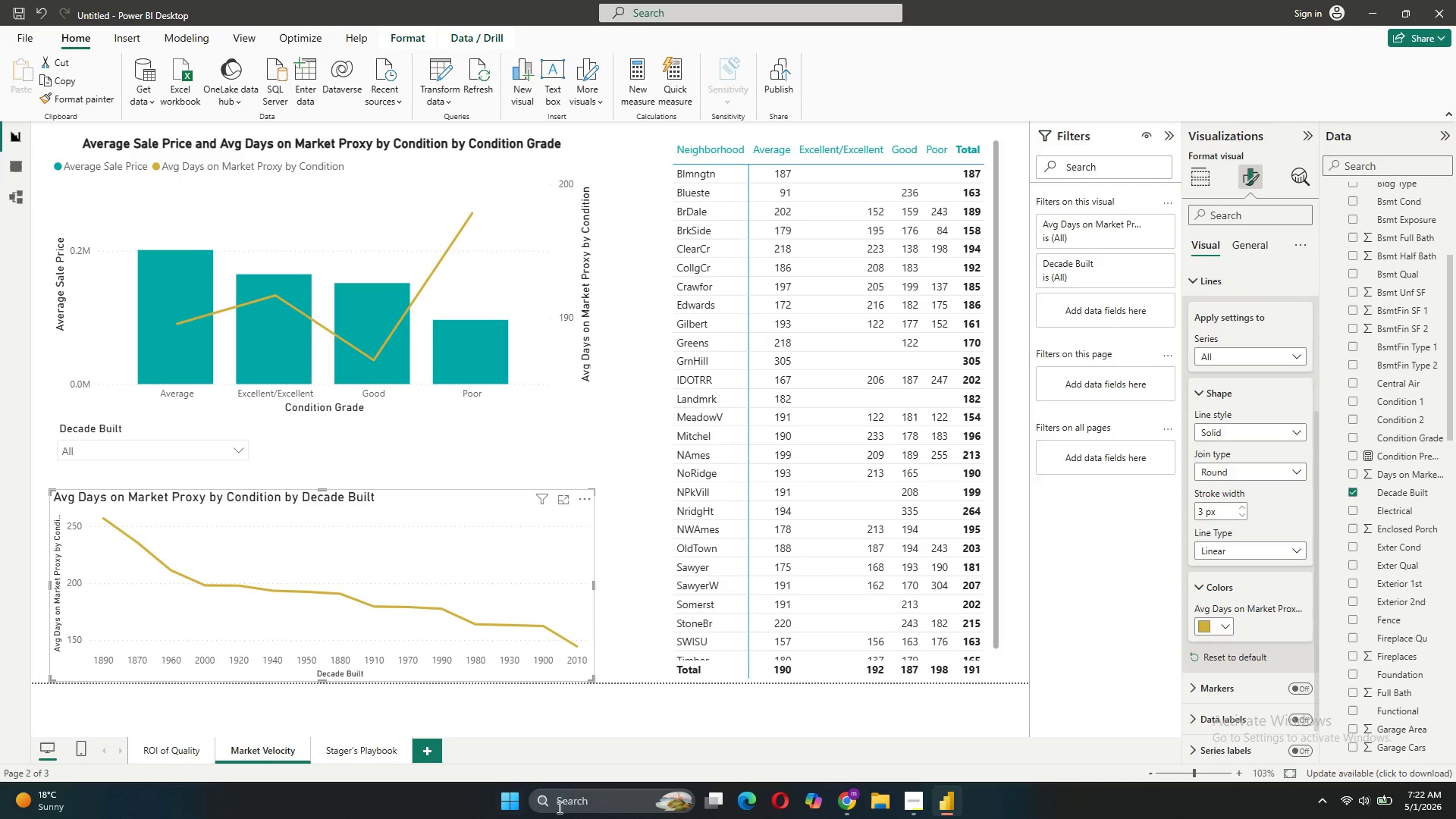 
wait(8.28)
 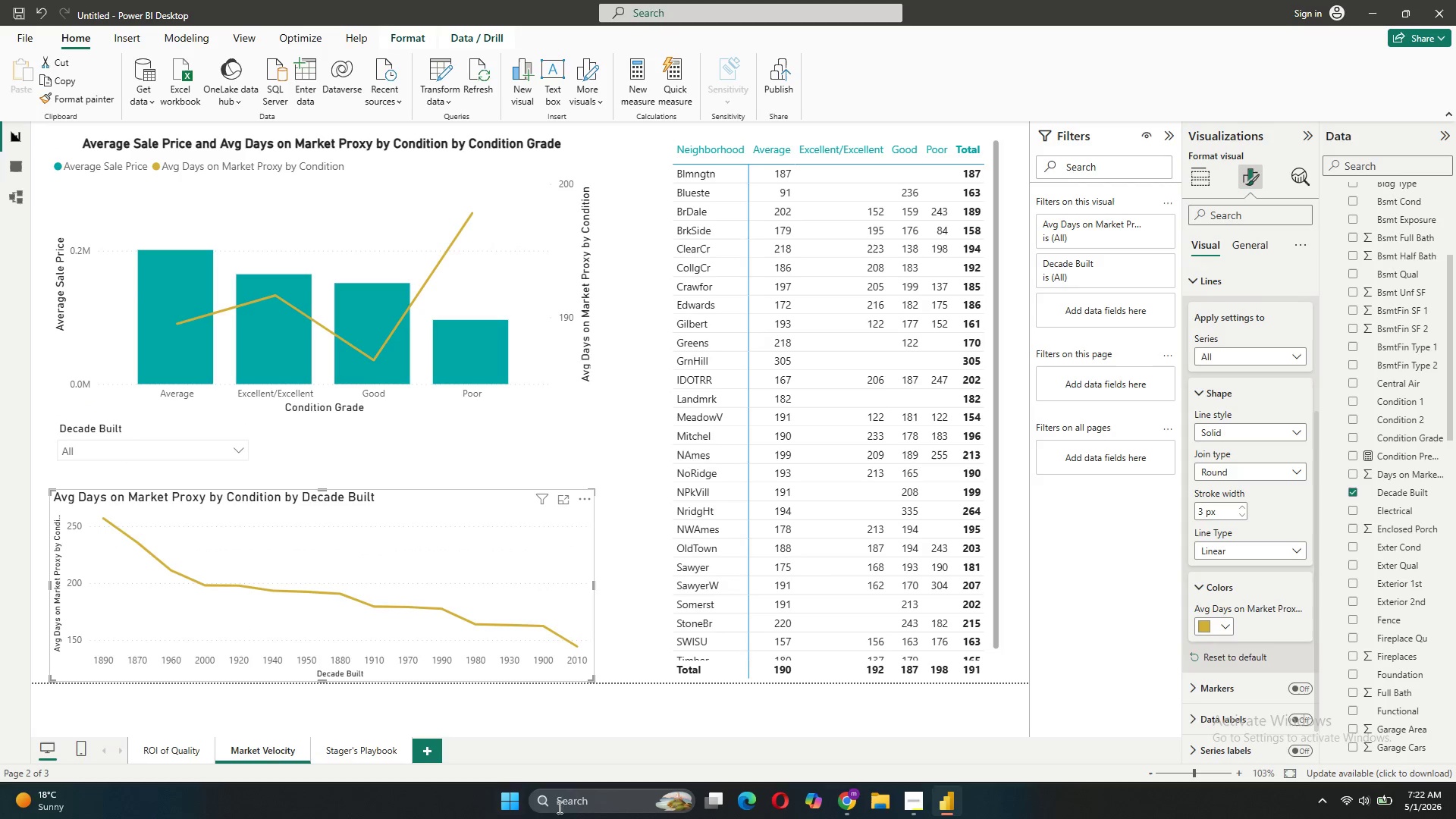 
left_click([373, 755])
 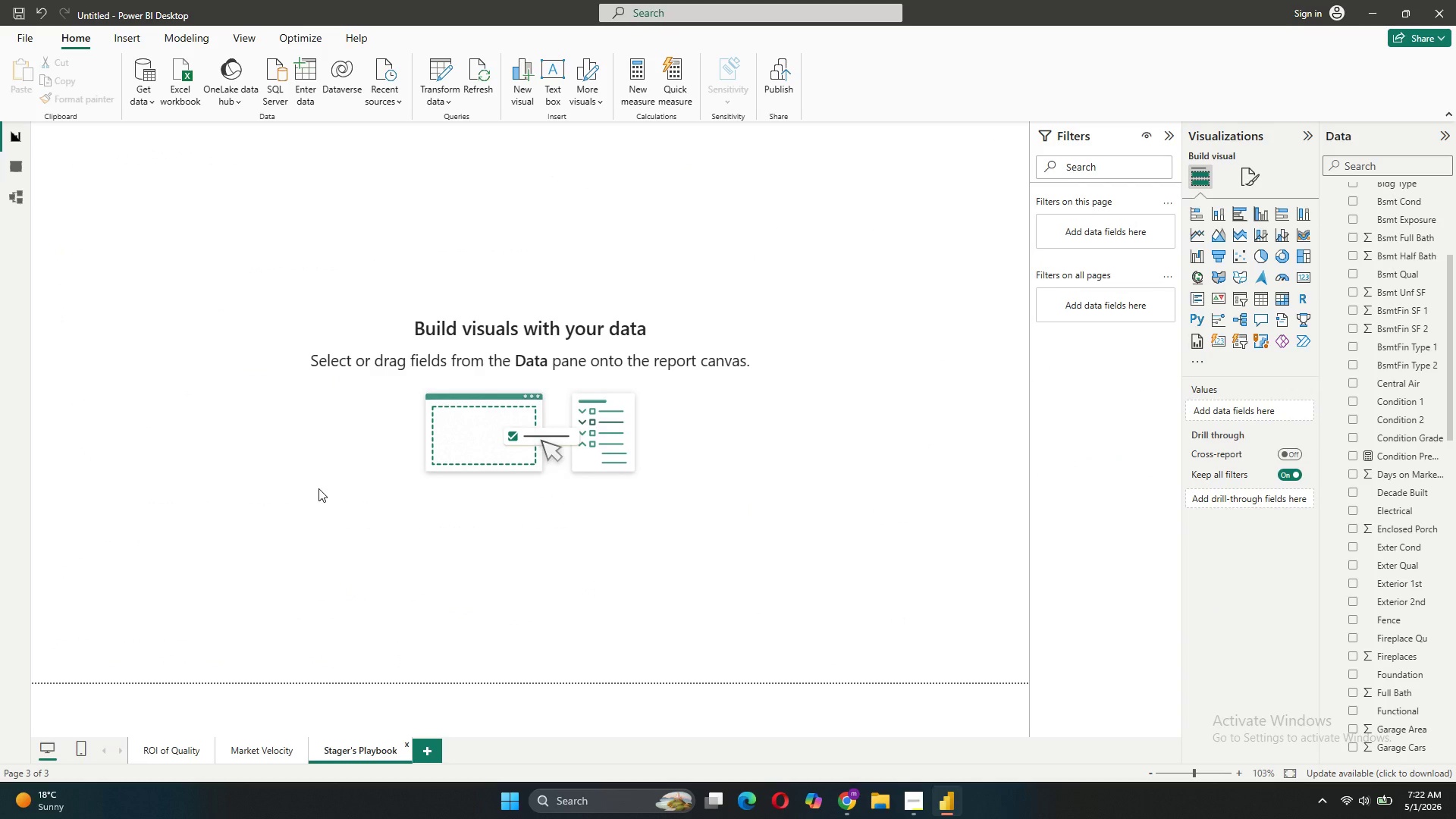 
wait(8.08)
 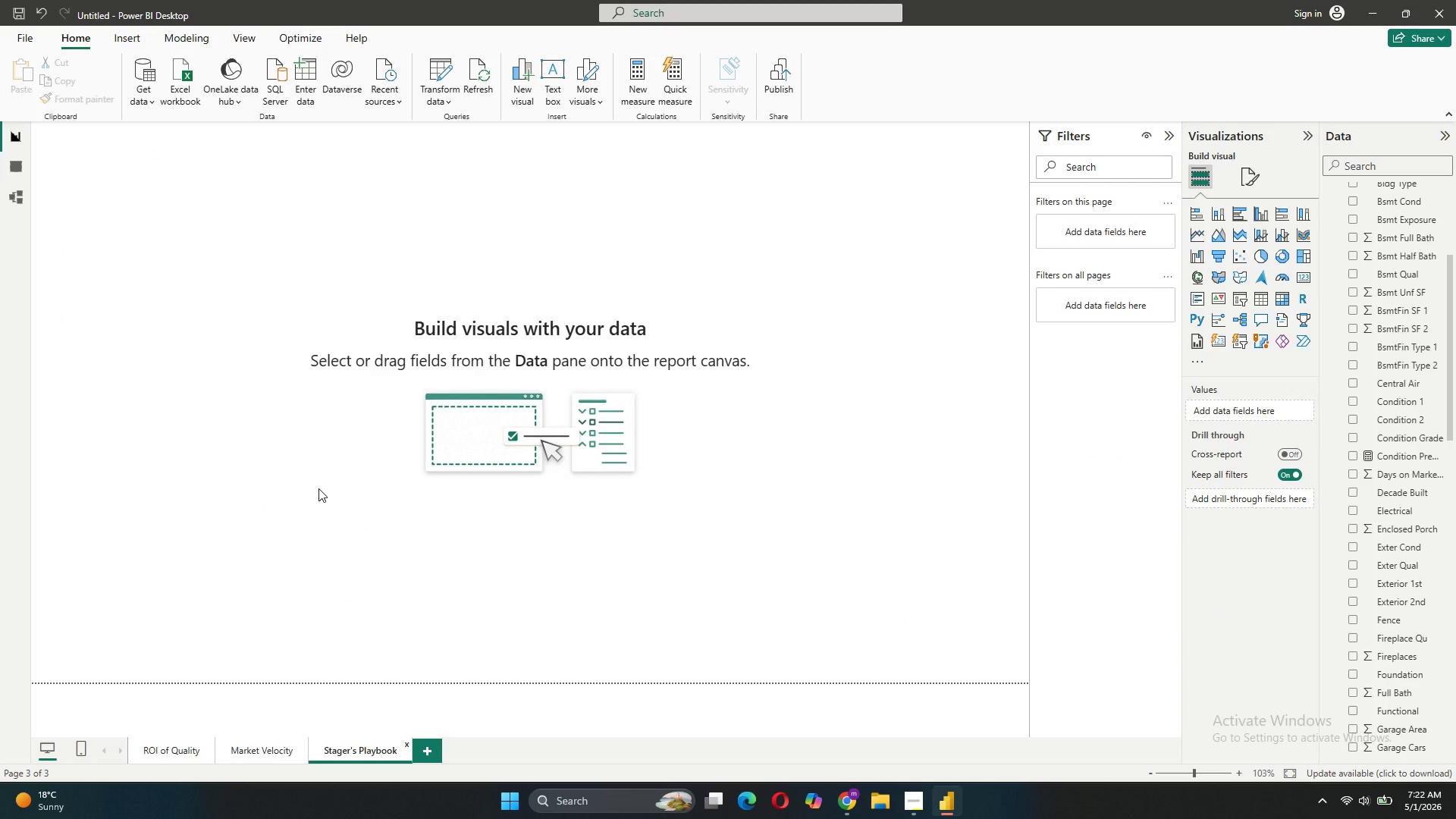 
left_click([246, 182])
 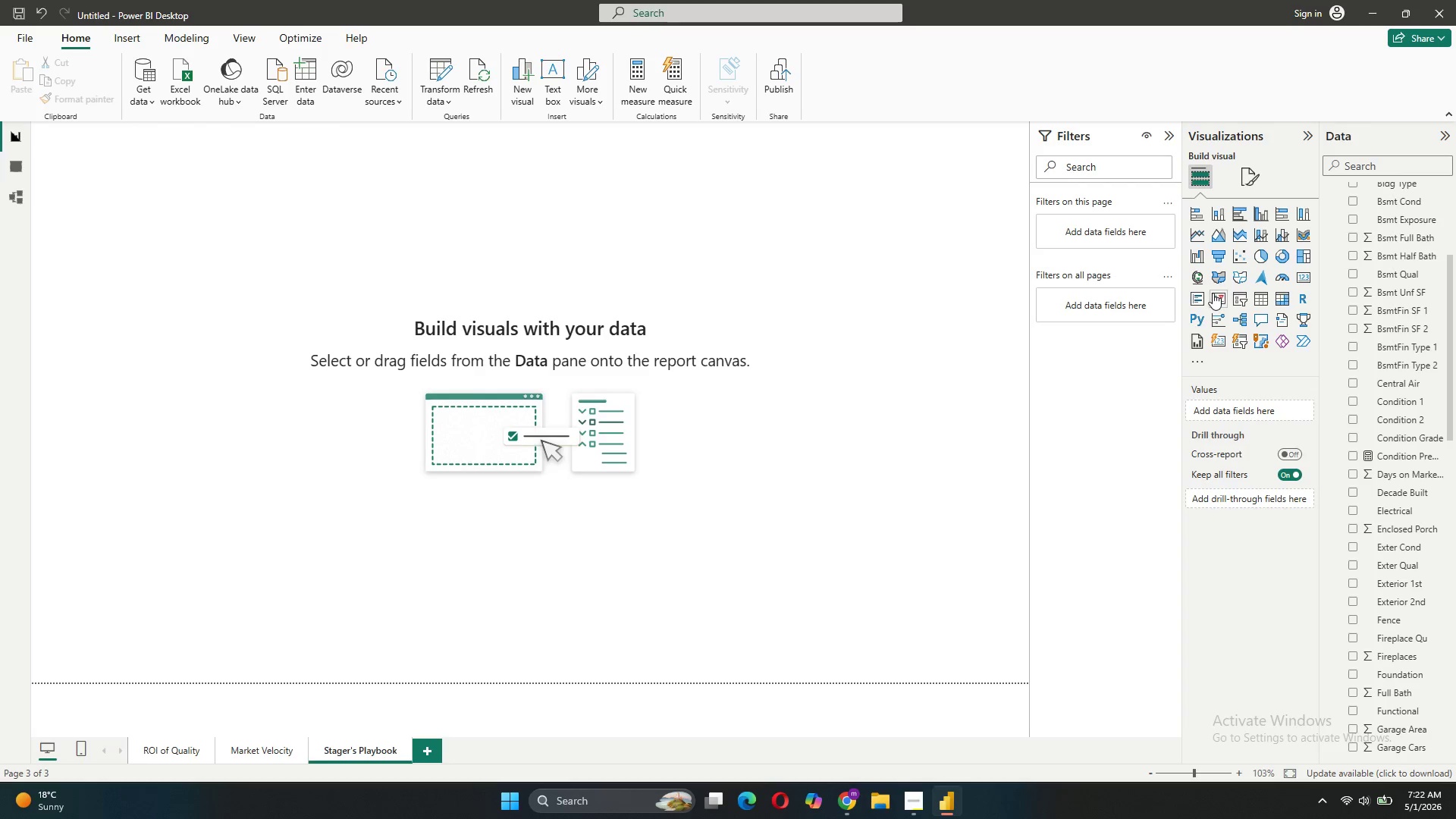 
left_click([1240, 297])
 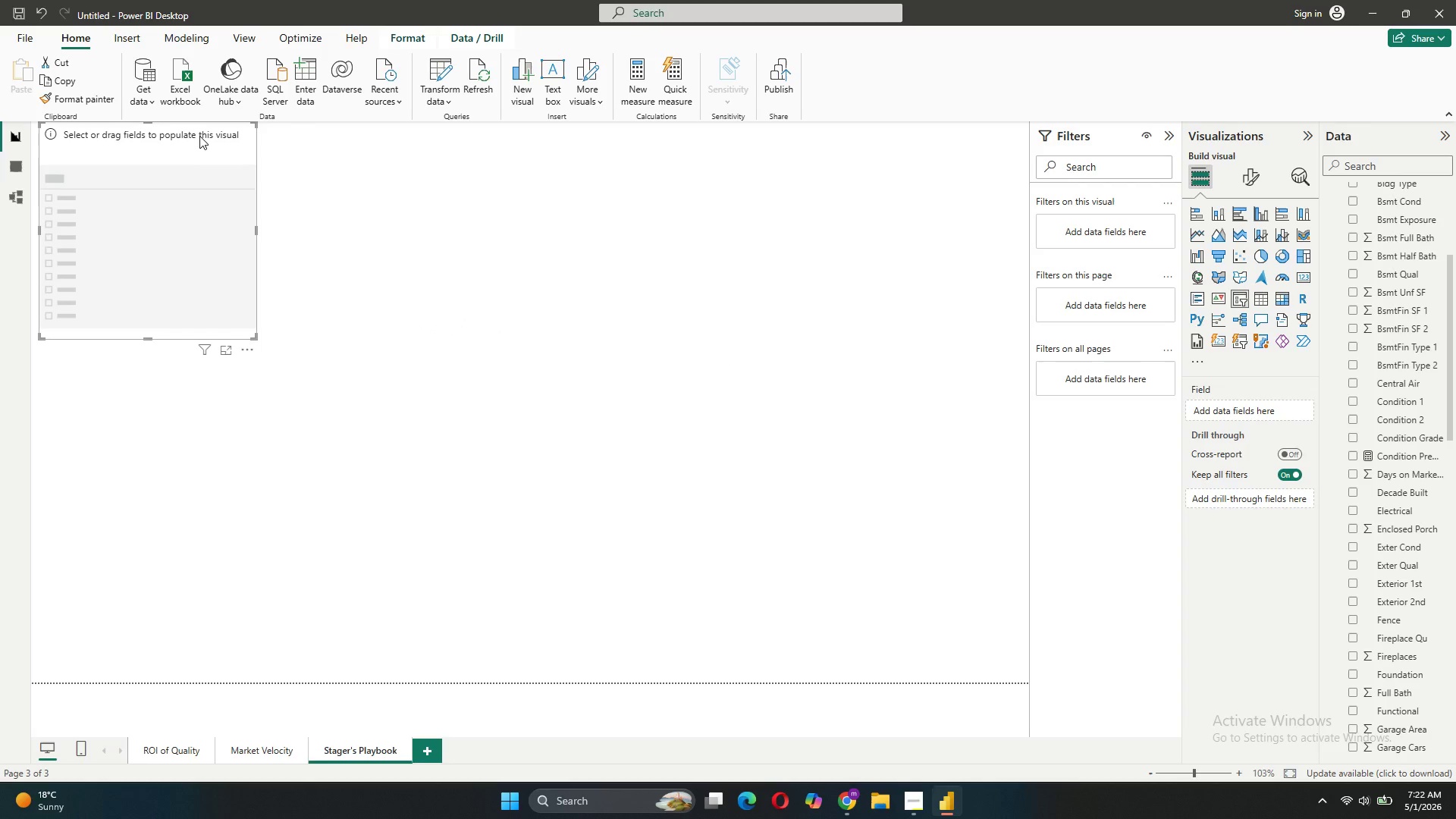 
left_click_drag(start_coordinate=[200, 136], to_coordinate=[215, 164])
 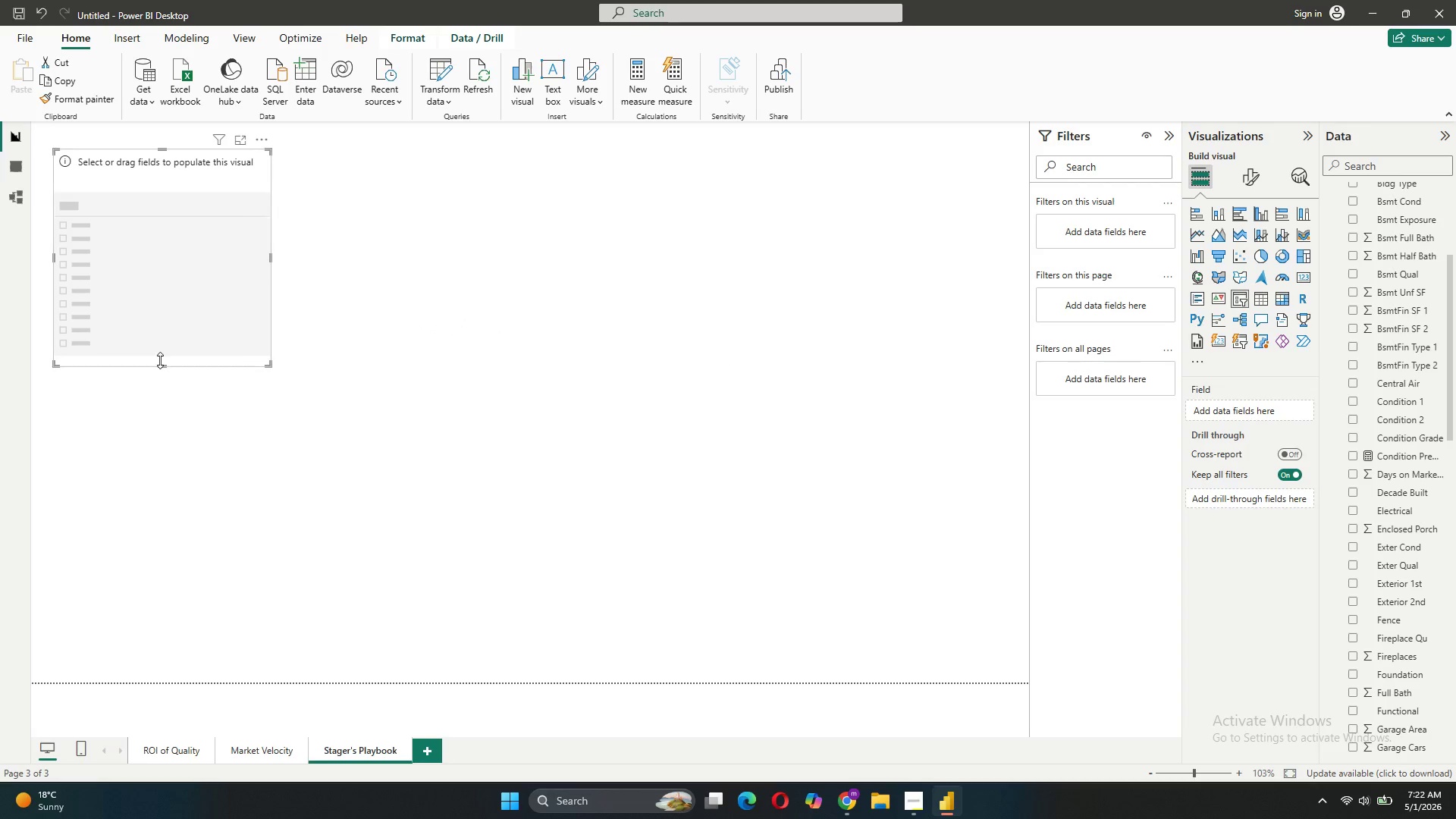 
left_click_drag(start_coordinate=[160, 365], to_coordinate=[156, 247])
 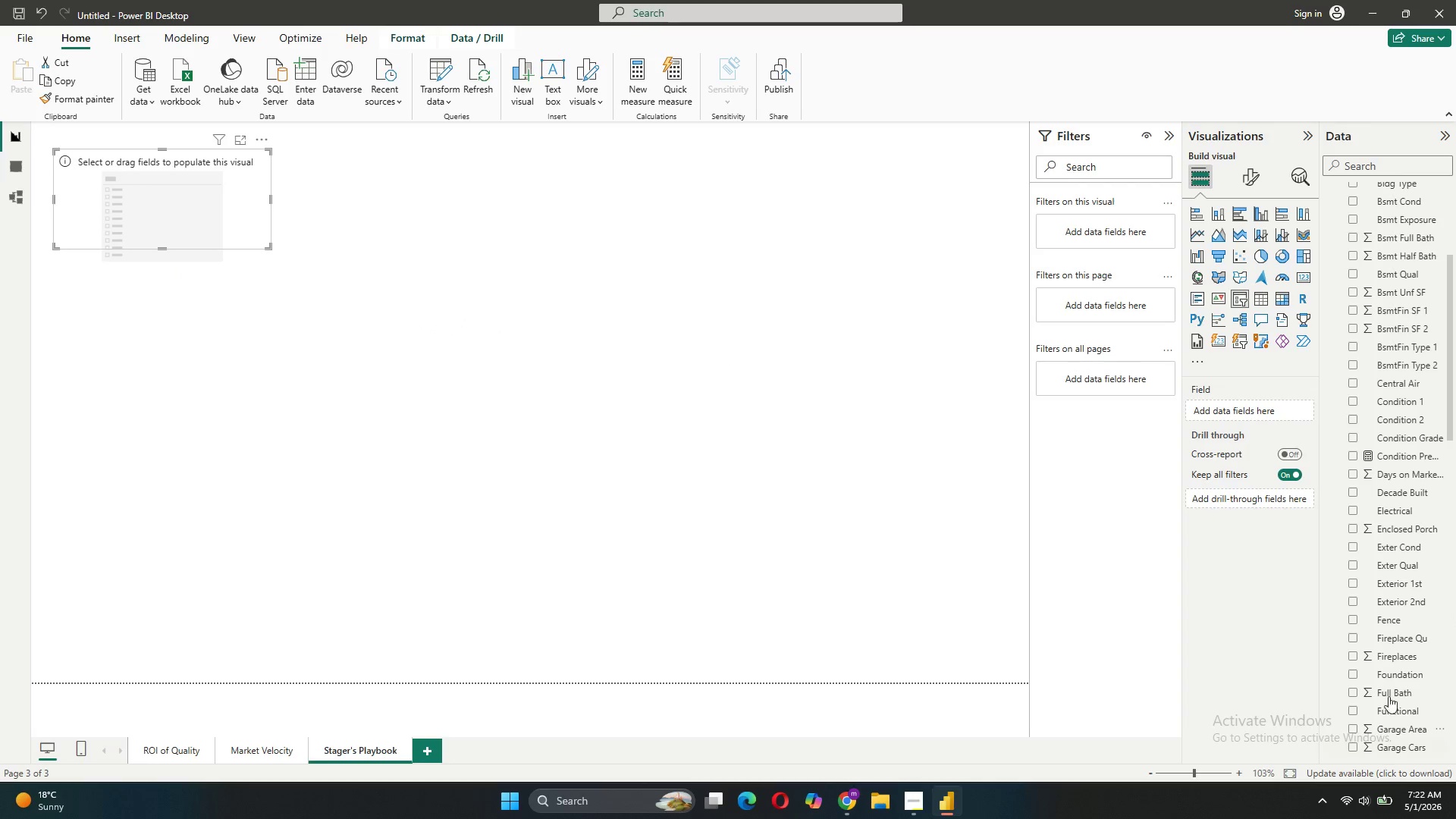 
scroll: coordinate [1410, 635], scroll_direction: up, amount: 5.0
 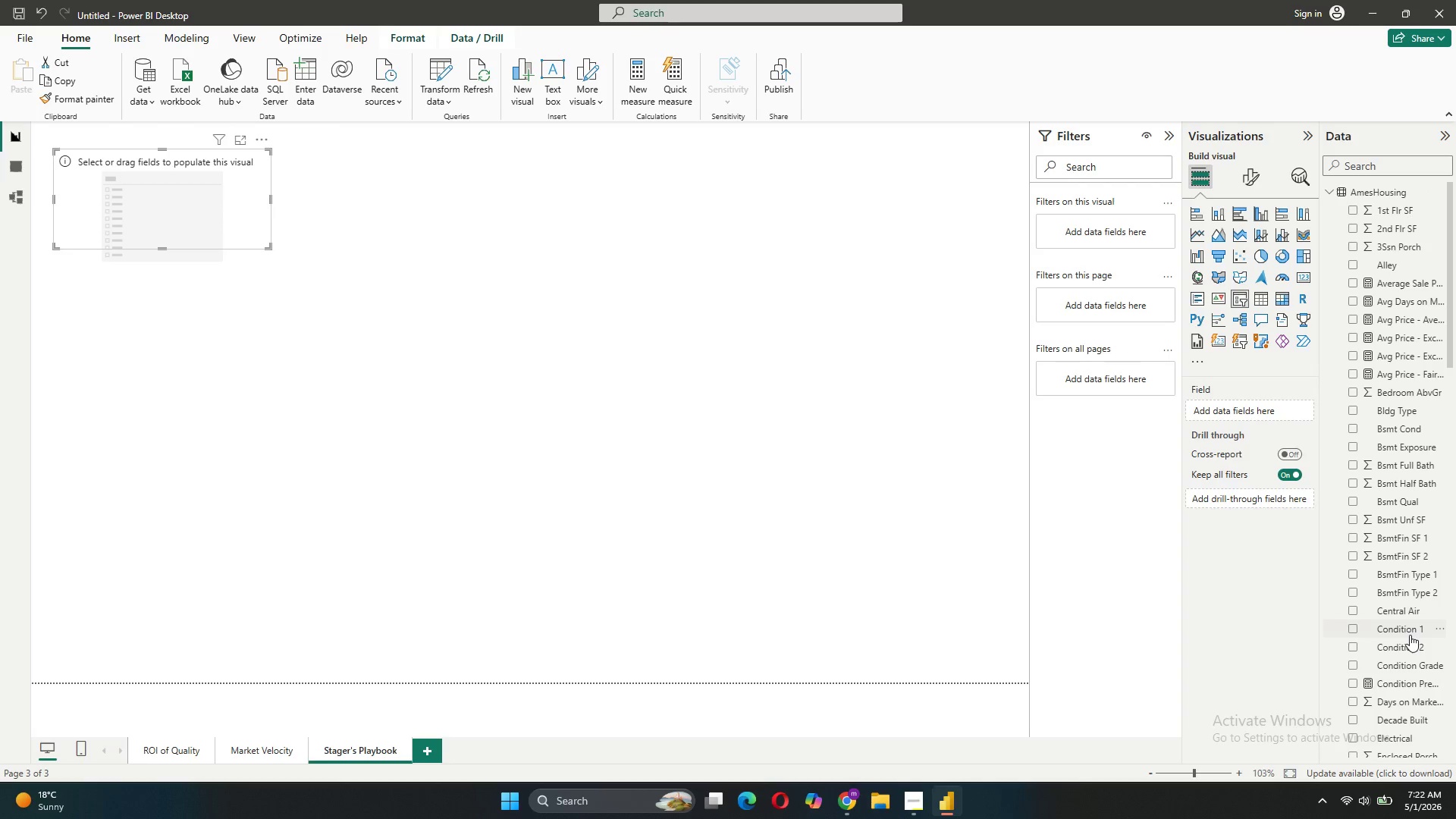 
scroll: coordinate [1410, 635], scroll_direction: down, amount: 15.0
 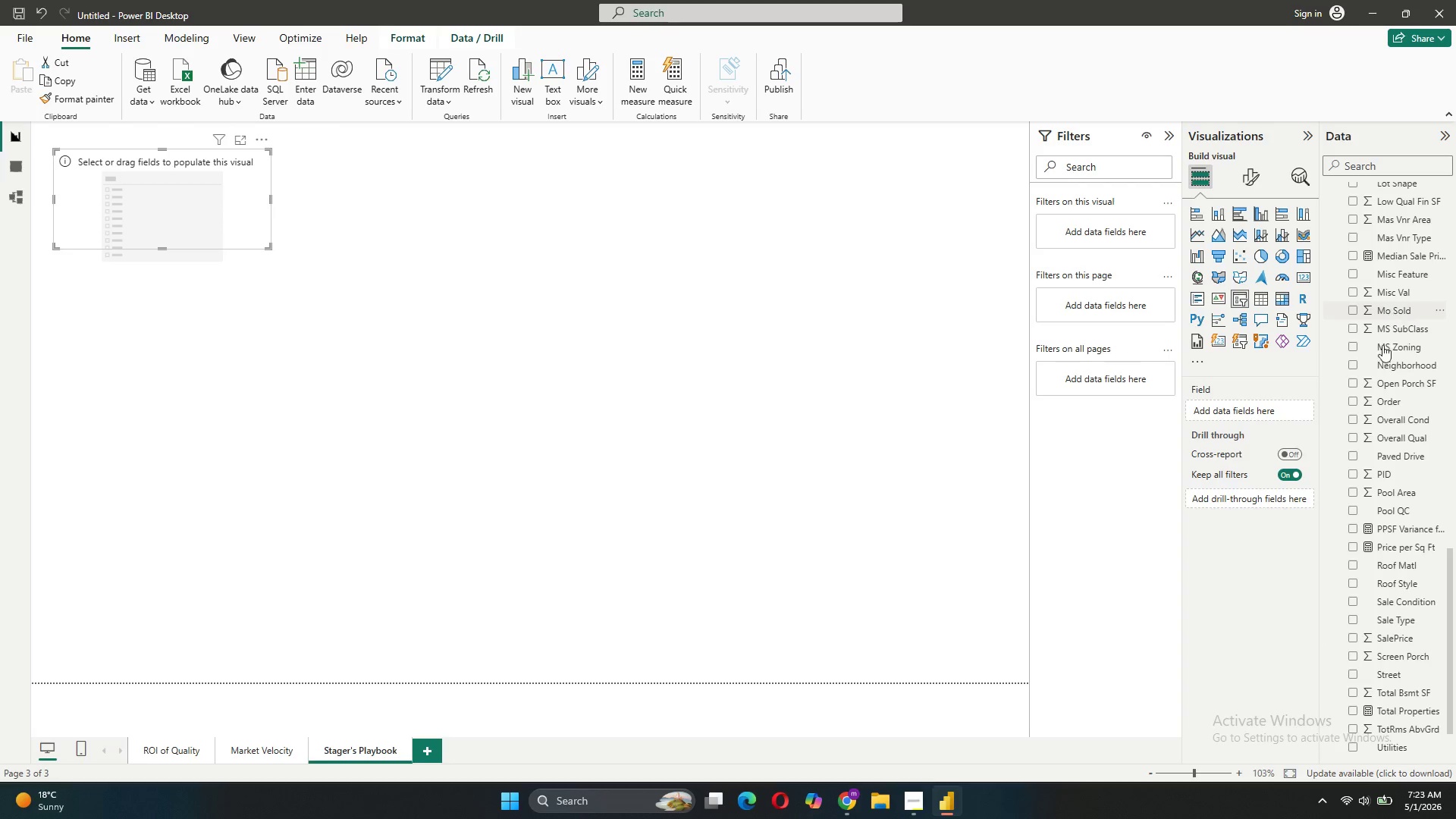 
scroll: coordinate [1382, 406], scroll_direction: up, amount: 1.0
 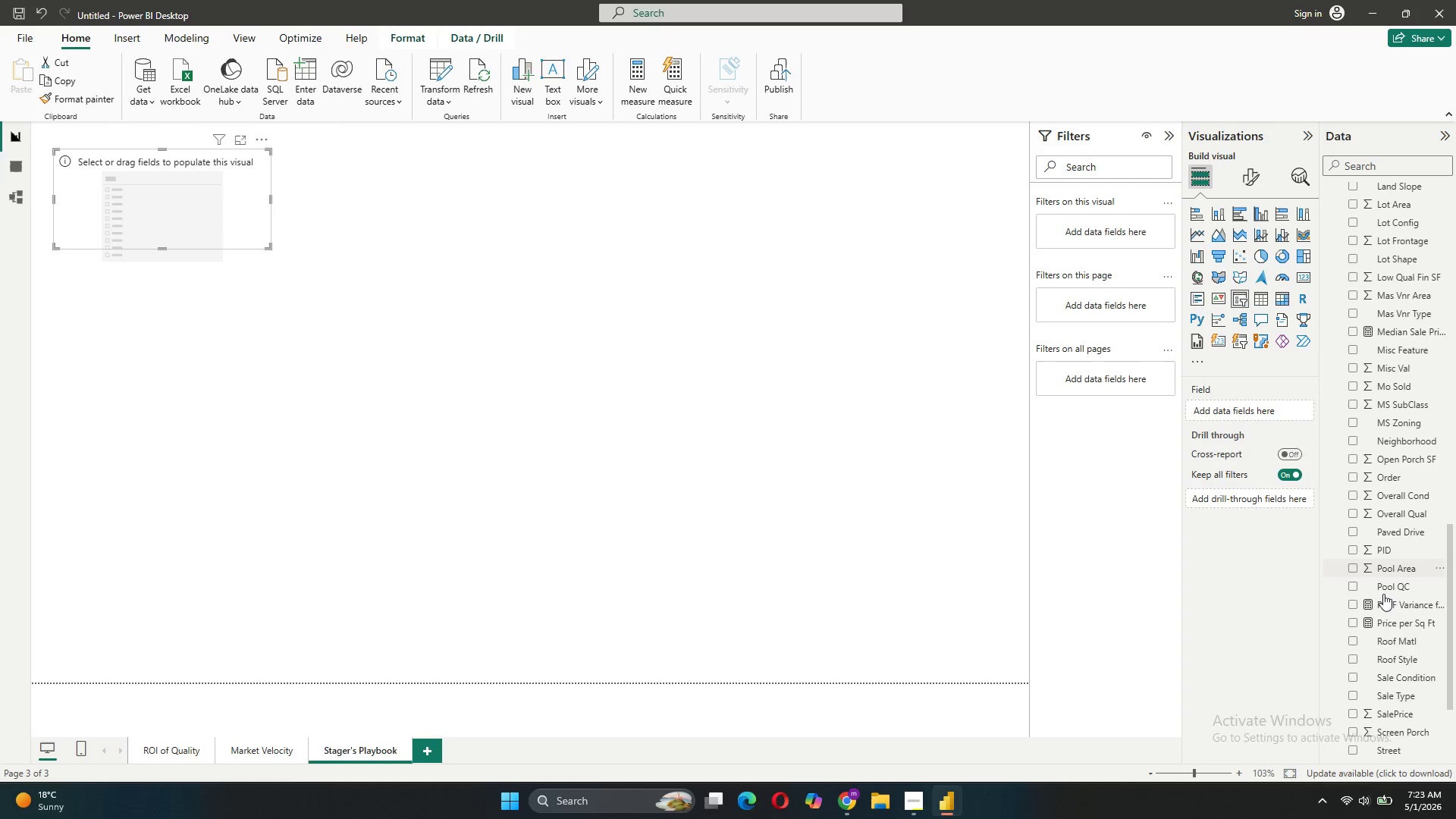 
scroll: coordinate [1391, 634], scroll_direction: down, amount: 1.0
 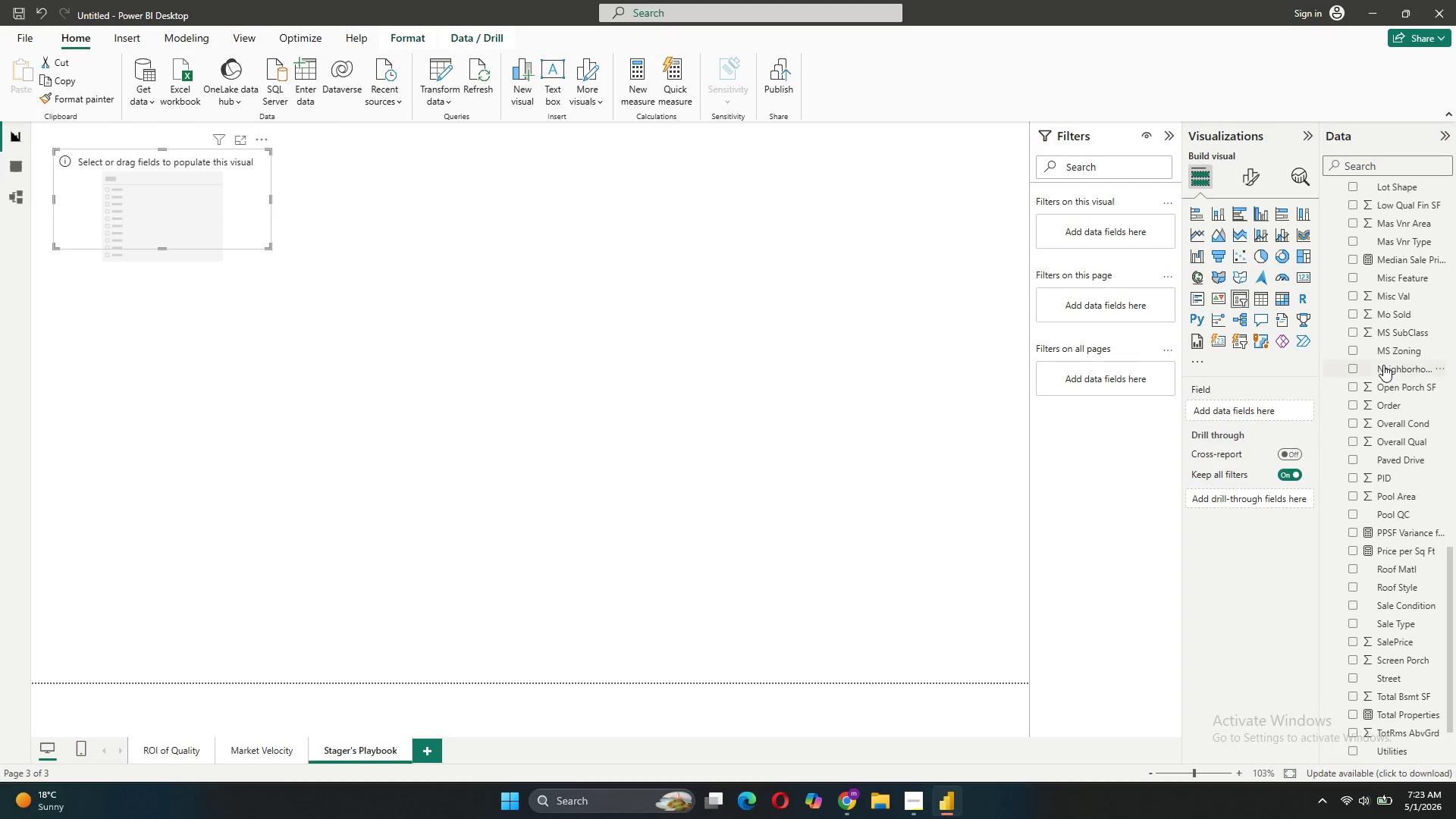 
left_click_drag(start_coordinate=[1387, 369], to_coordinate=[1247, 410])
 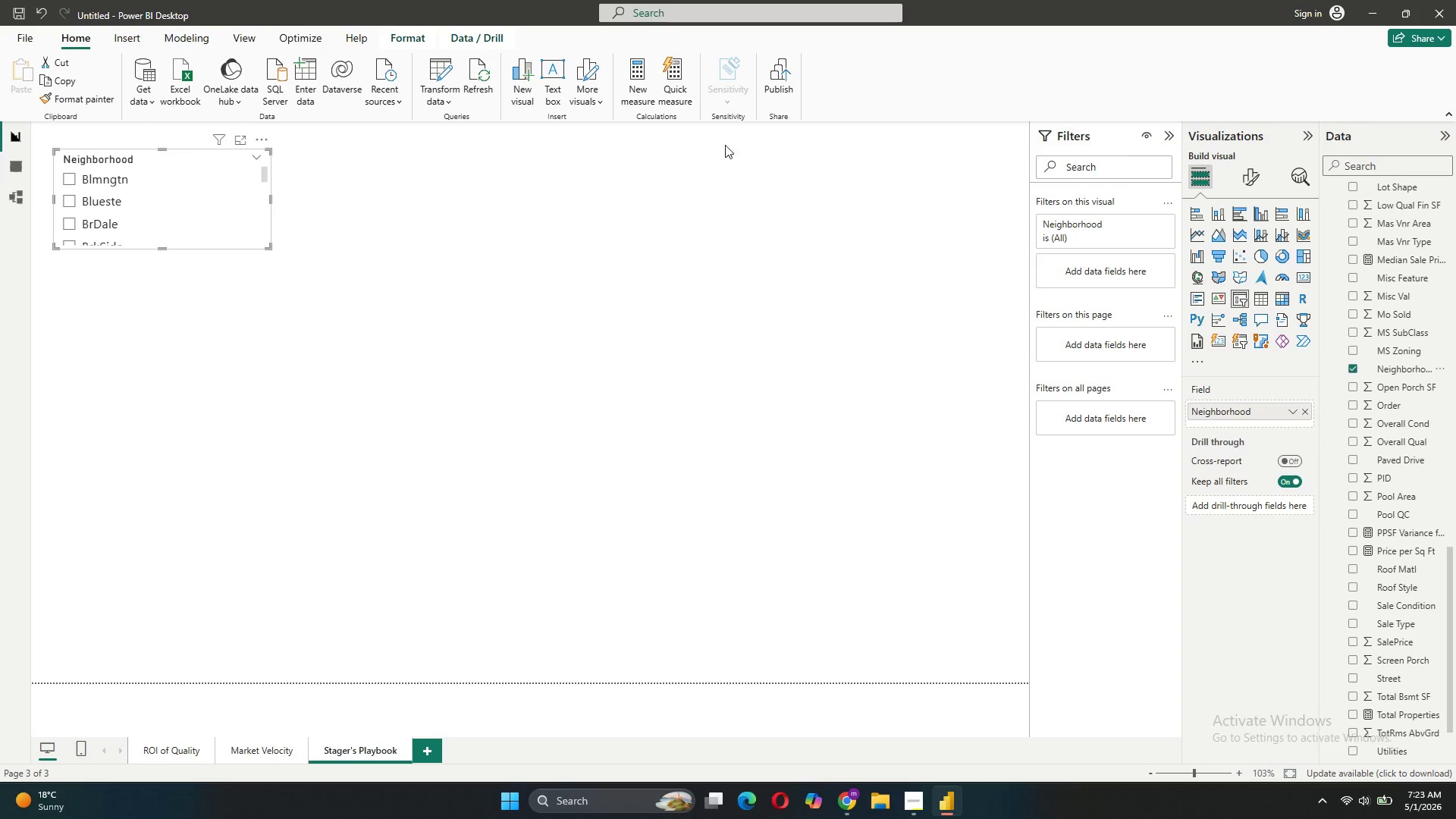 
left_click([1250, 180])
 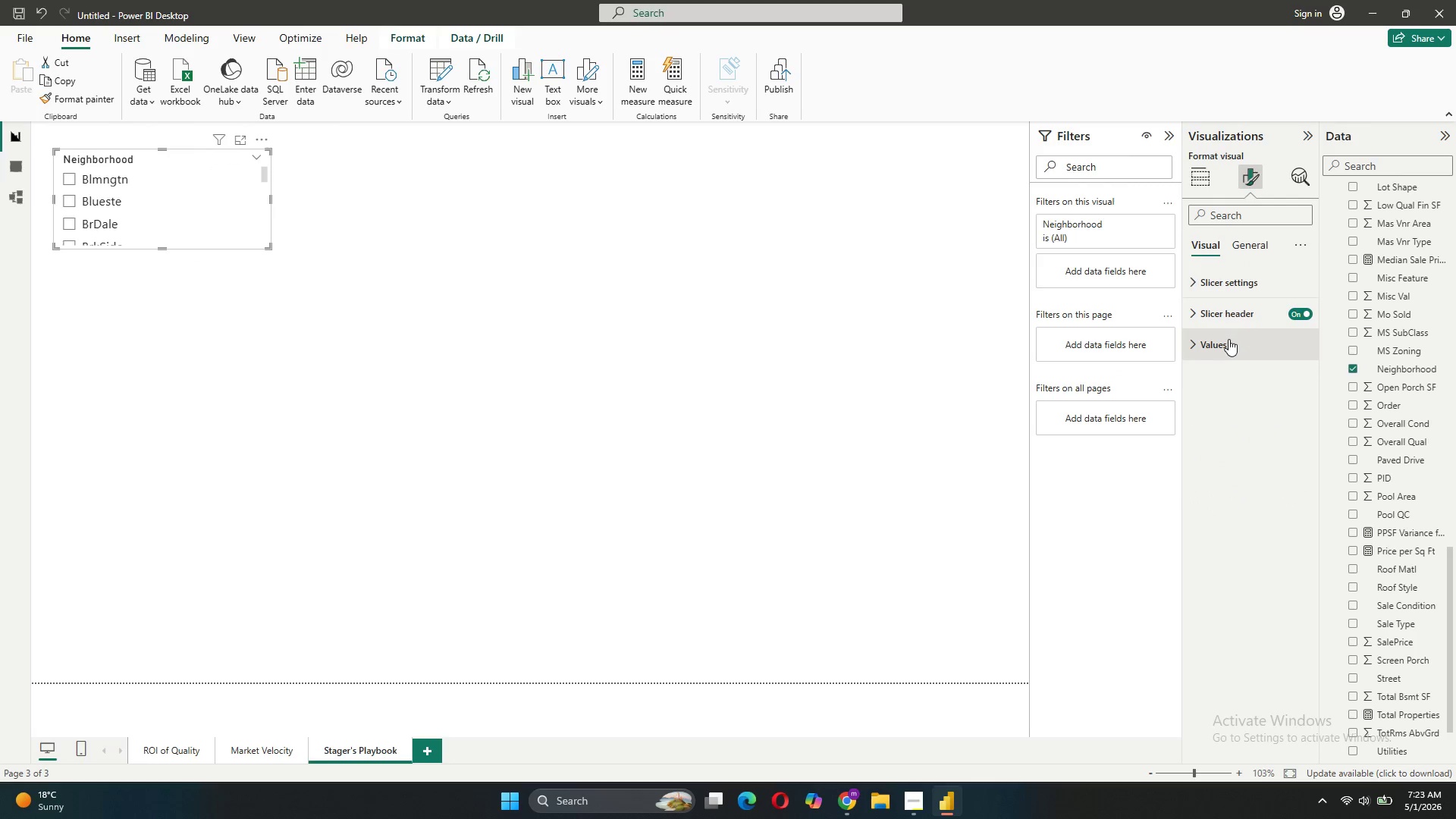 
left_click([1241, 274])
 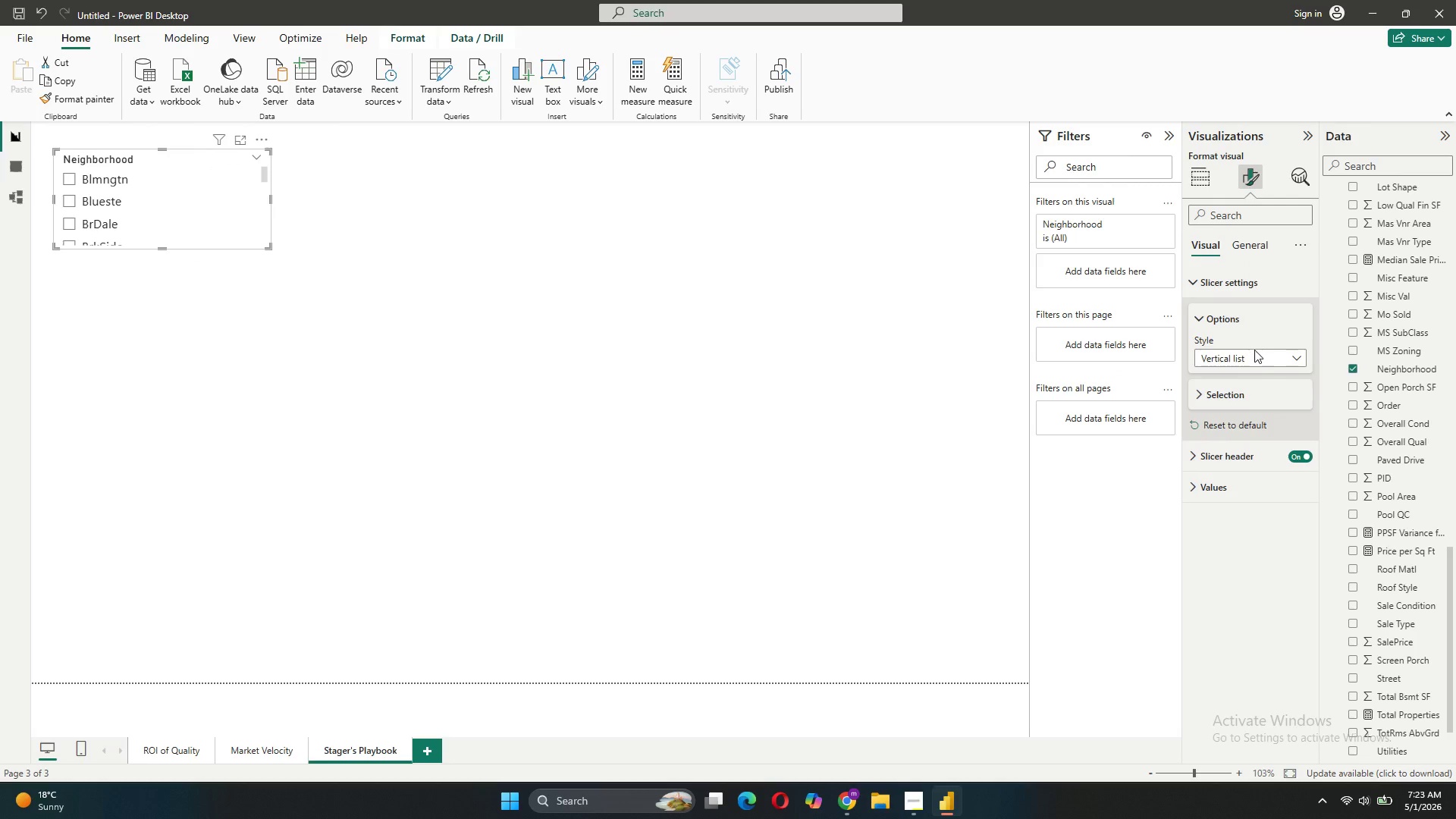 
left_click([1254, 352])
 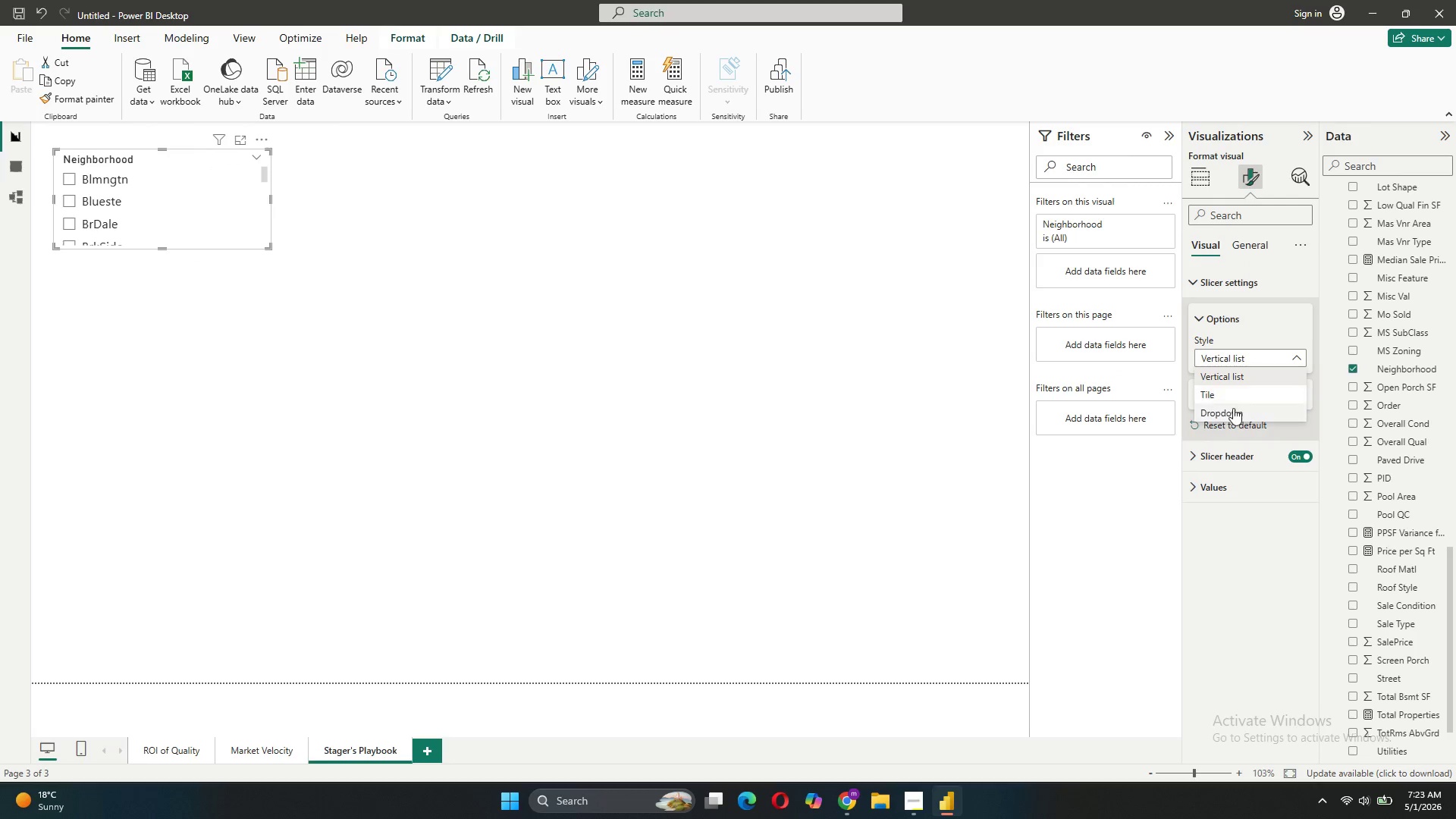 
left_click([1233, 408])
 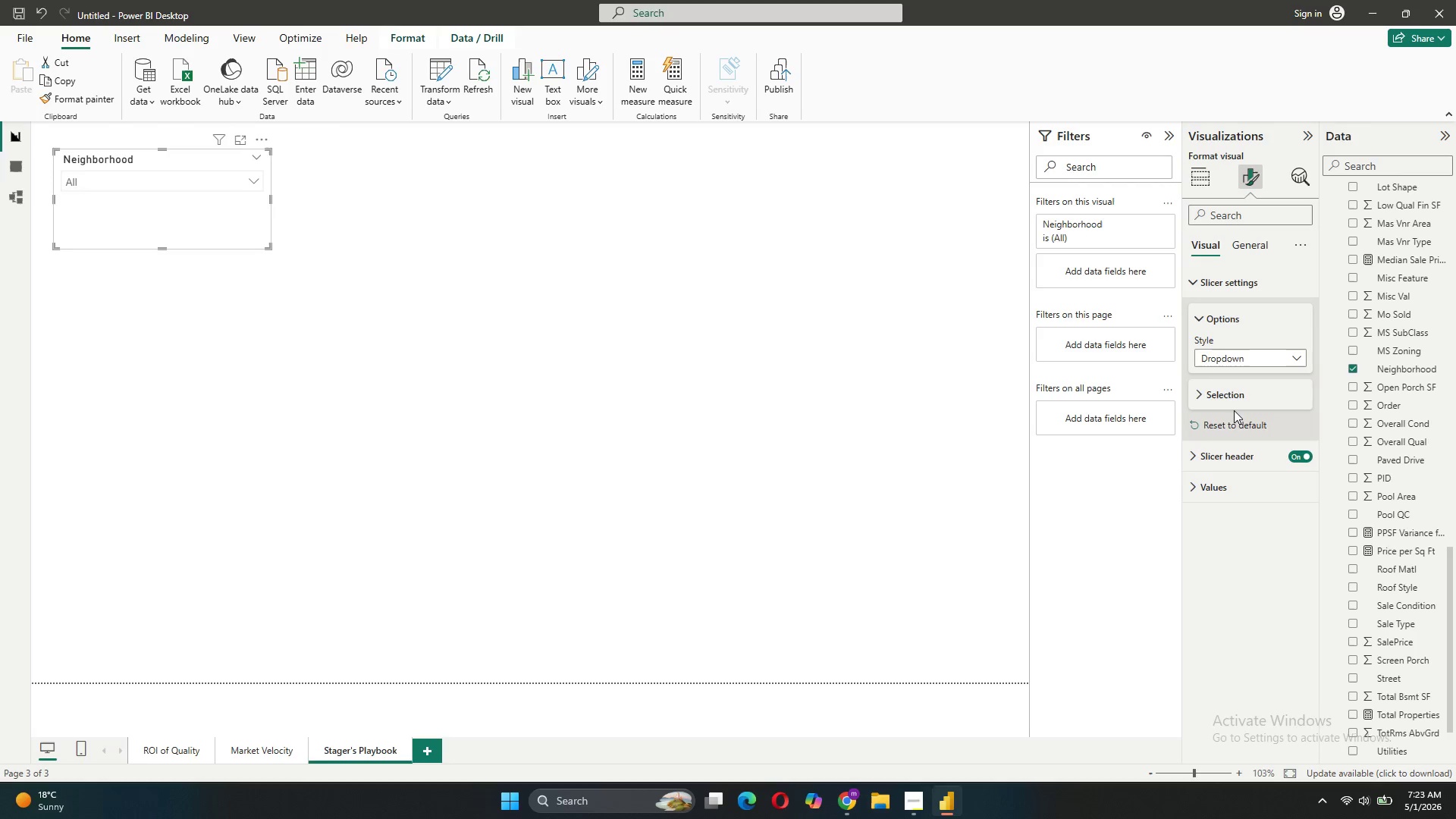 
left_click([425, 230])
 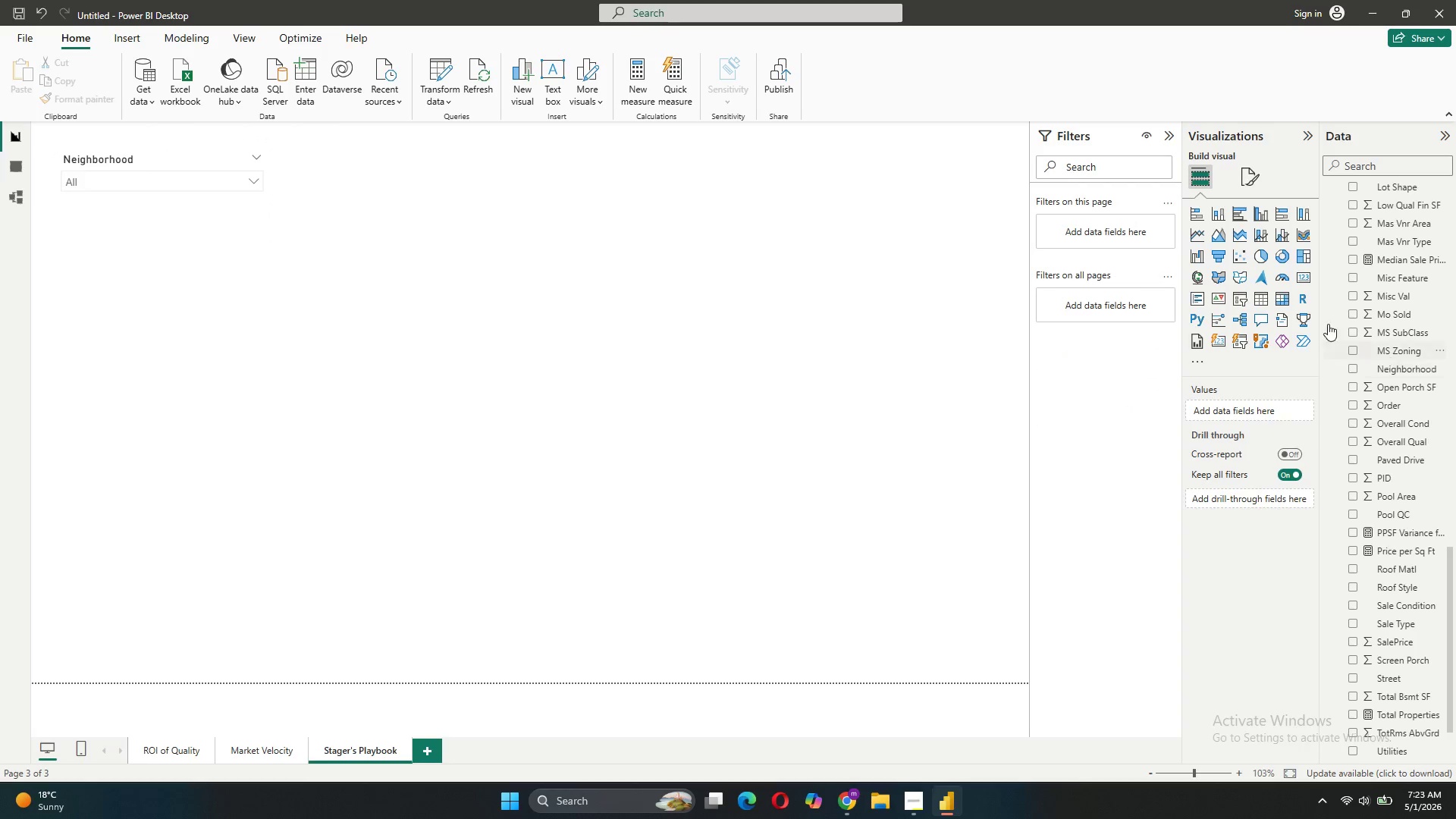 
left_click([1235, 300])
 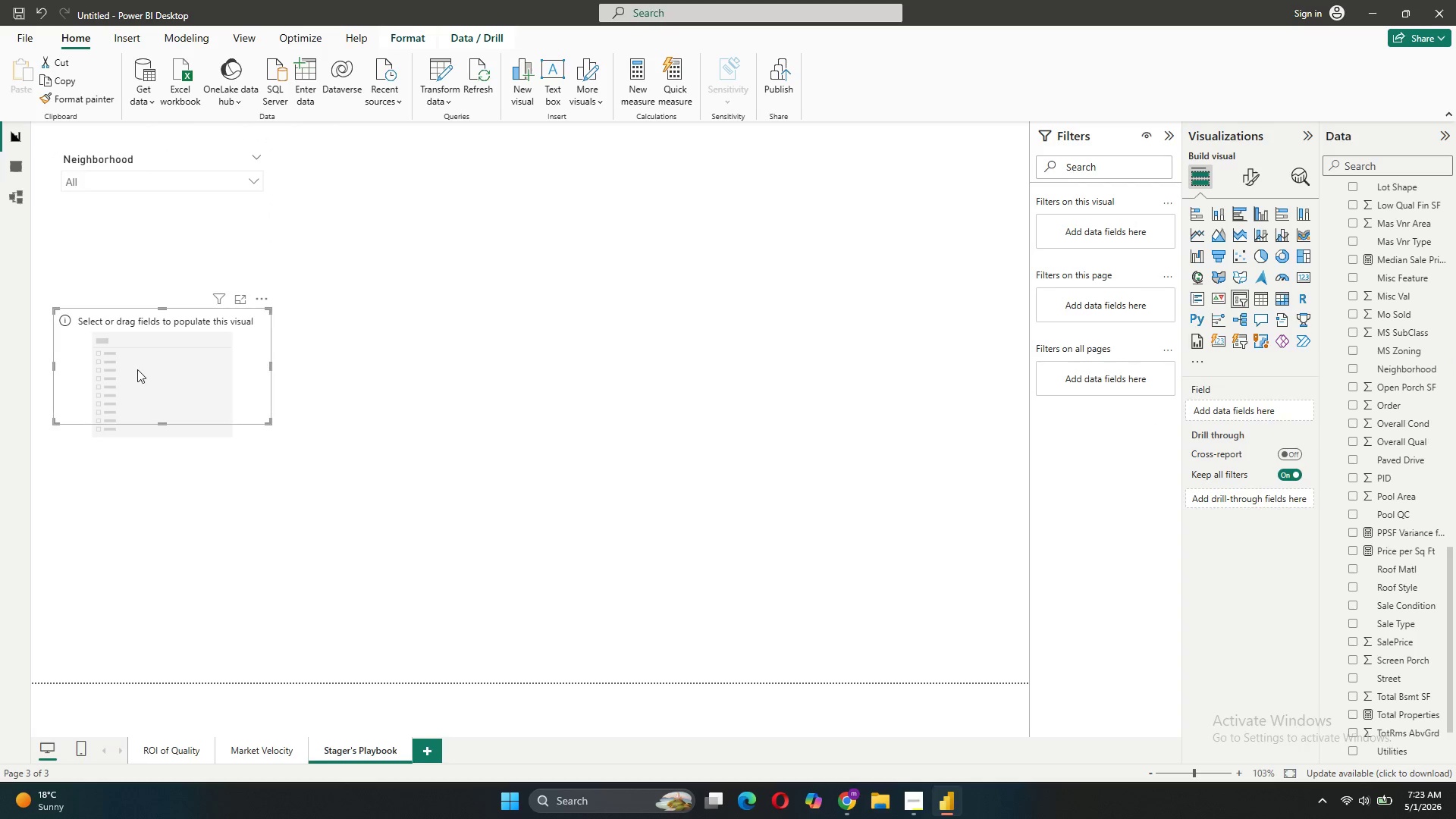 
left_click_drag(start_coordinate=[138, 370], to_coordinate=[400, 213])
 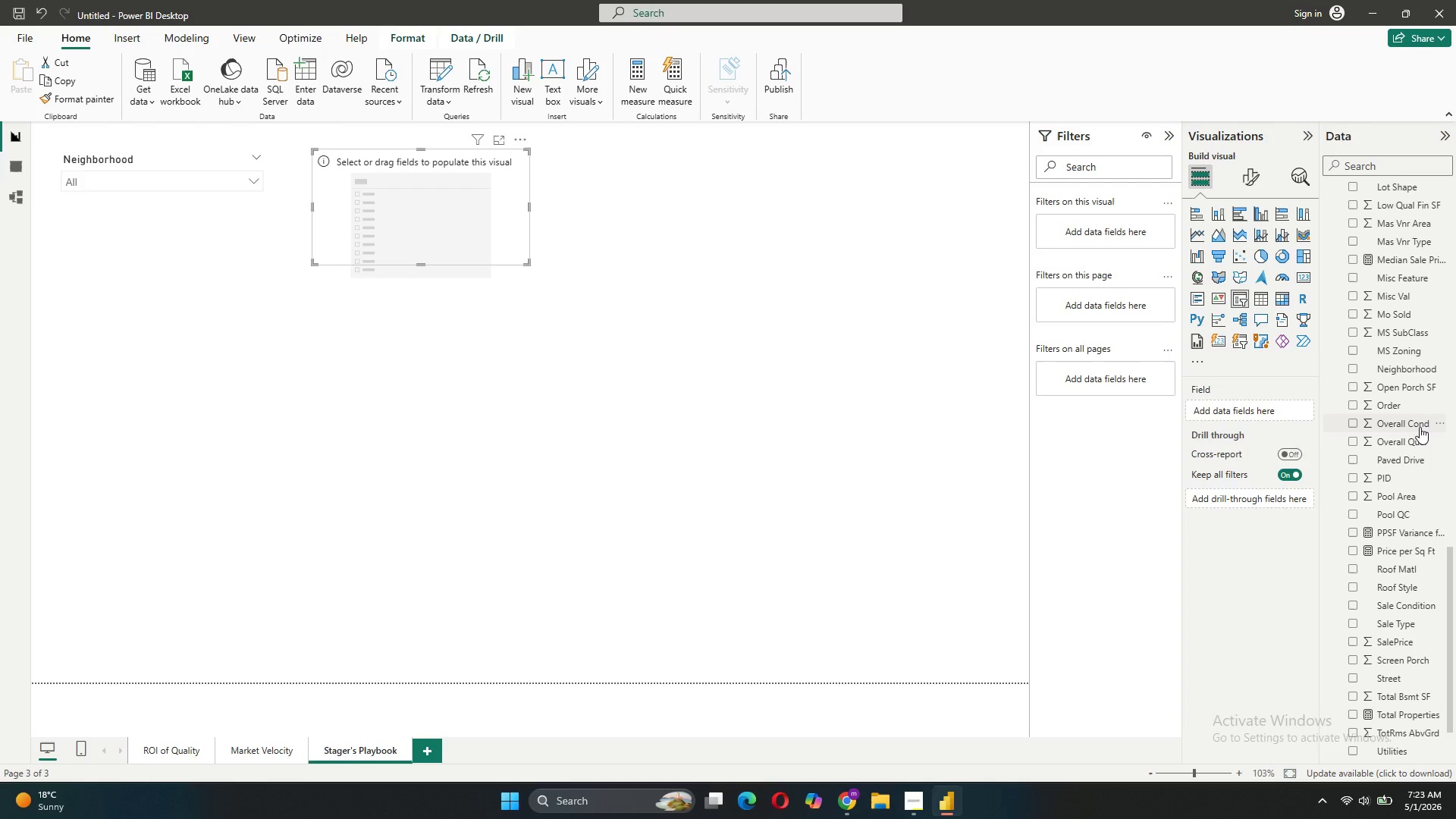 
scroll: coordinate [1419, 541], scroll_direction: up, amount: 4.0
 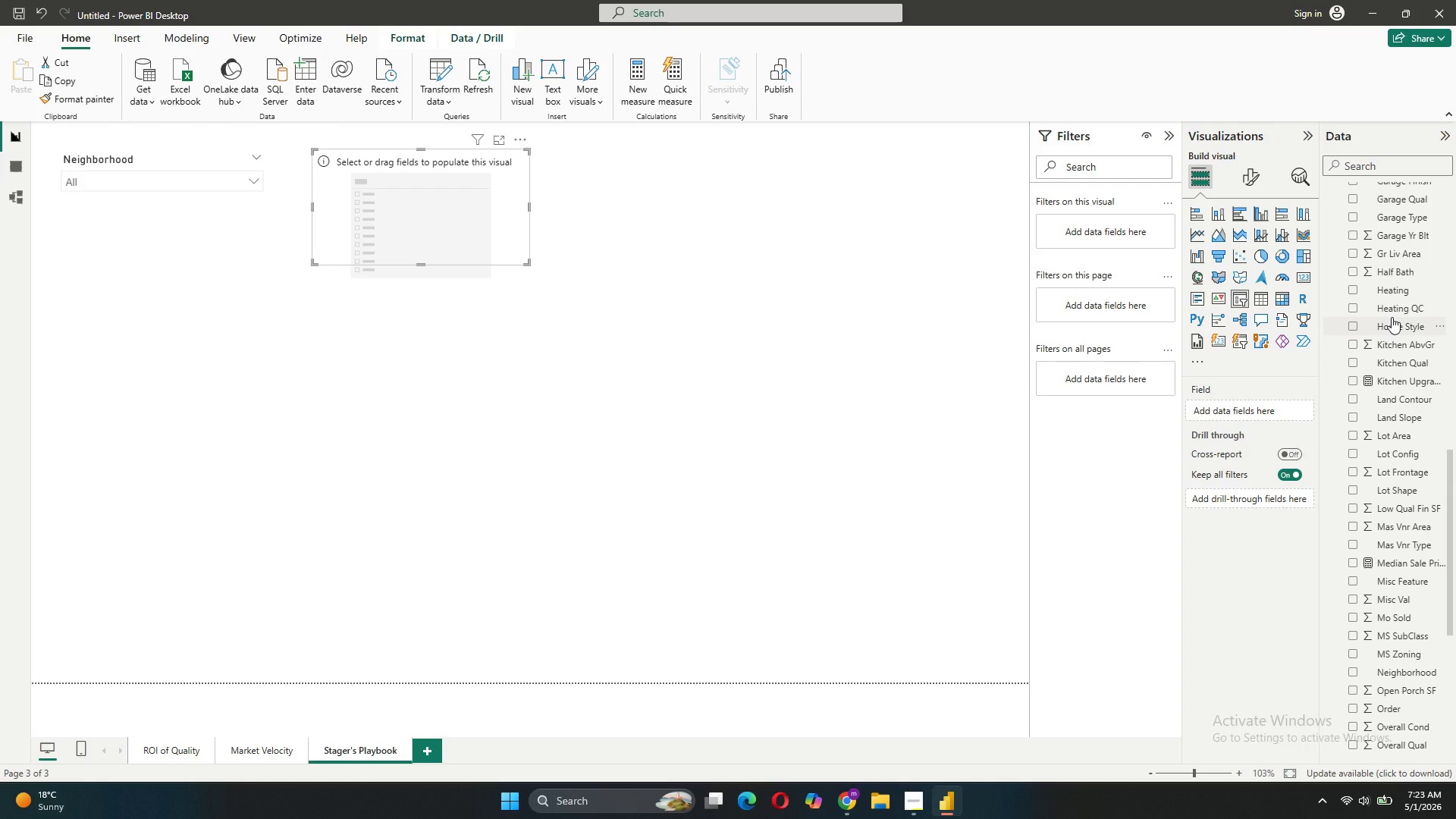 
left_click_drag(start_coordinate=[1392, 317], to_coordinate=[1230, 398])
 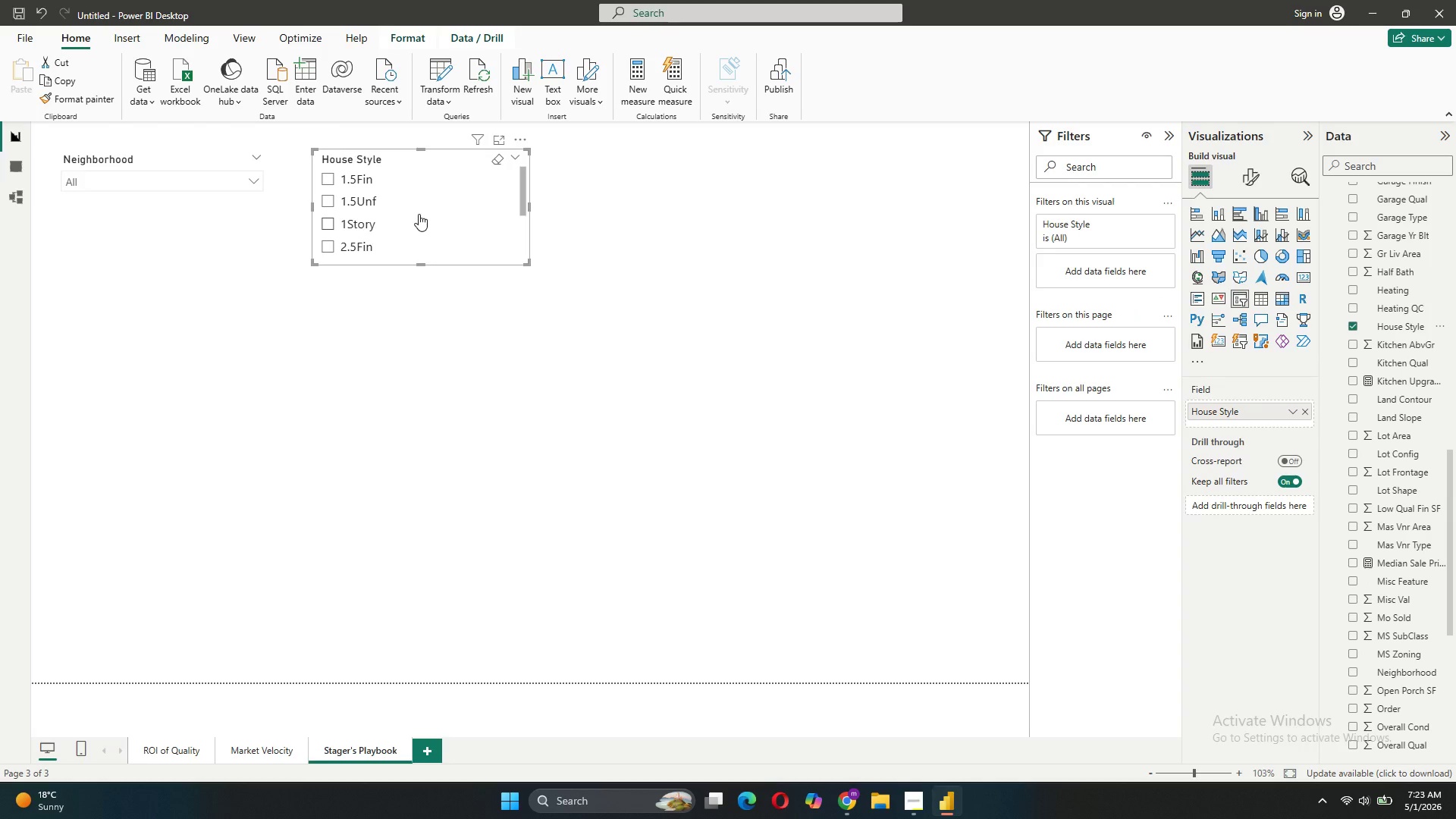 
wait(7.02)
 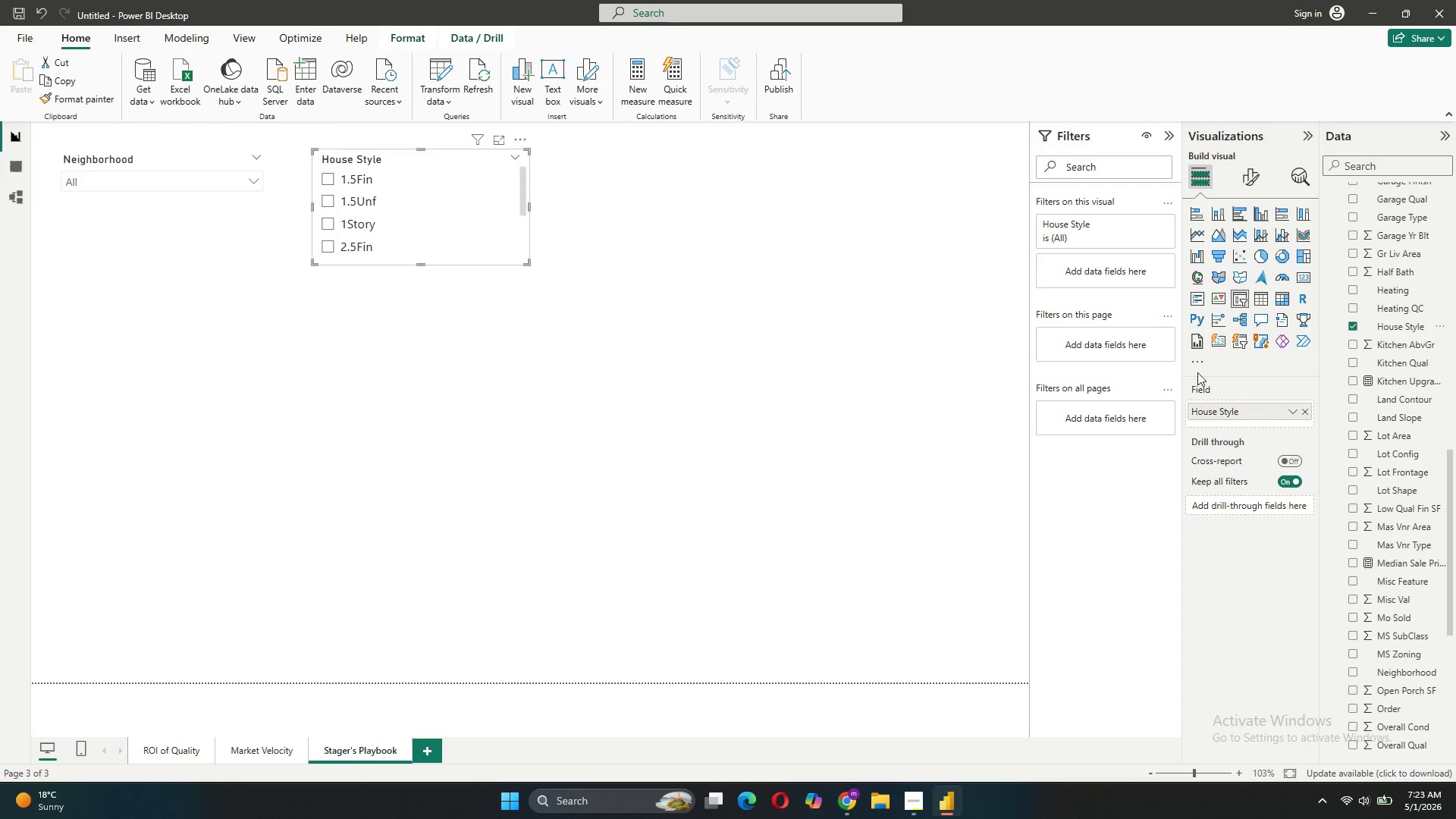 
left_click([1257, 181])
 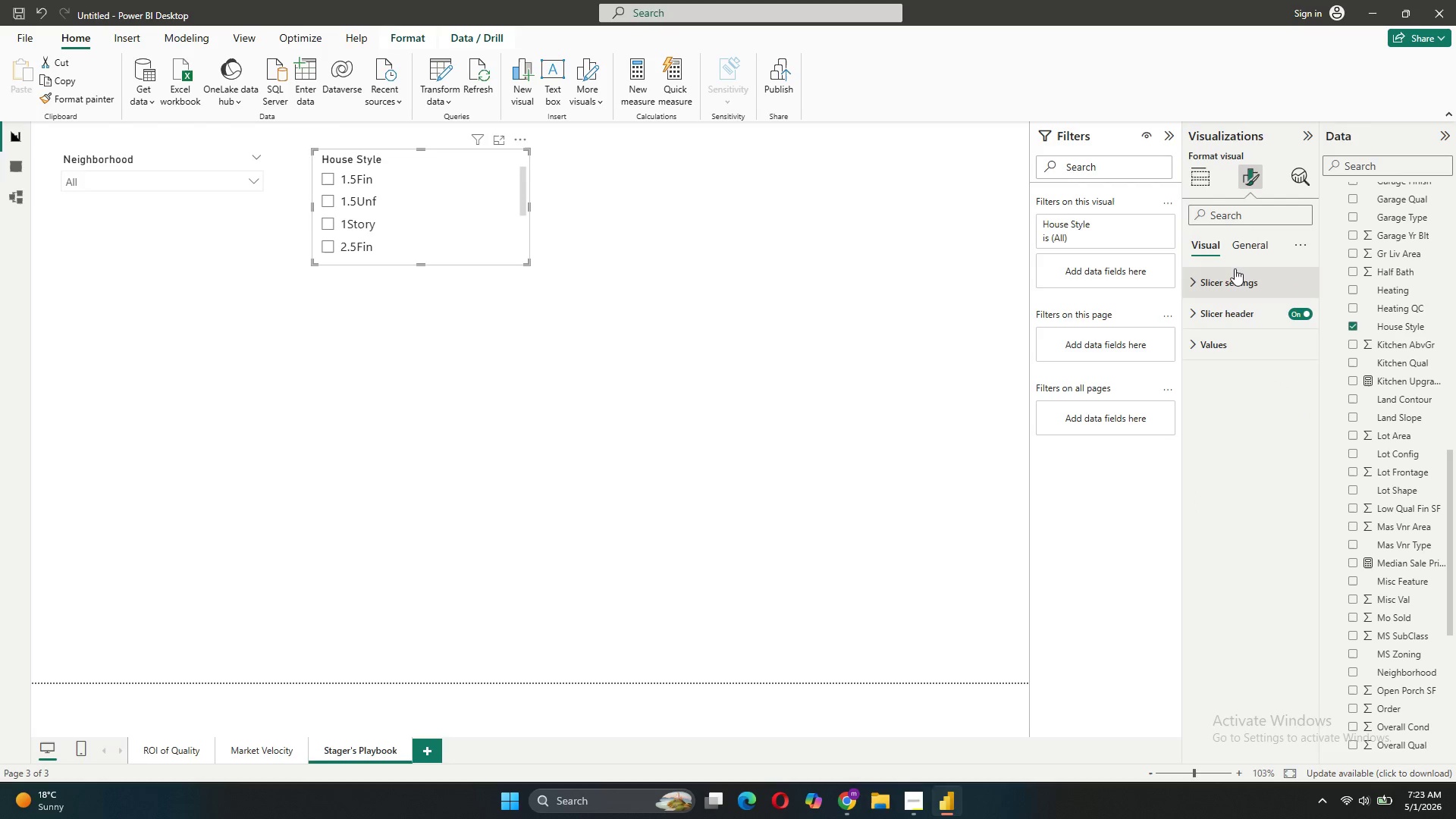 
left_click([1235, 269])
 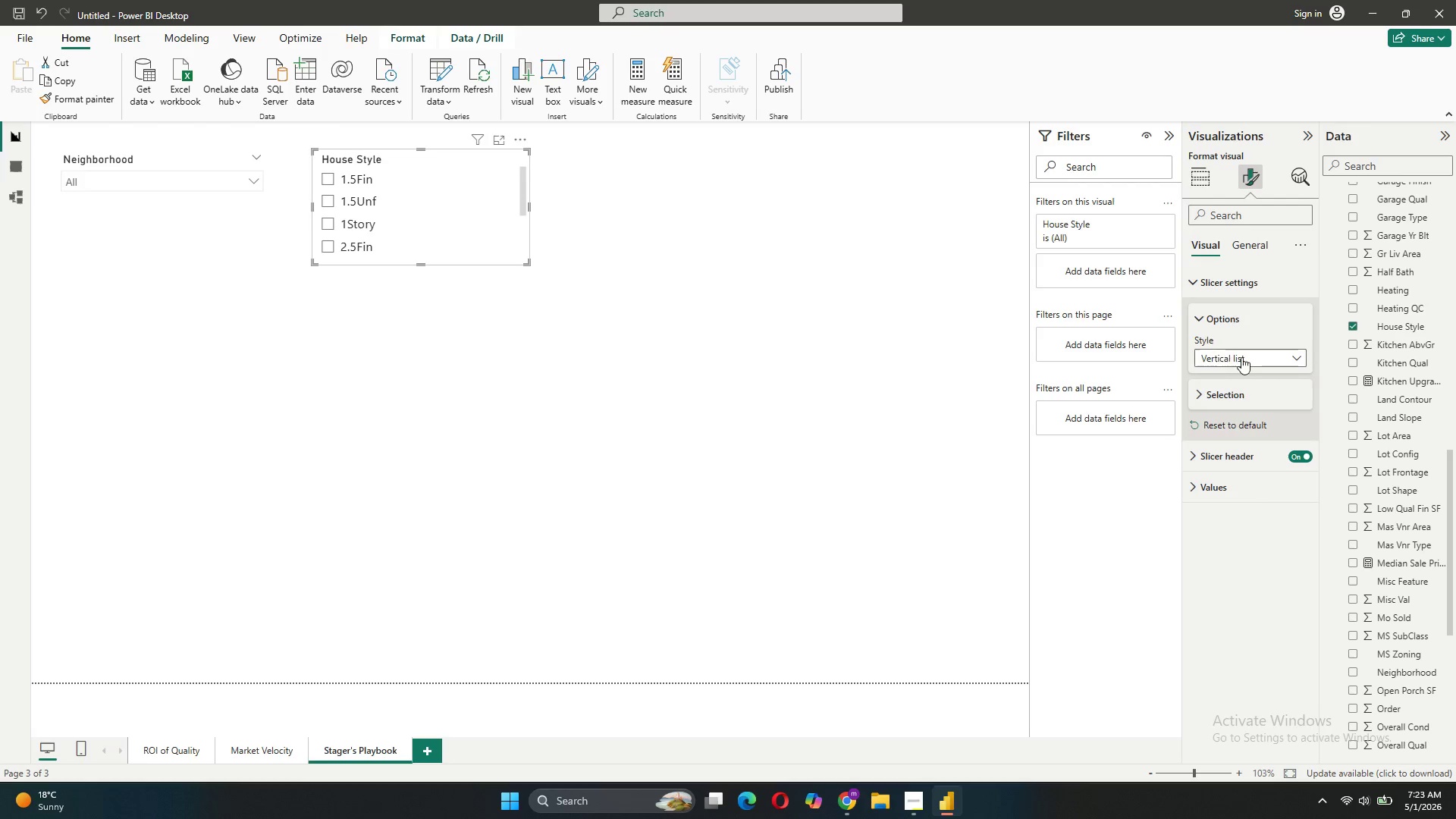 
left_click([1242, 357])
 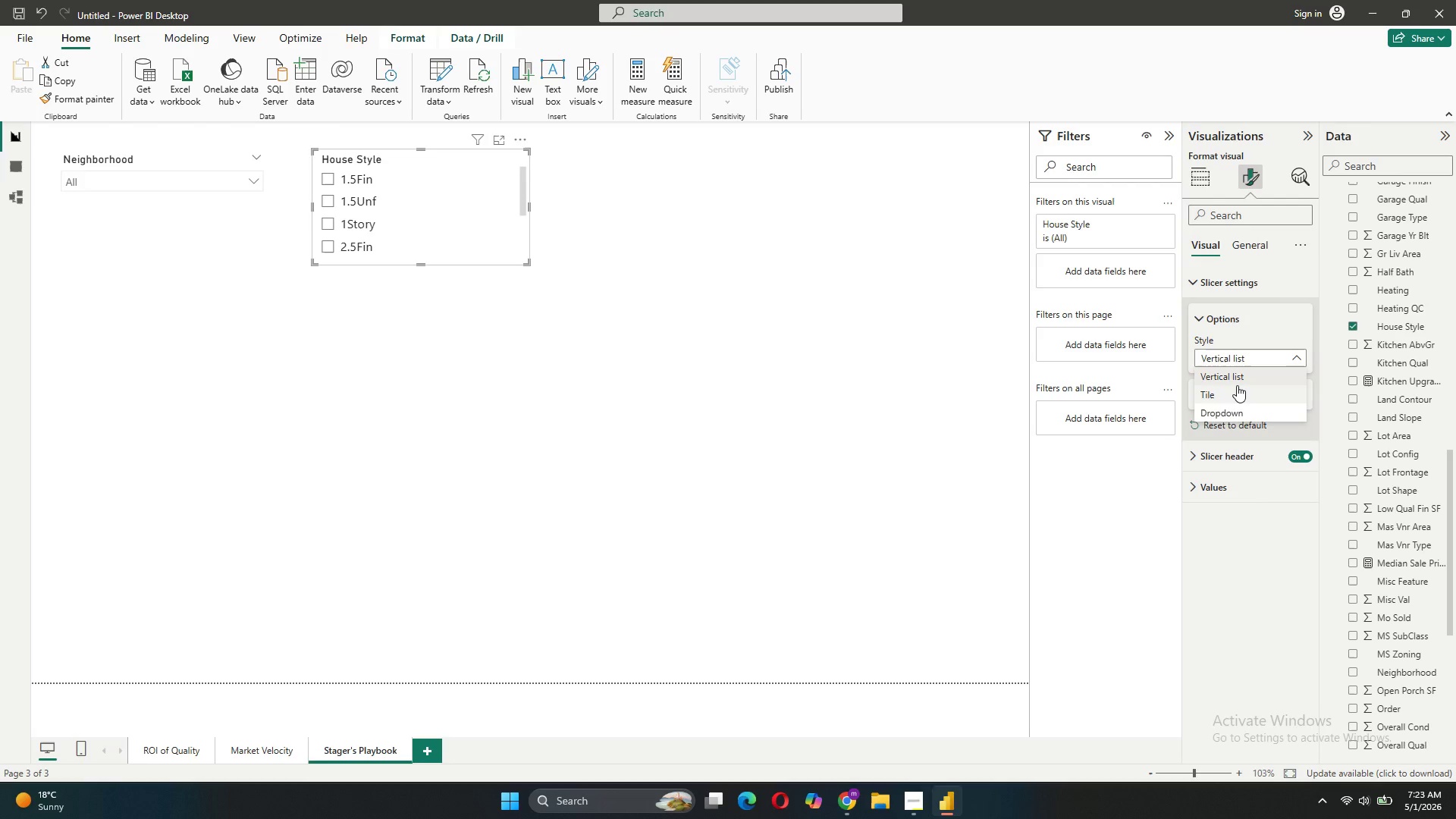 
left_click([1237, 387])
 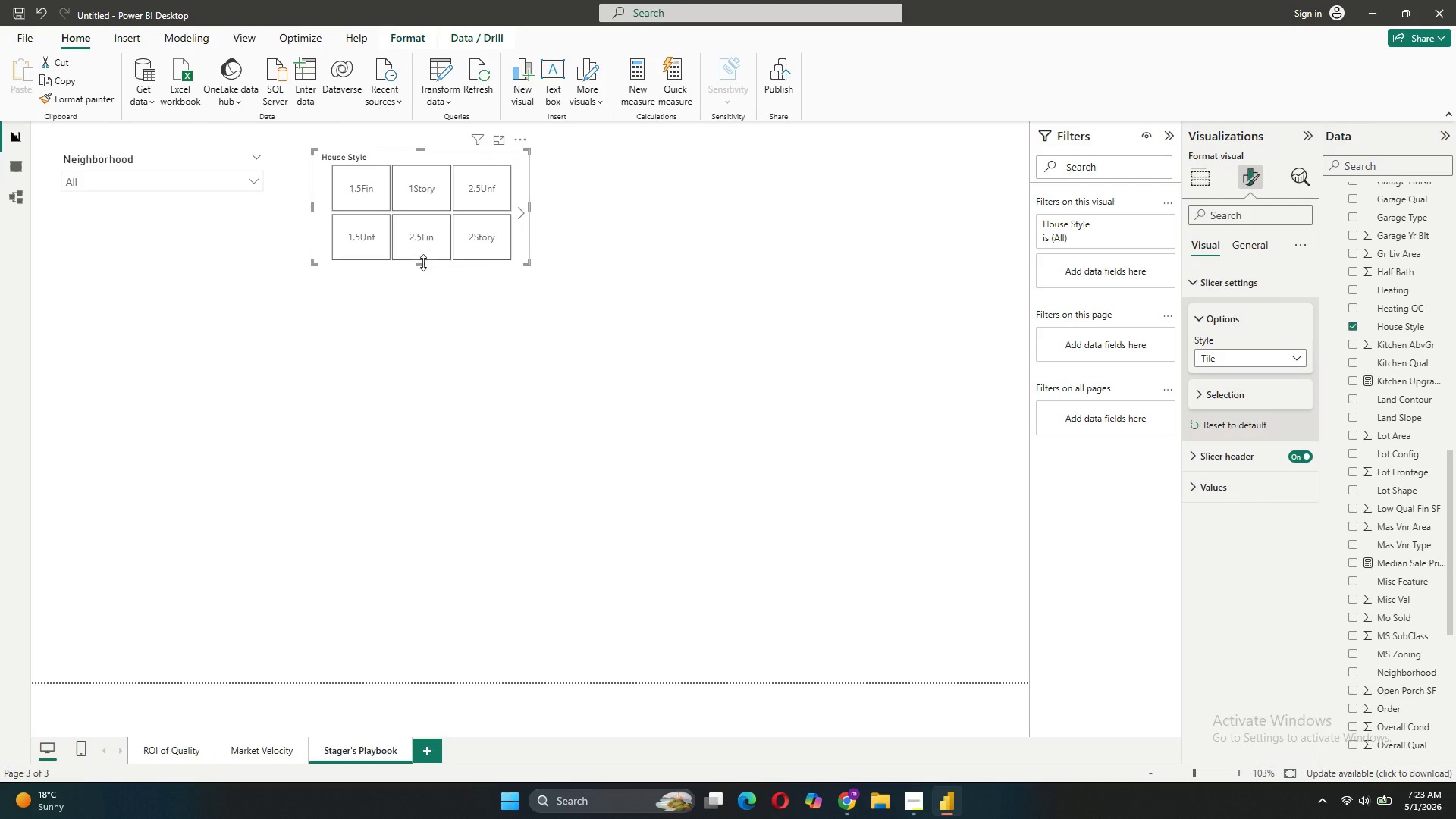 
left_click([423, 268])
 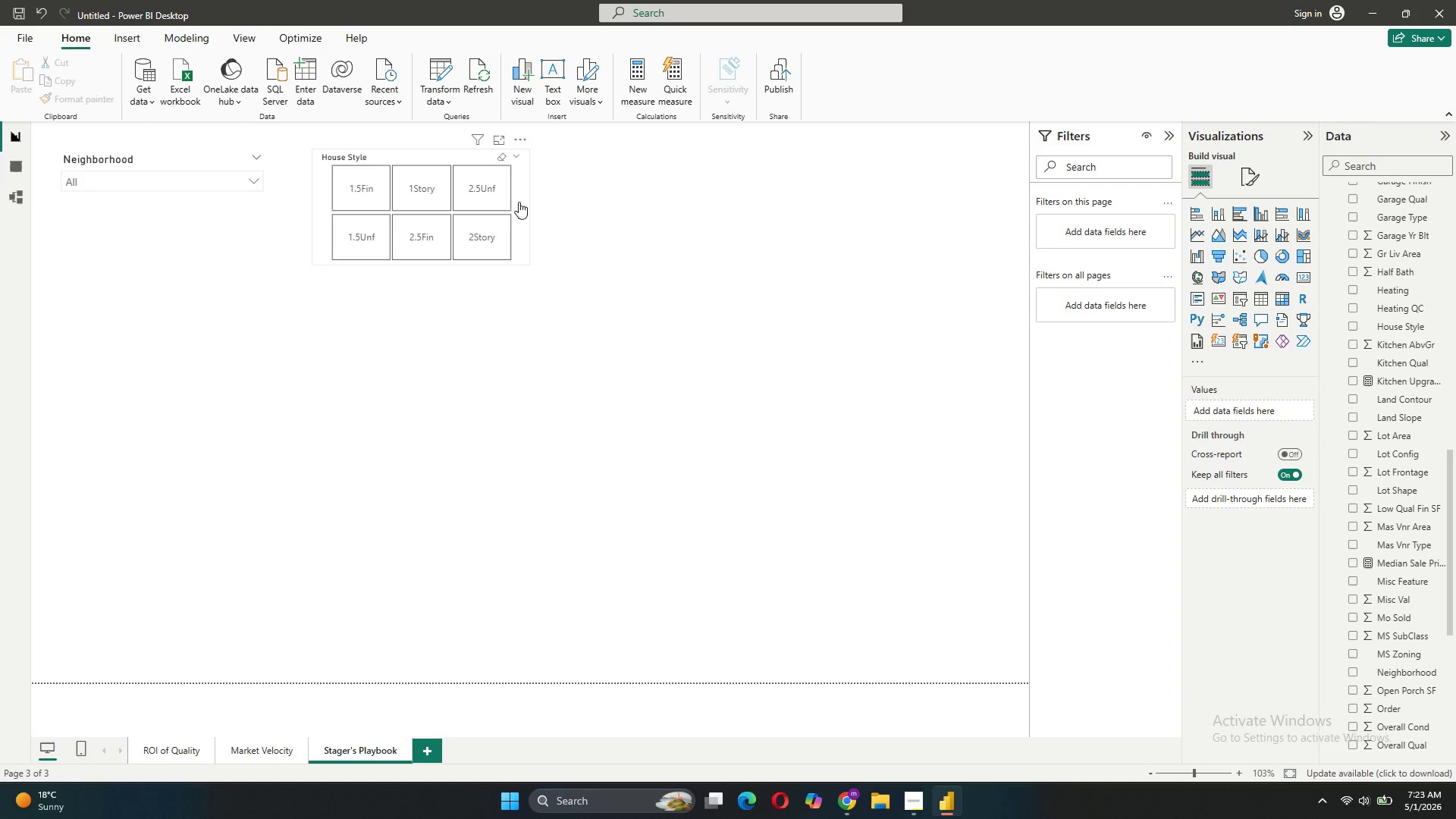 
left_click([518, 192])
 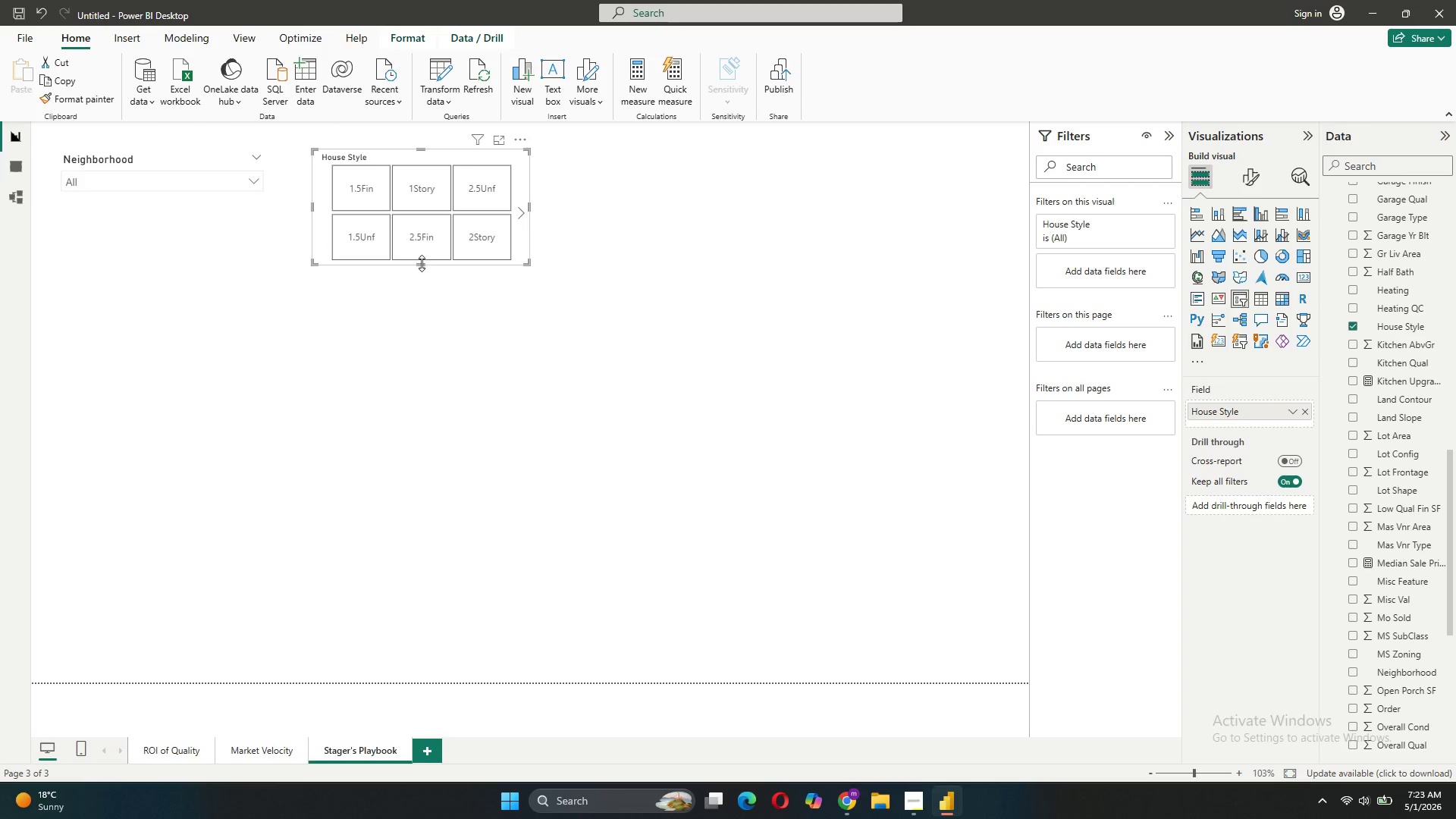 
left_click_drag(start_coordinate=[422, 264], to_coordinate=[413, 281])
 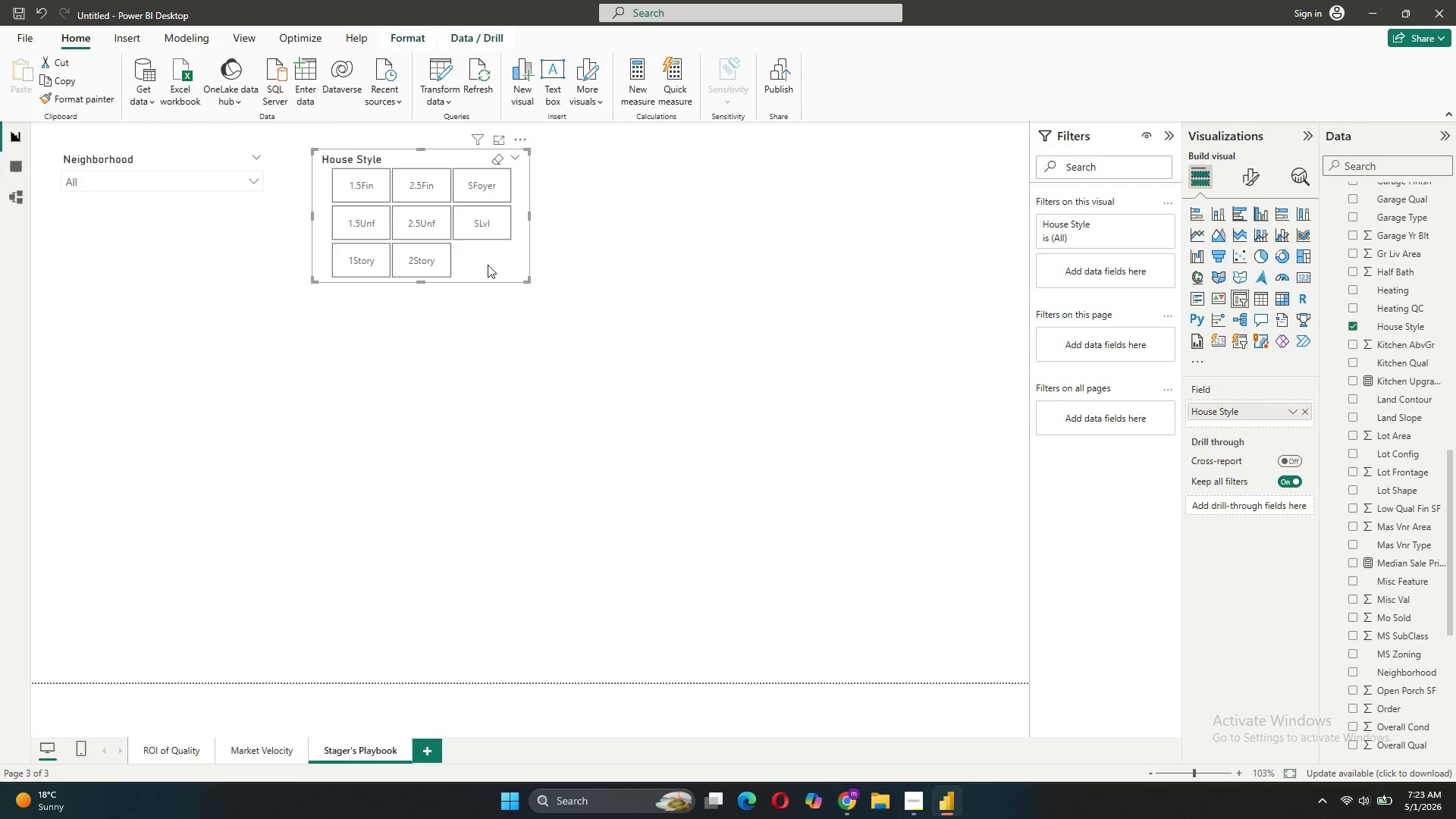 
left_click_drag(start_coordinate=[488, 265], to_coordinate=[478, 260])
 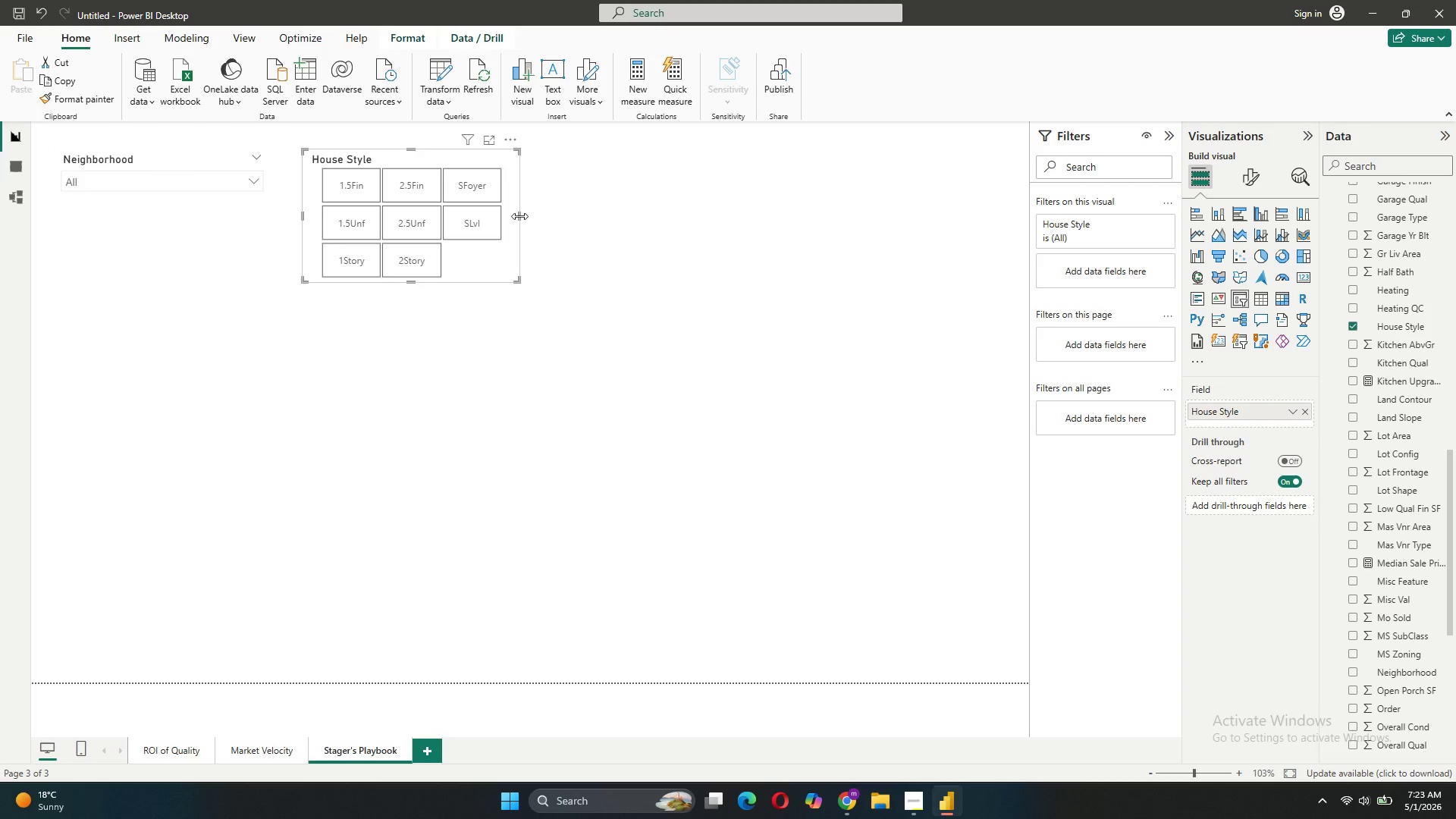 
left_click_drag(start_coordinate=[519, 216], to_coordinate=[565, 217])
 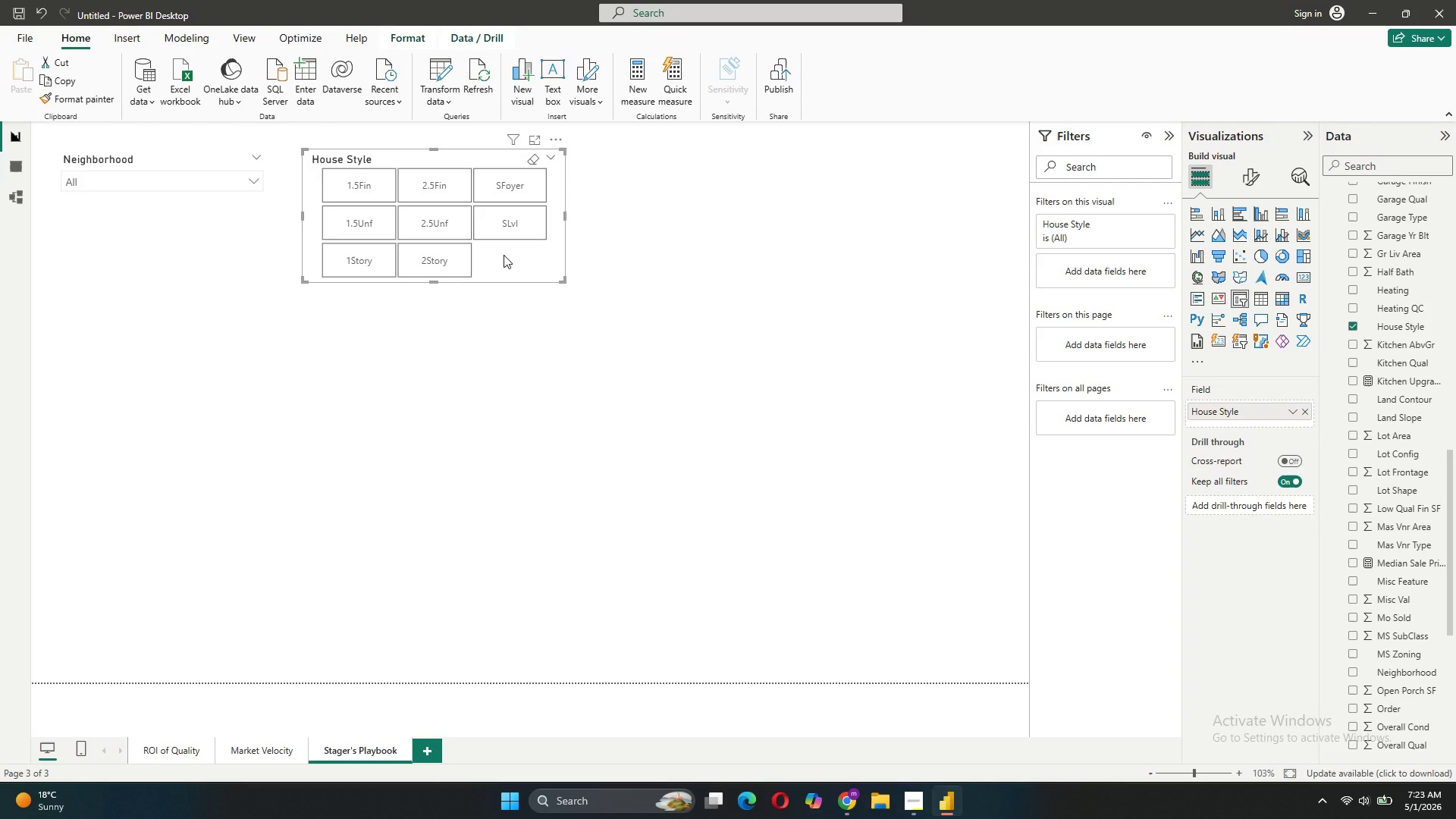 
left_click_drag(start_coordinate=[435, 281], to_coordinate=[435, 243])
 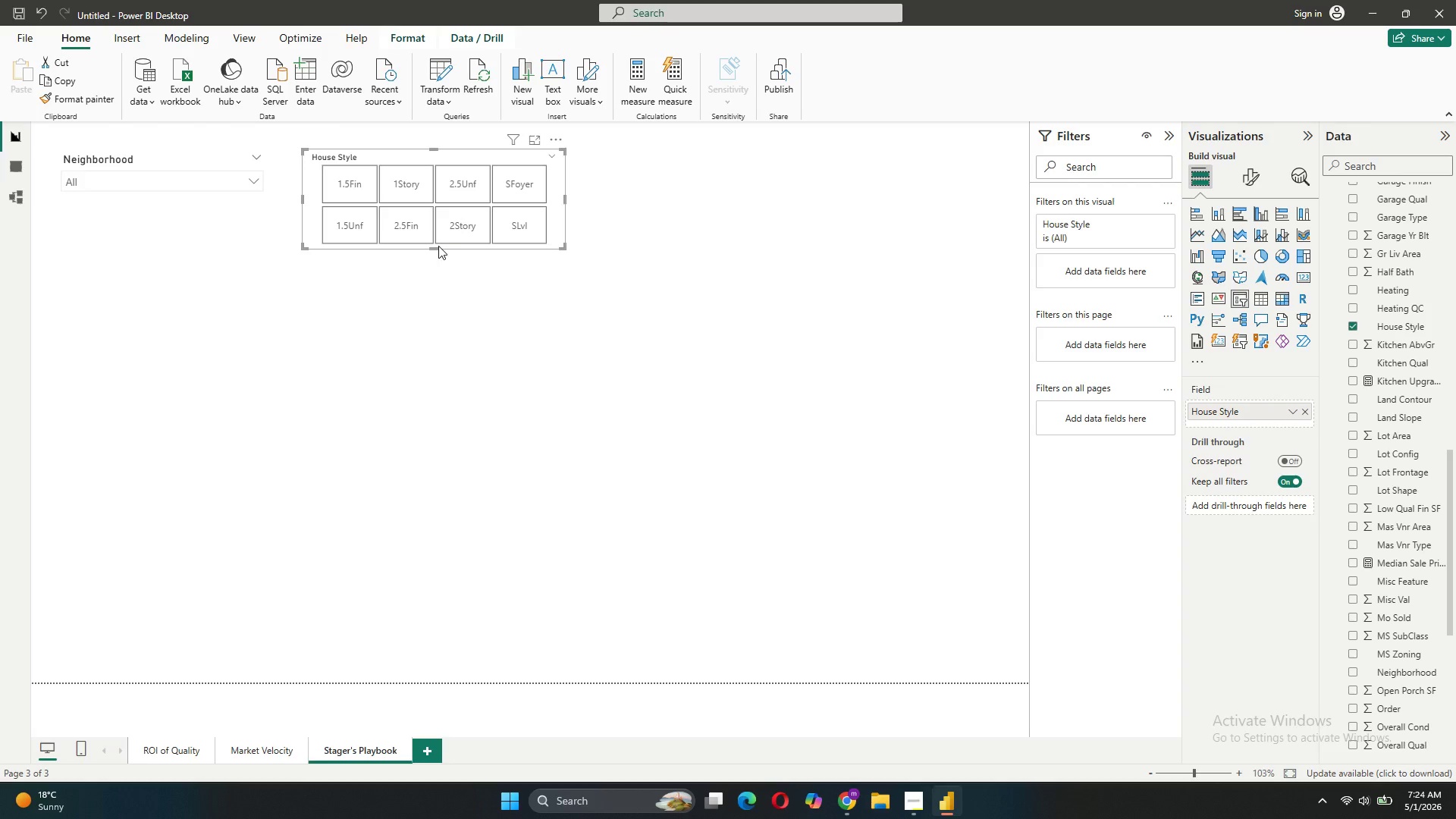 
left_click([733, 204])
 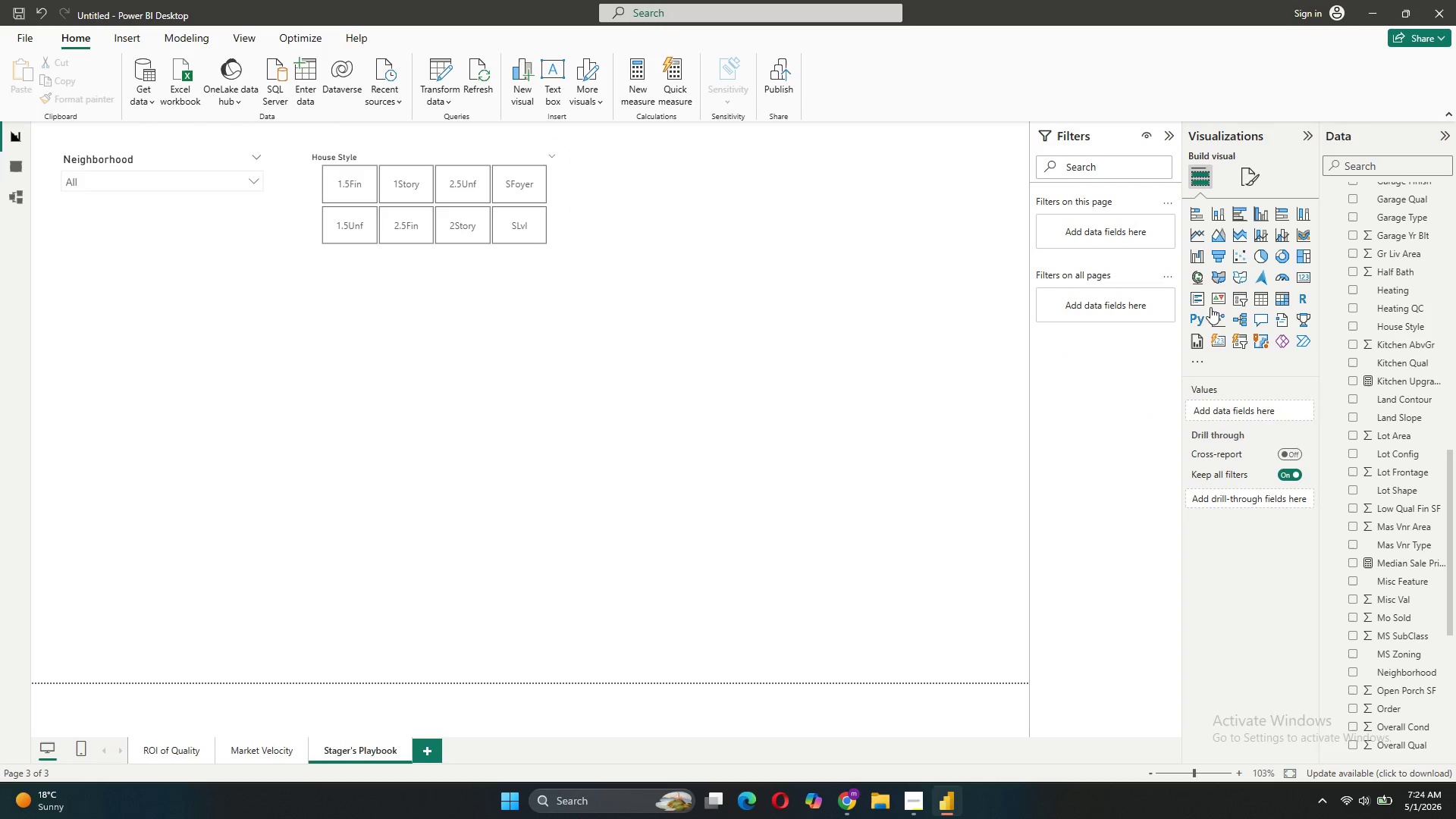 
wait(6.61)
 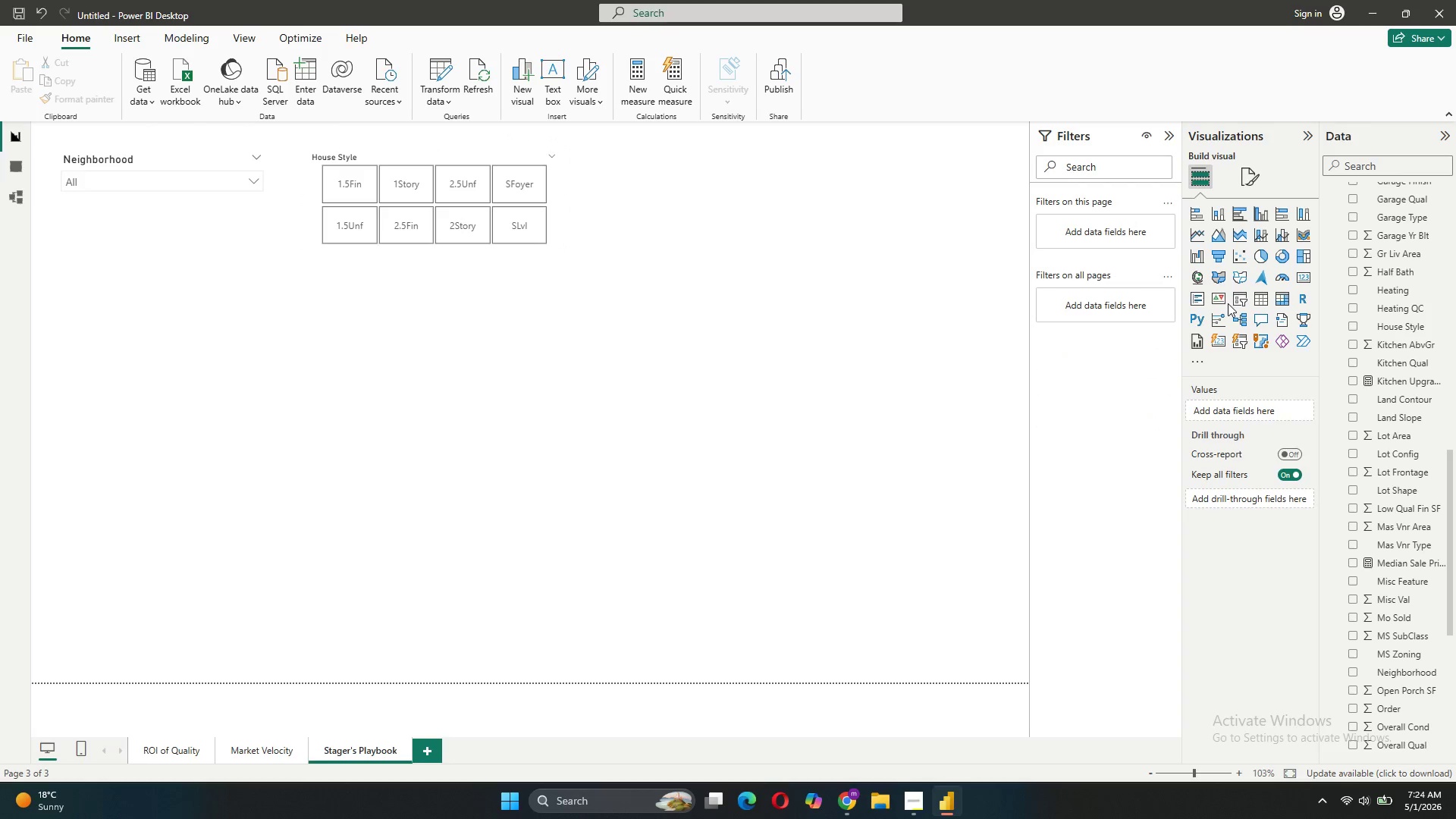 
left_click([1245, 299])
 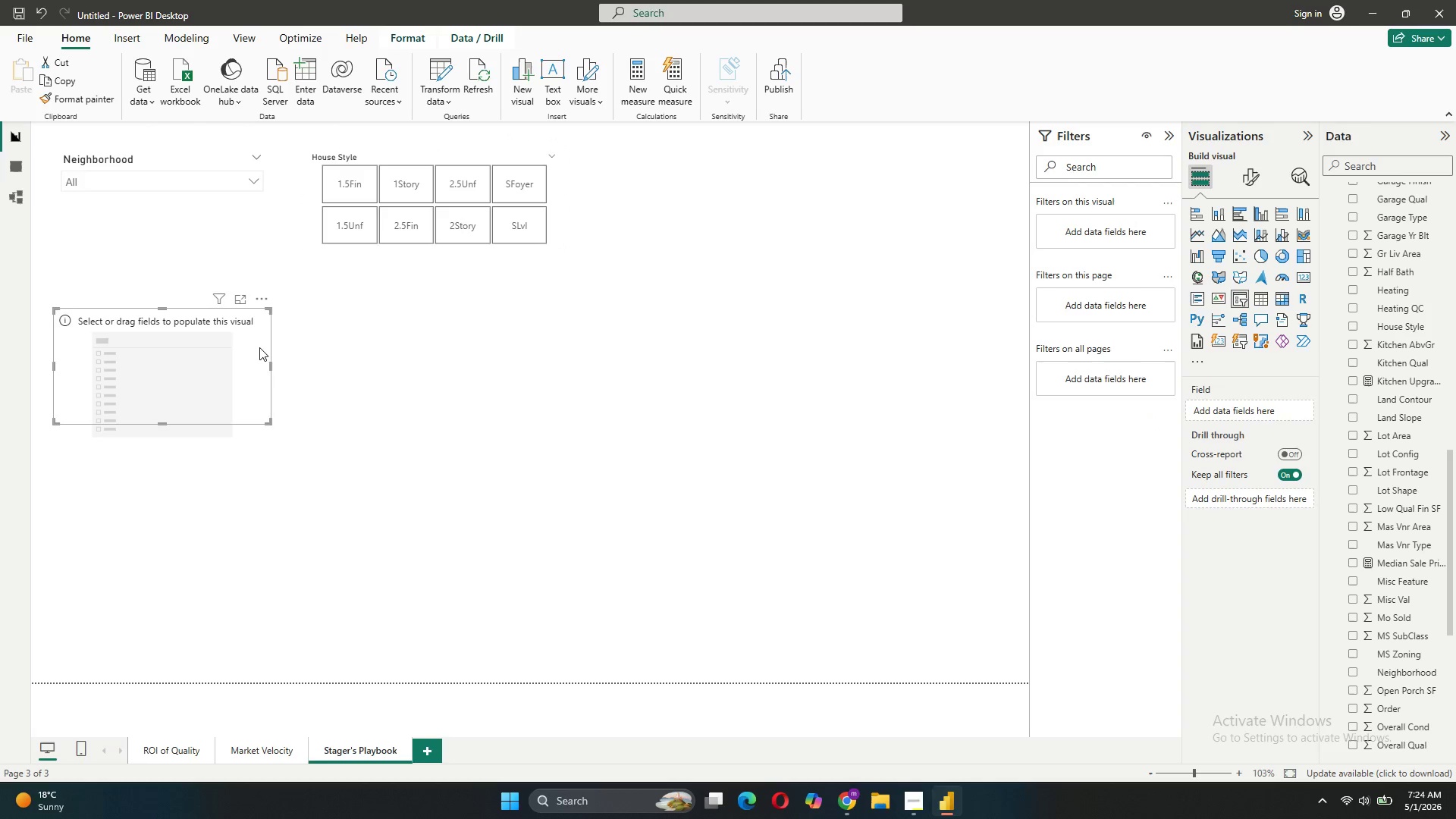 
left_click_drag(start_coordinate=[258, 357], to_coordinate=[811, 199])
 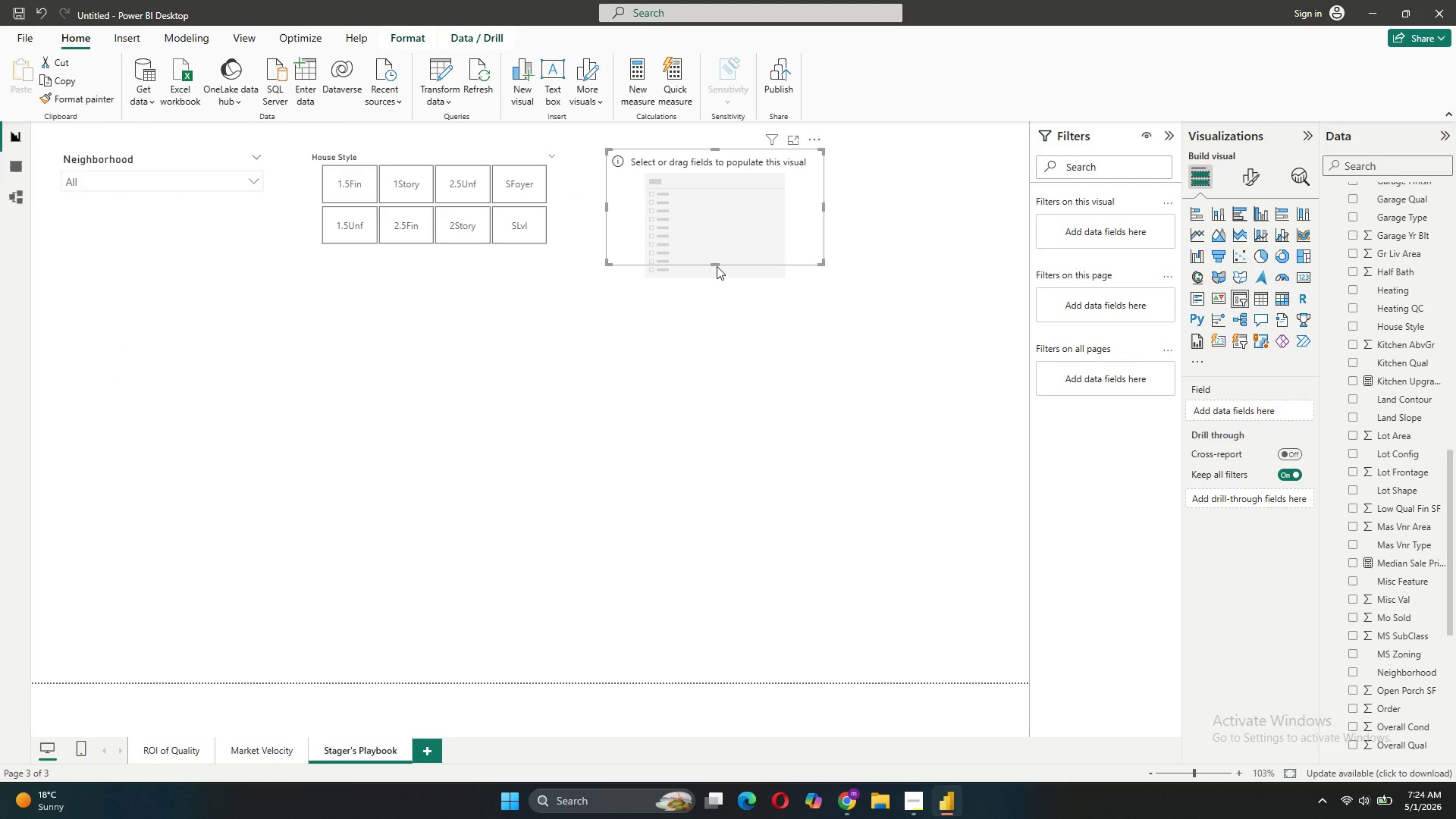 
left_click_drag(start_coordinate=[717, 264], to_coordinate=[717, 241])
 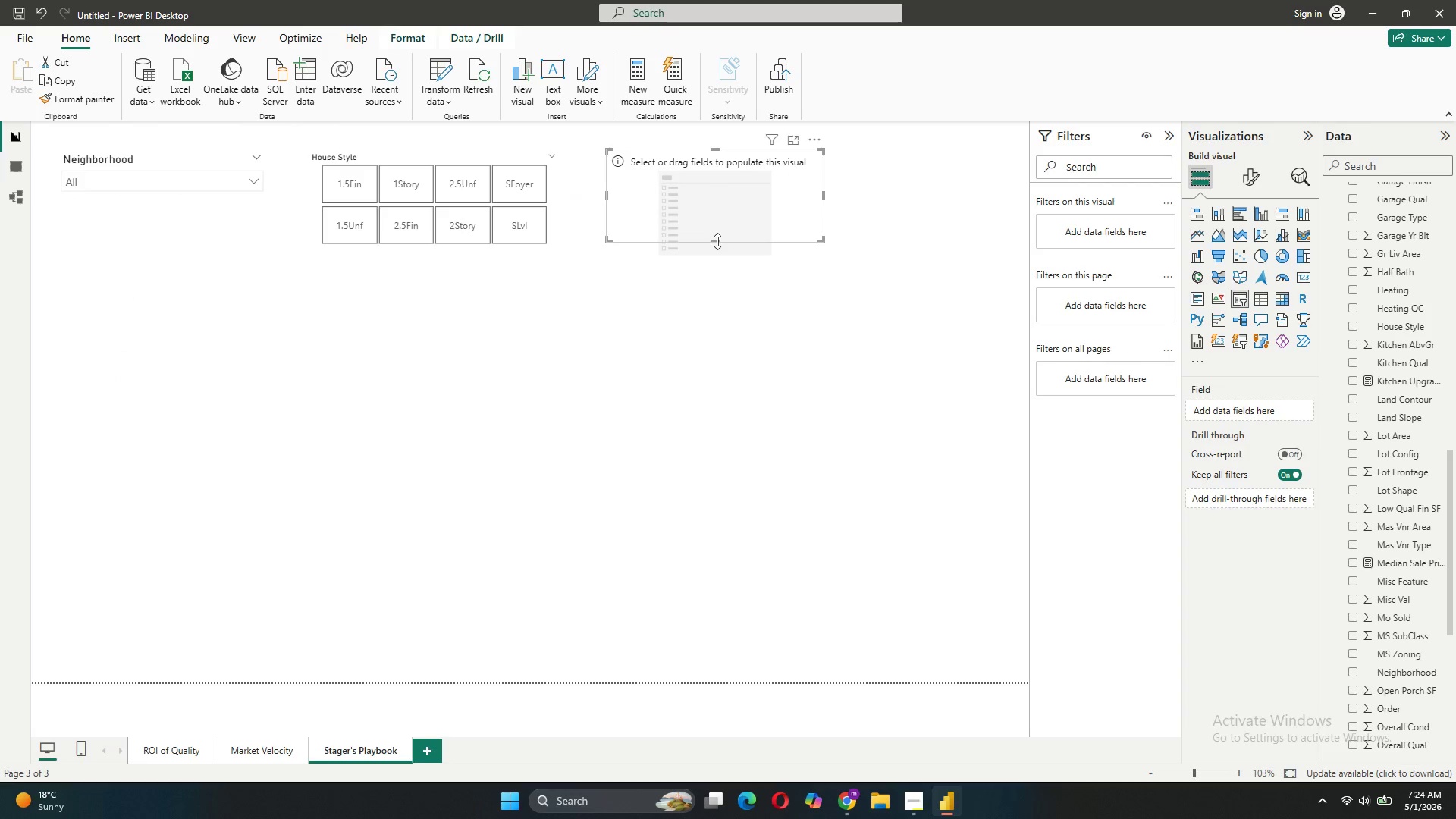 
left_click([717, 241])
 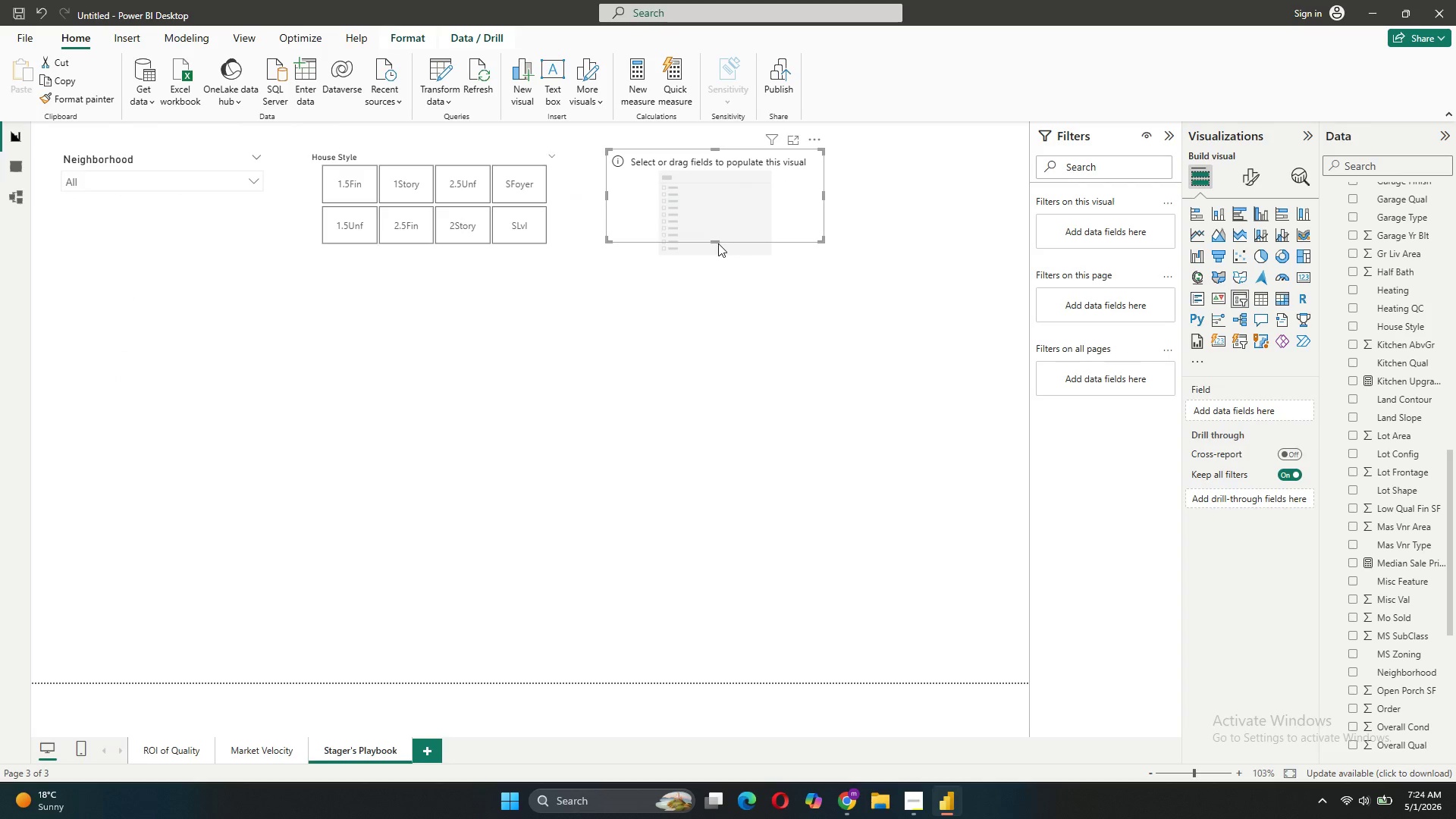 
left_click_drag(start_coordinate=[717, 241], to_coordinate=[716, 246])
 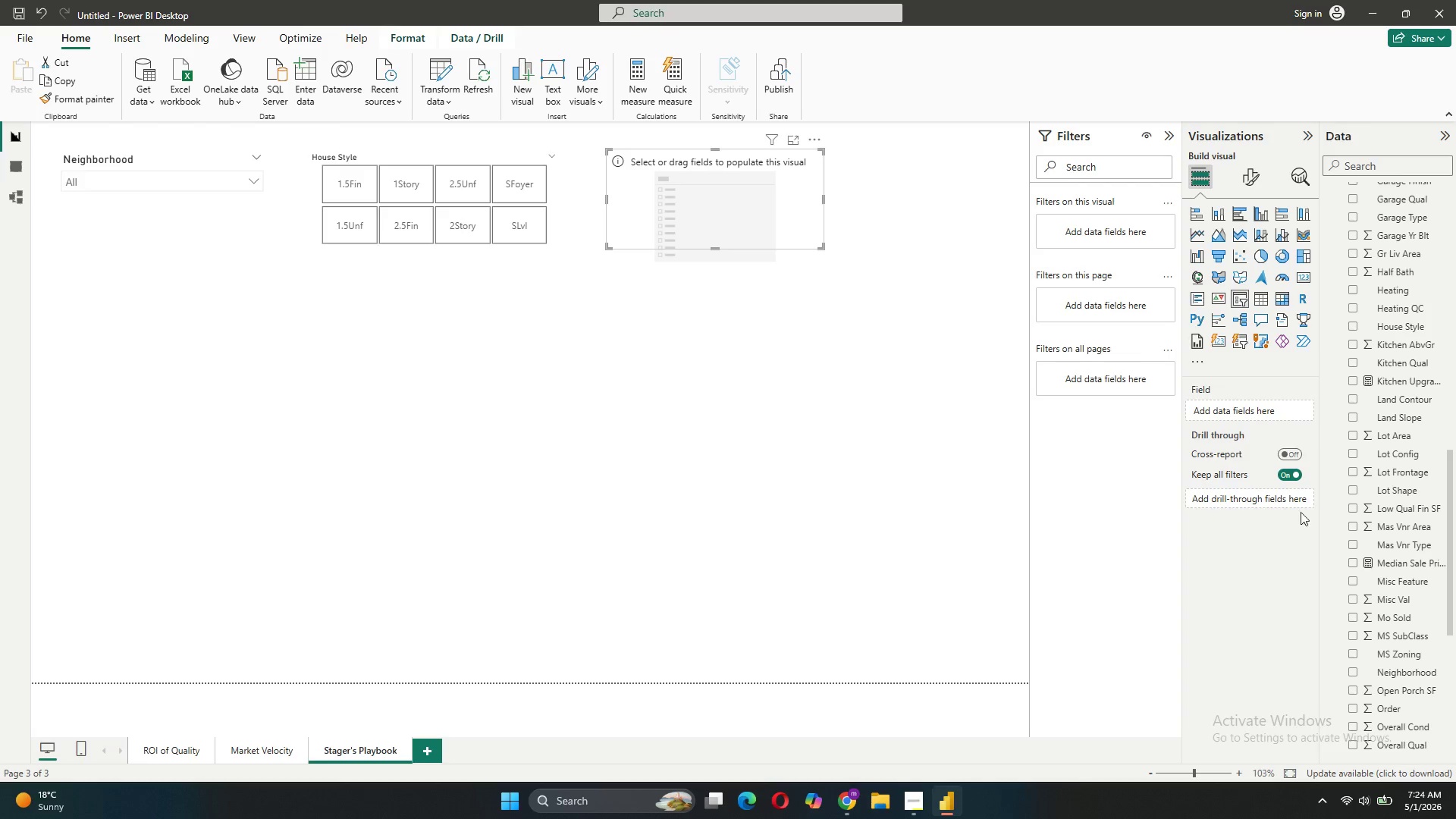 
scroll: coordinate [1395, 510], scroll_direction: up, amount: 4.0
 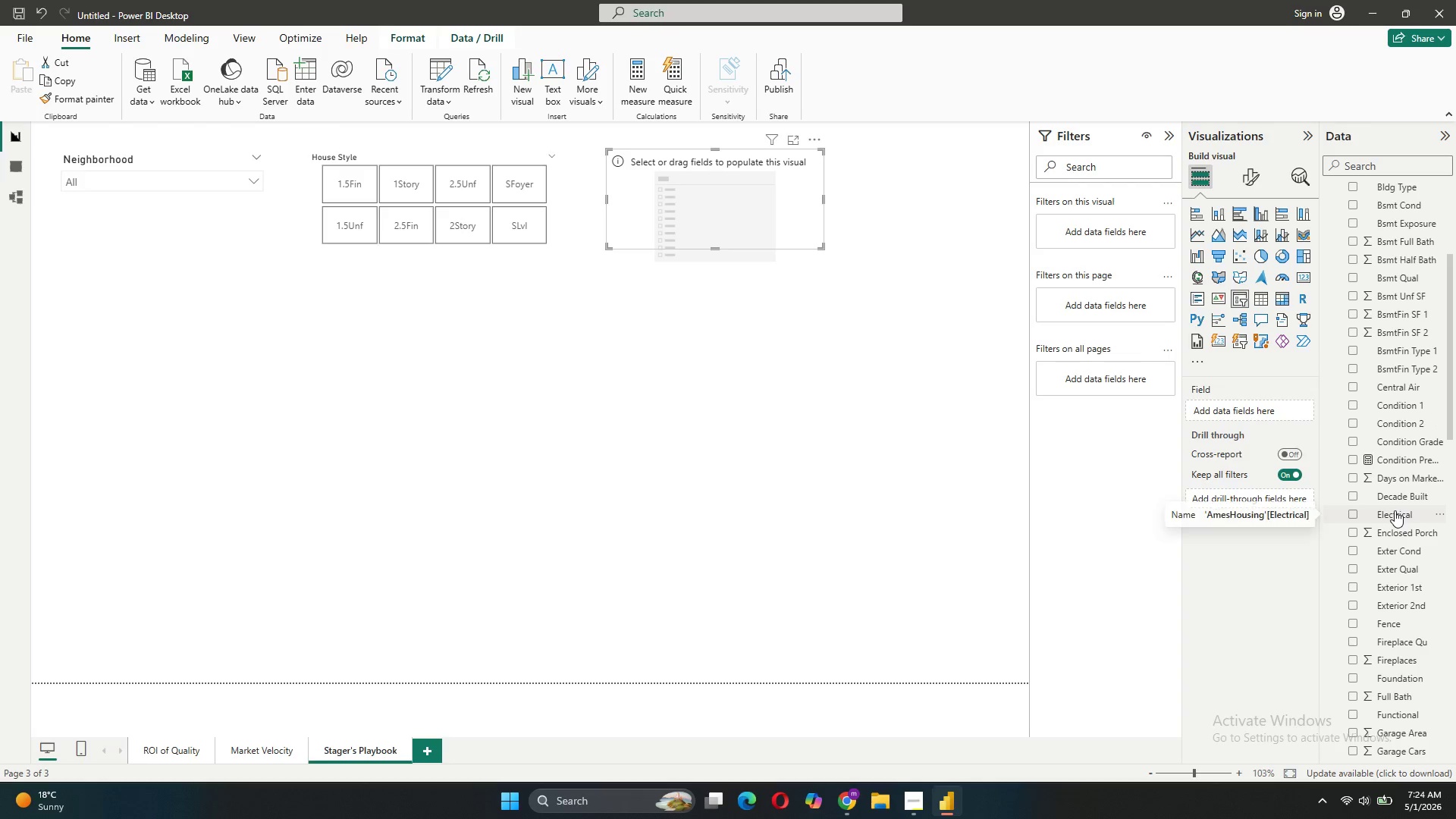 
left_click_drag(start_coordinate=[1394, 493], to_coordinate=[1260, 413])
 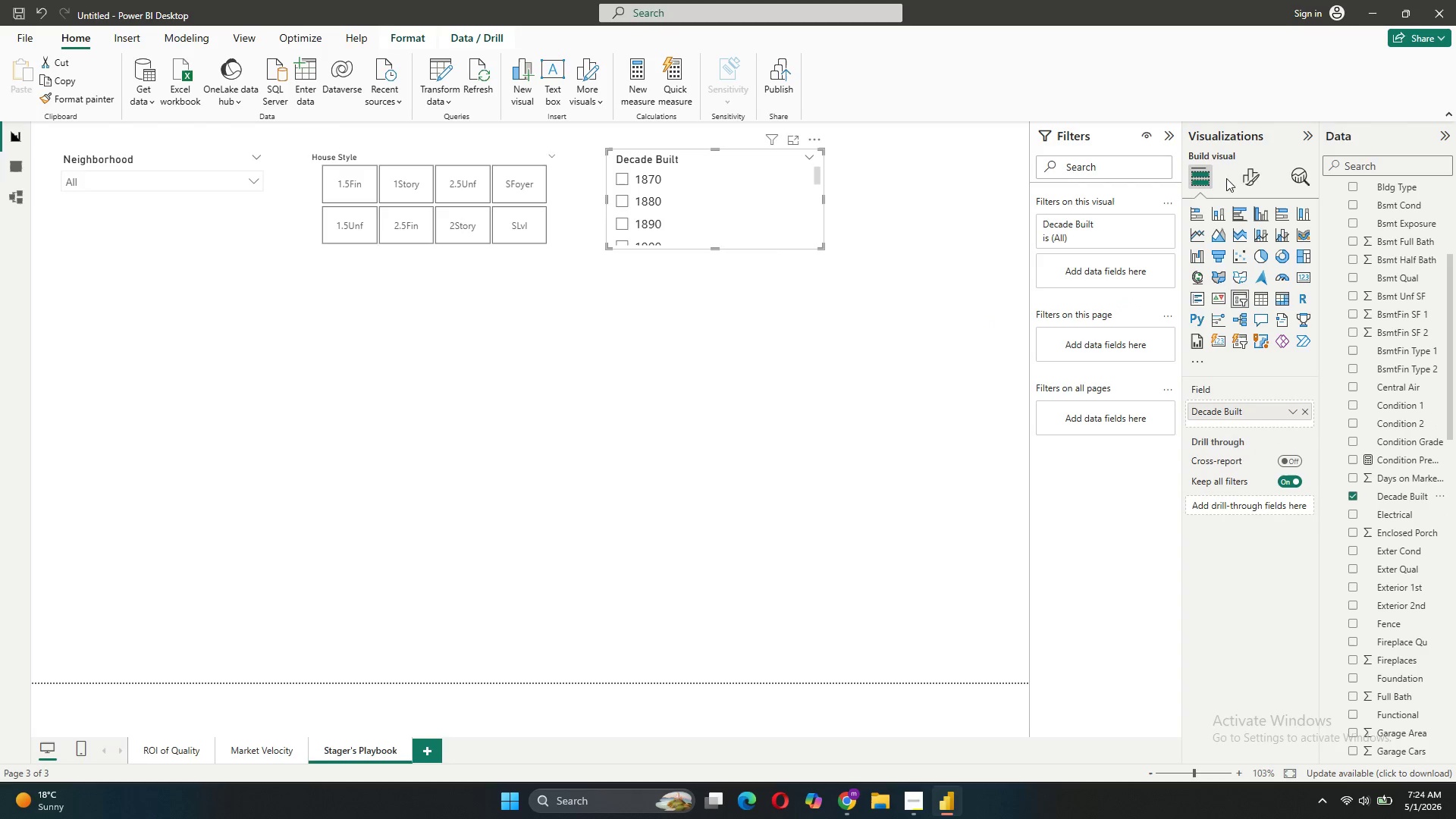 
left_click([1244, 169])
 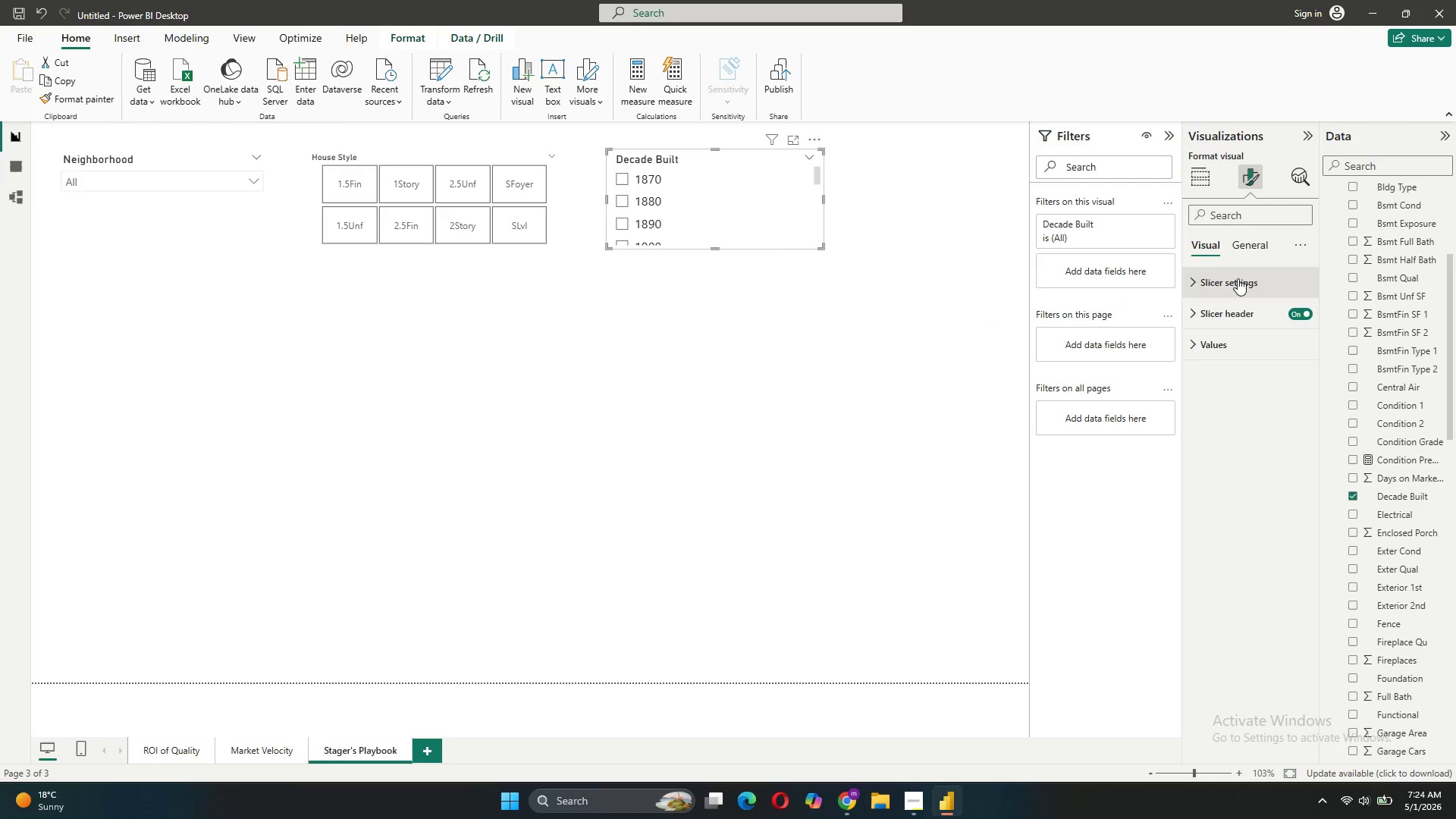 
left_click([1240, 284])
 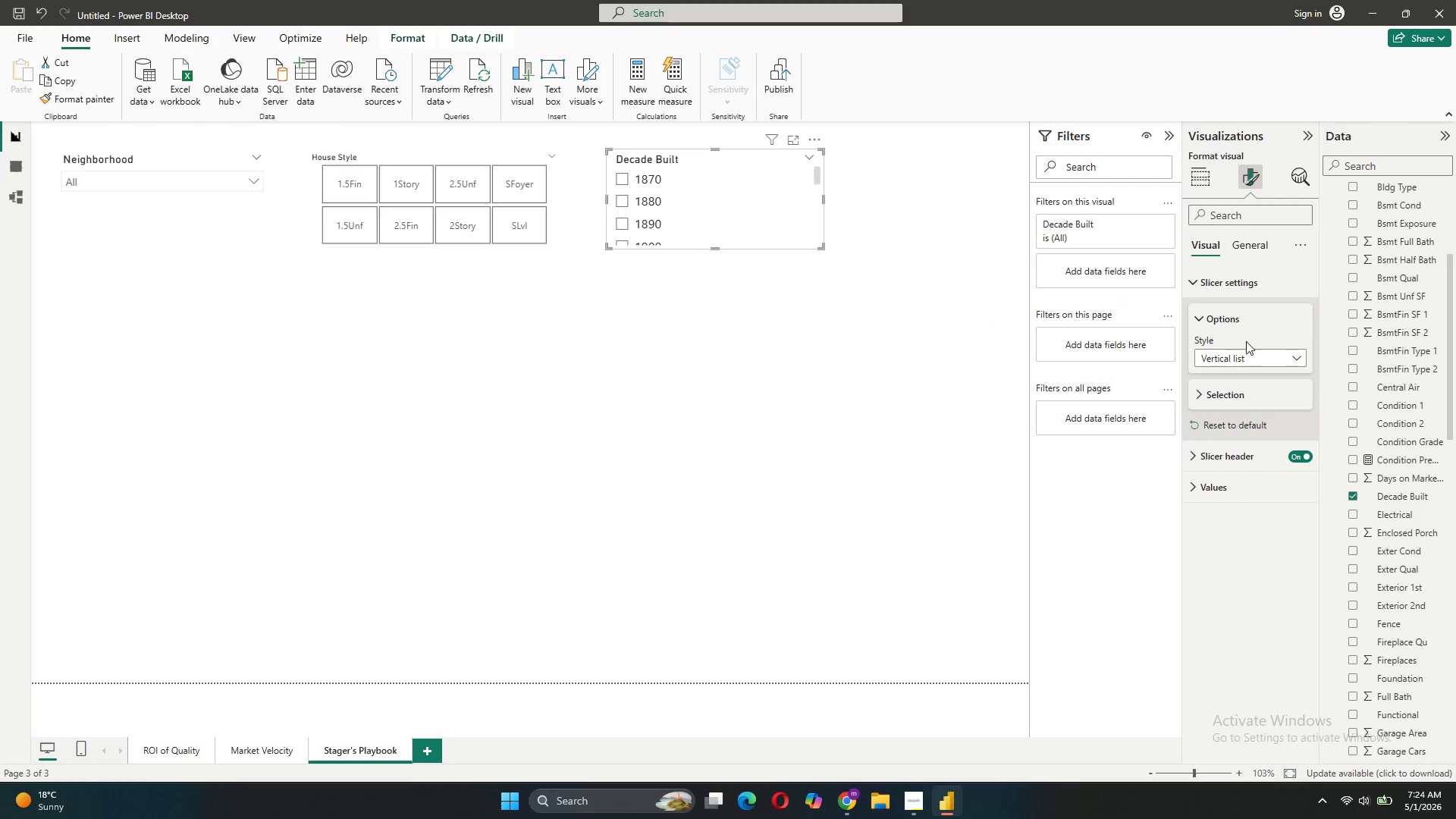 
left_click([1242, 353])
 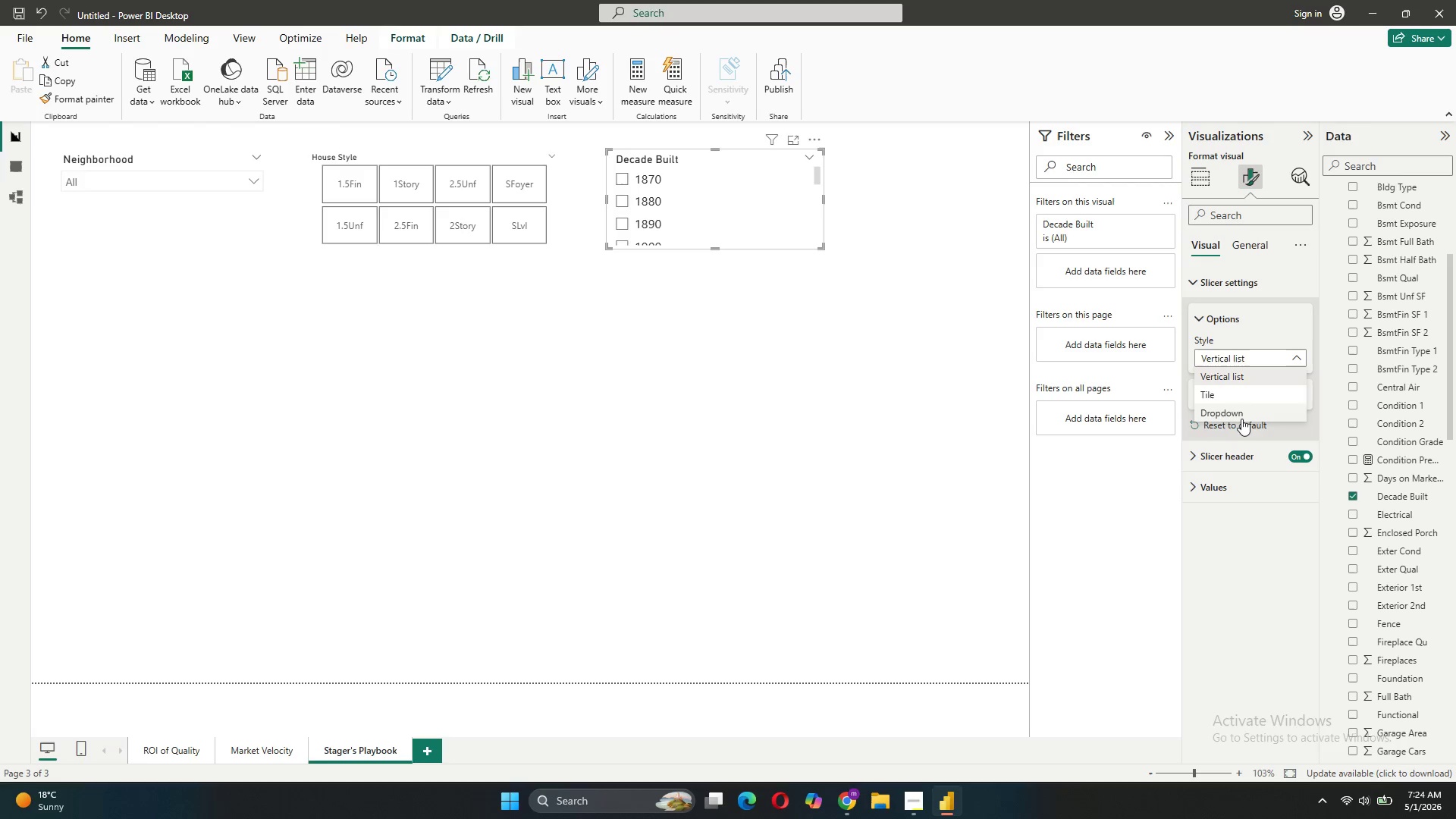 
left_click([1238, 415])
 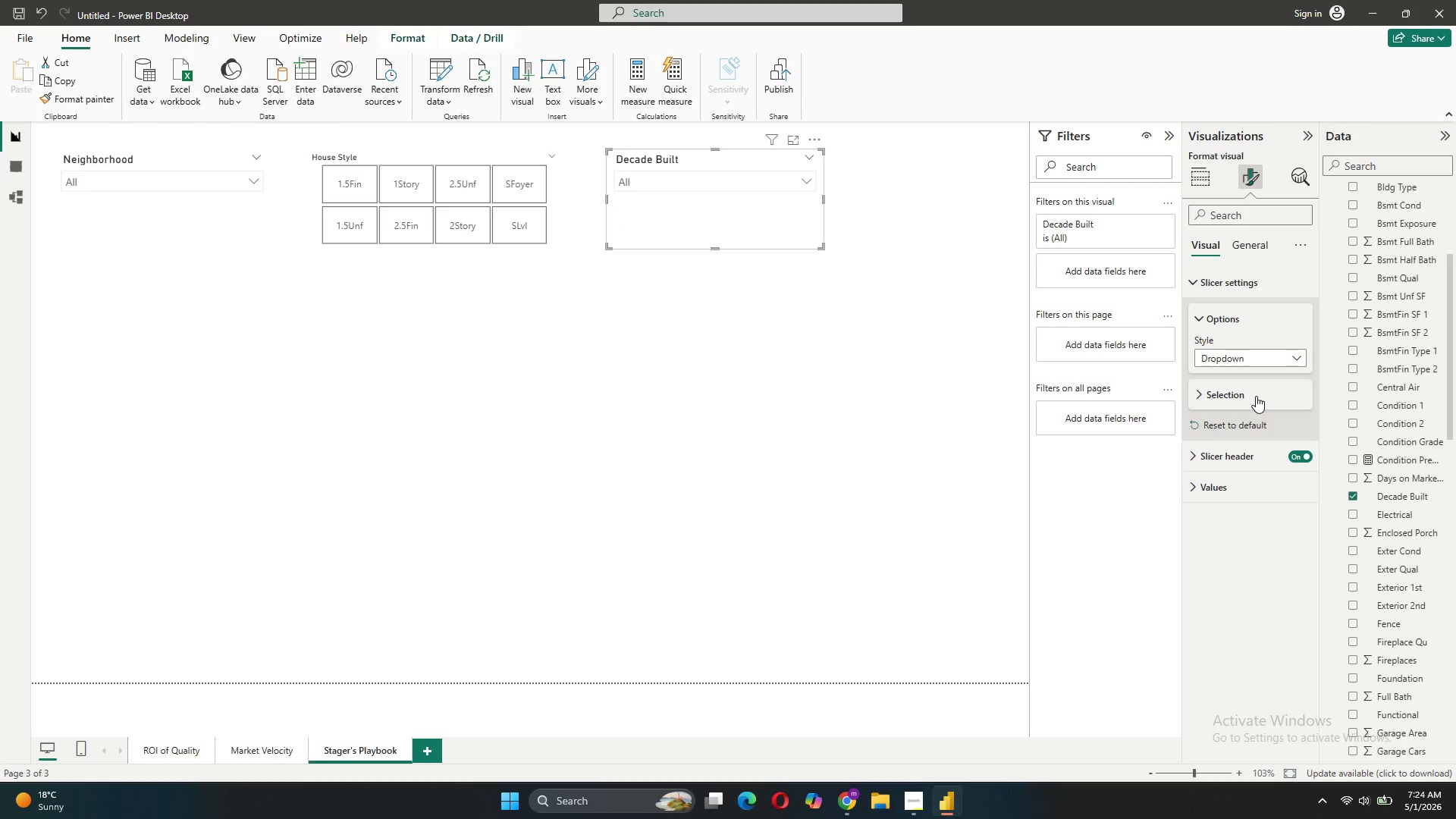 
left_click([1256, 396])
 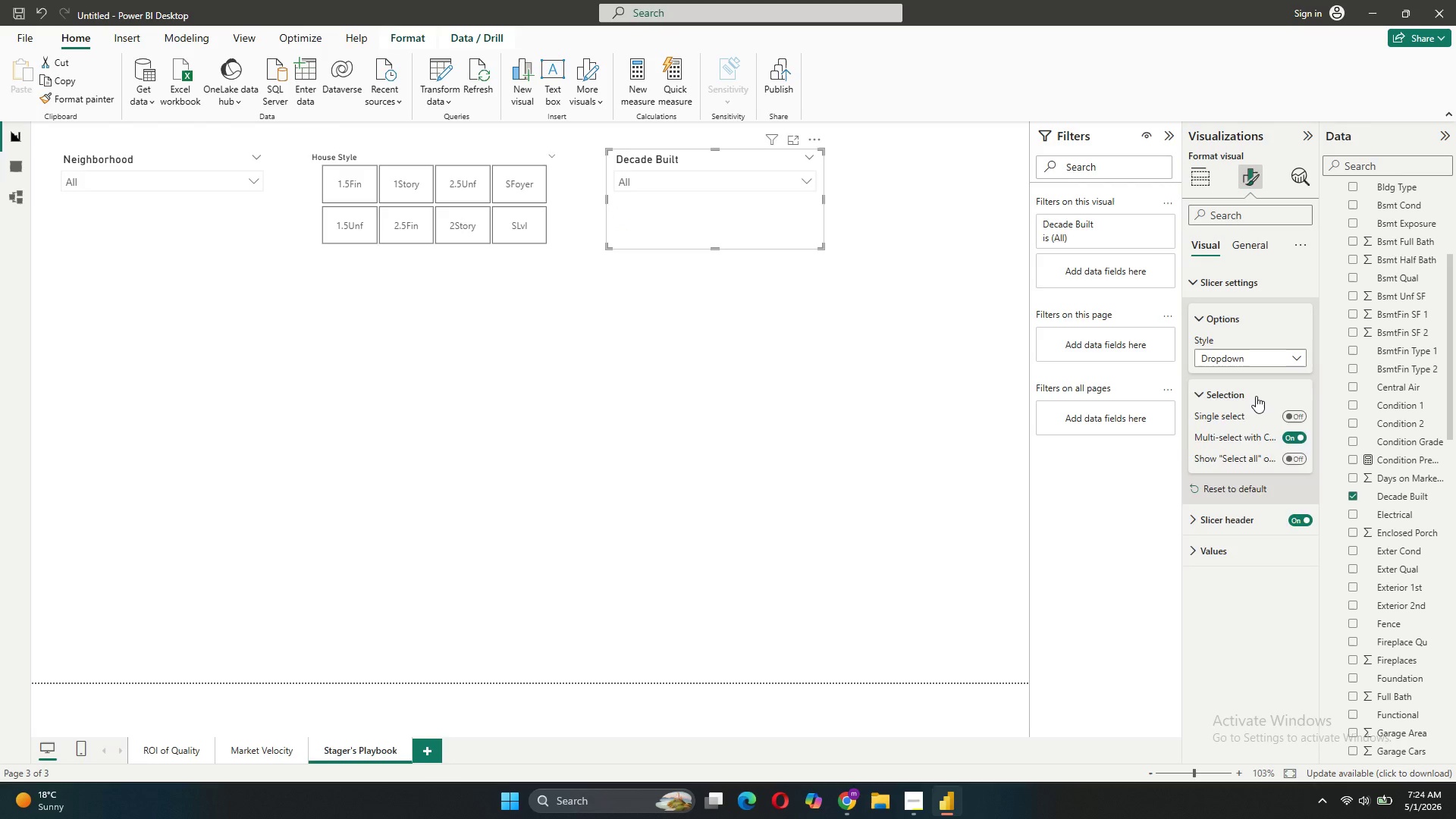 
left_click([1256, 396])
 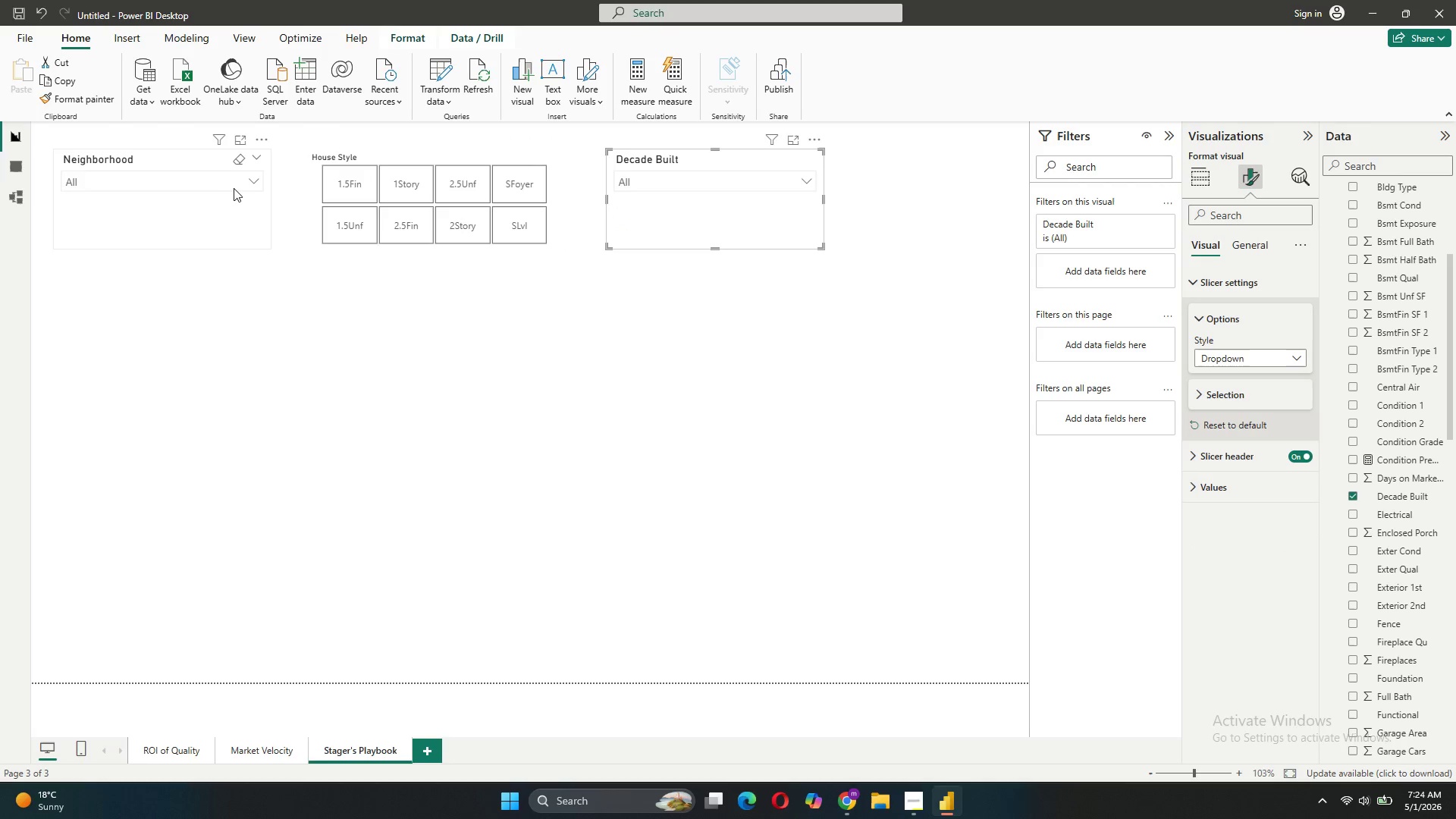 
wait(6.94)
 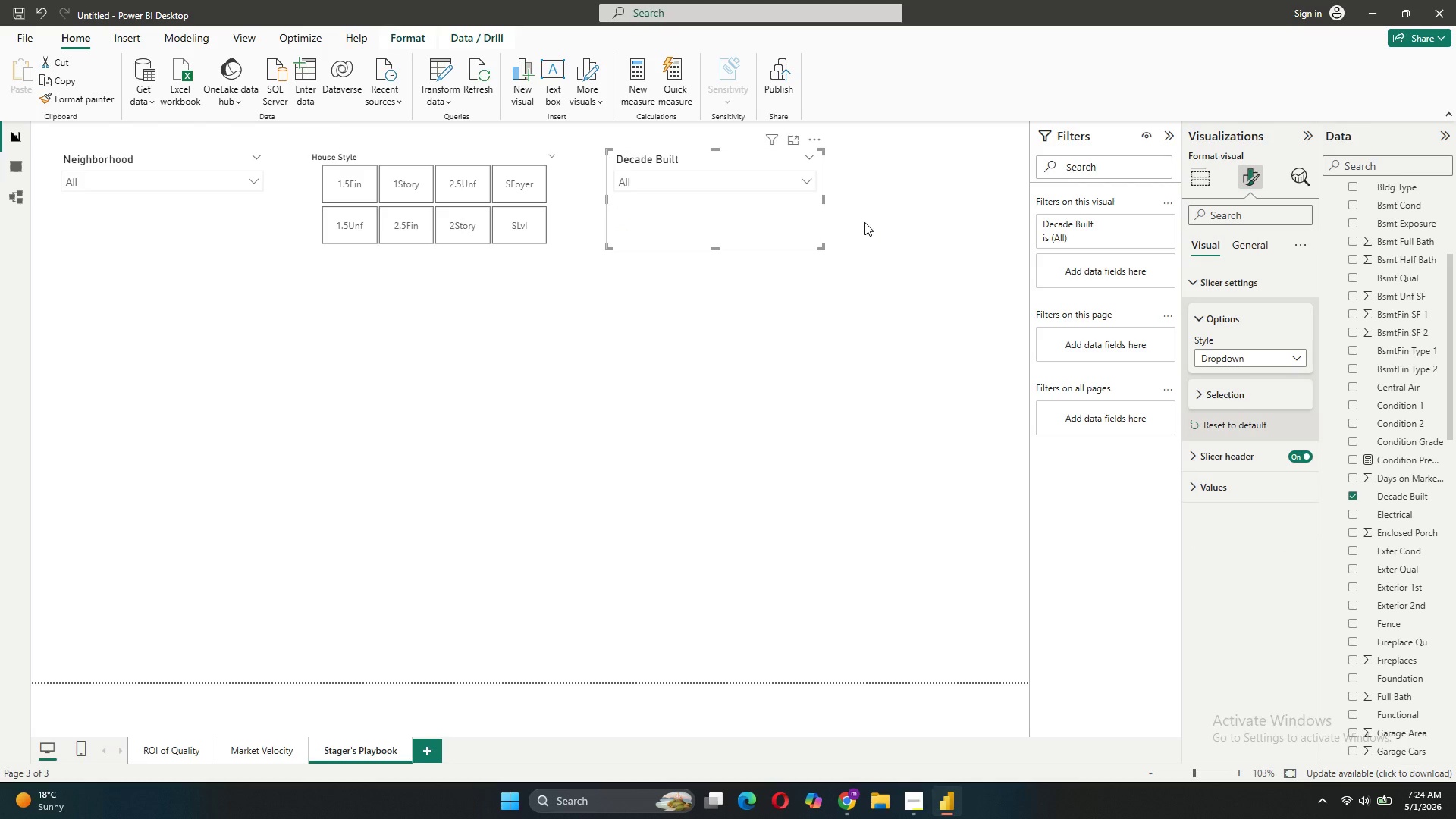 
left_click([902, 218])
 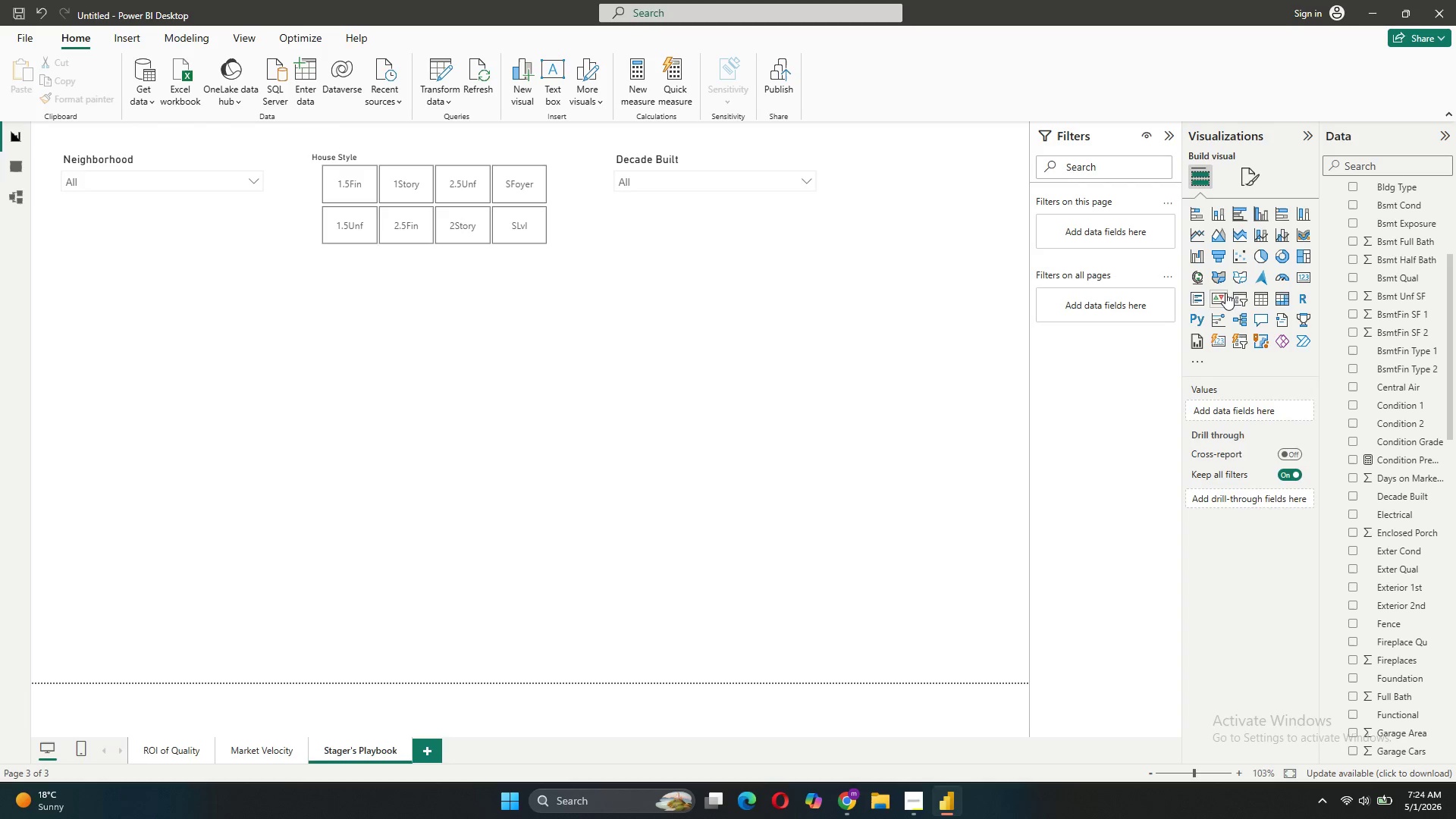 
left_click([1241, 297])
 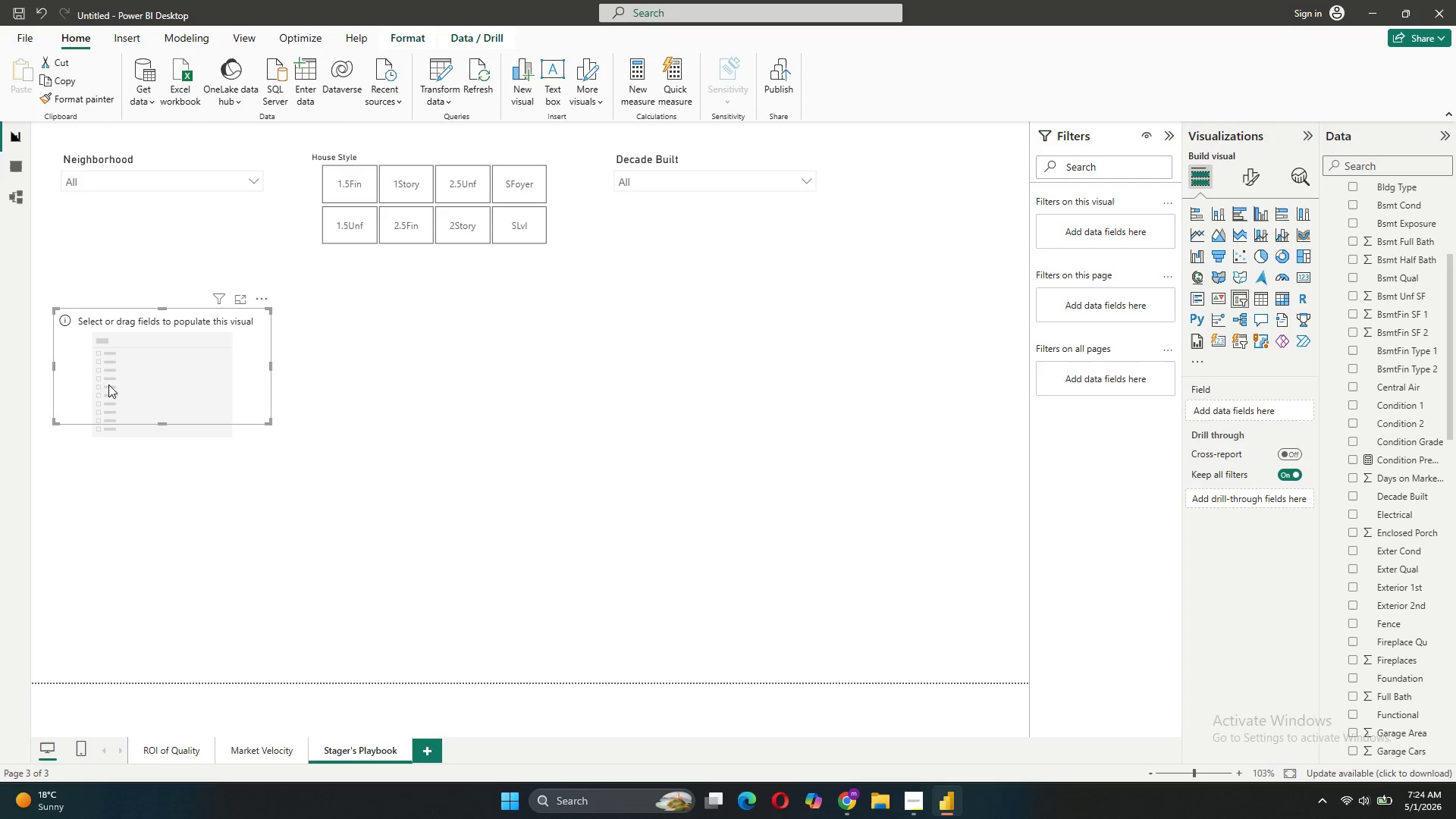 
left_click_drag(start_coordinate=[187, 397], to_coordinate=[991, 233])
 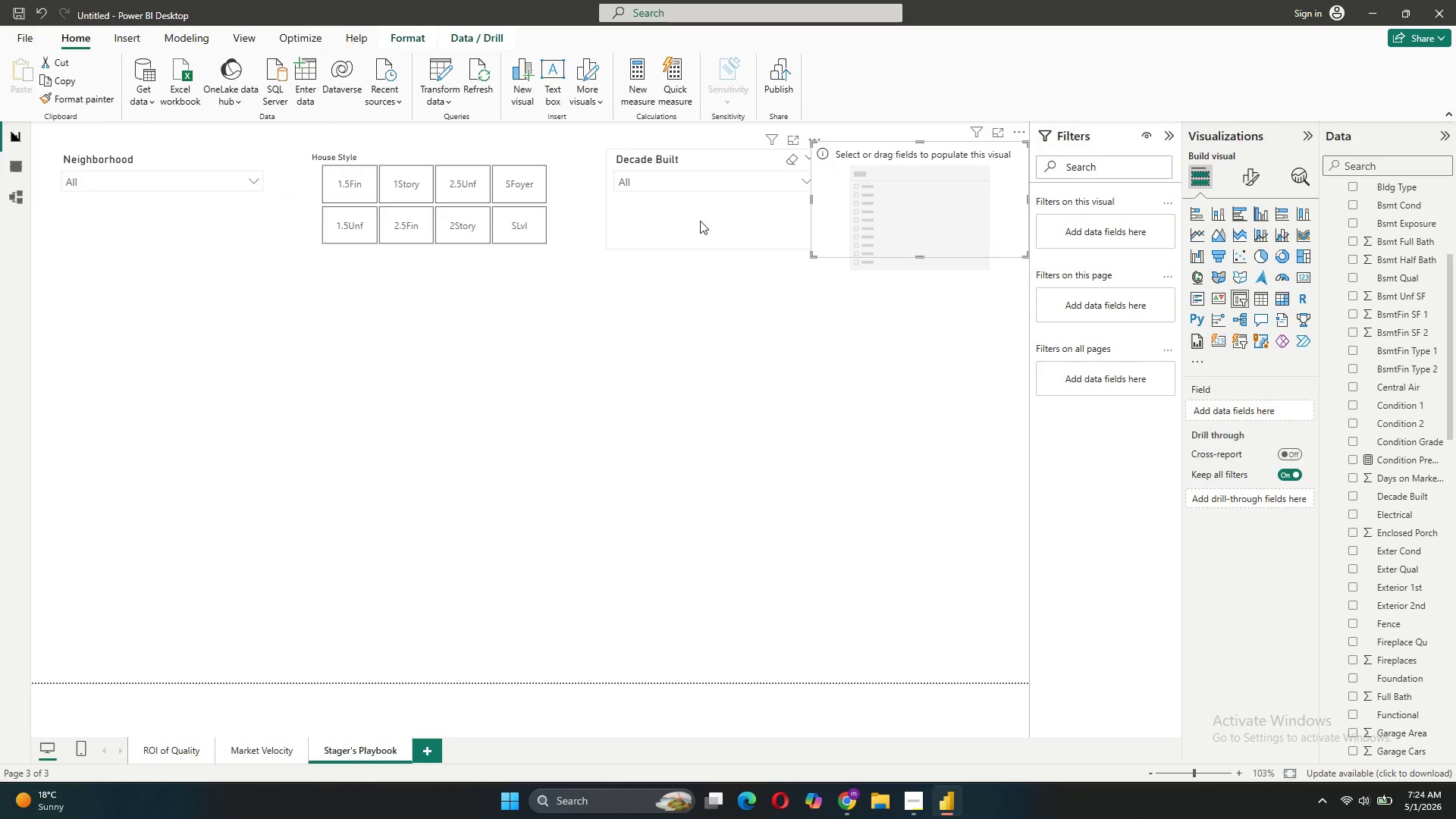 
left_click_drag(start_coordinate=[700, 221], to_coordinate=[675, 218])
 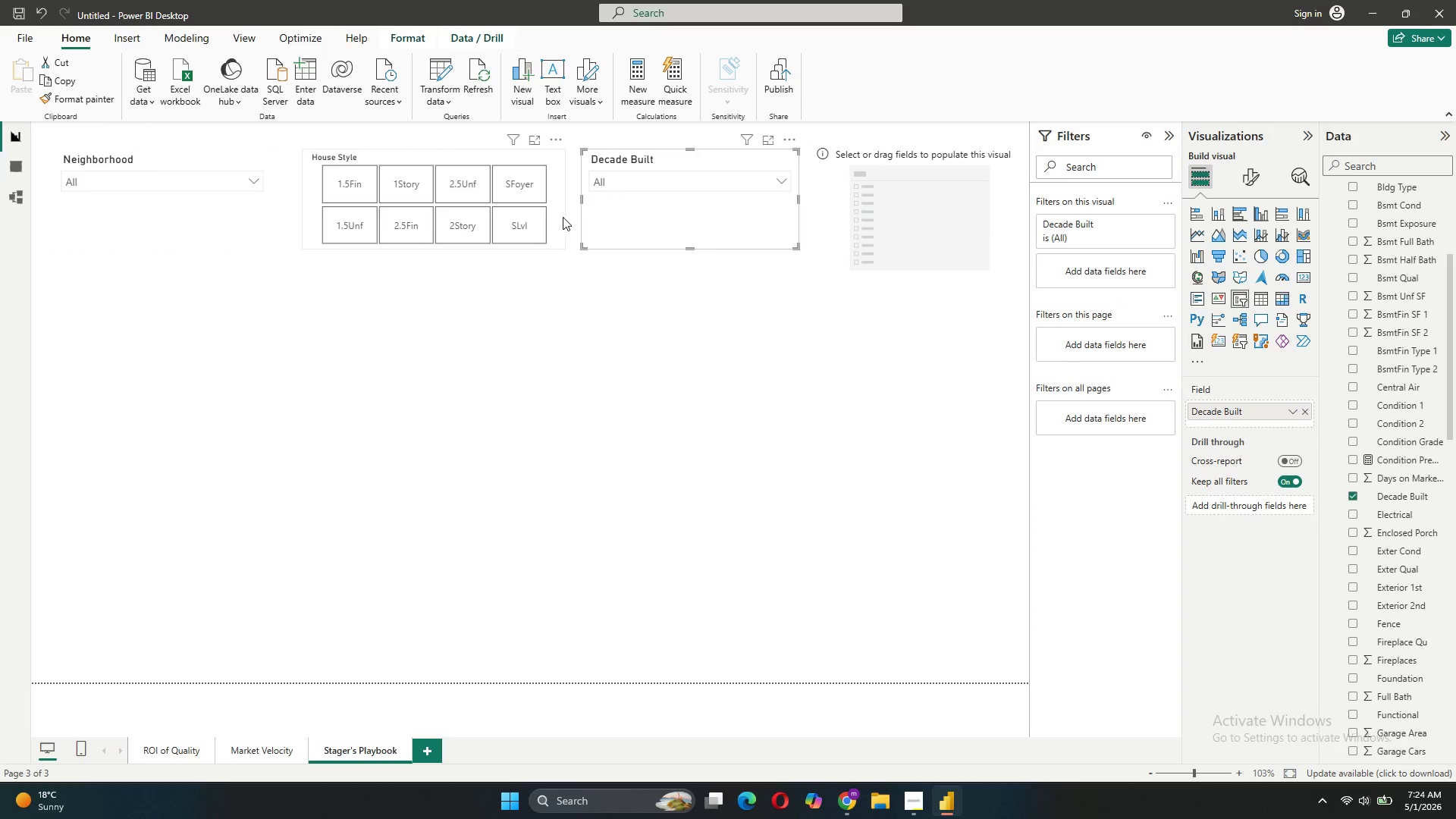 
left_click_drag(start_coordinate=[563, 217], to_coordinate=[553, 216])
 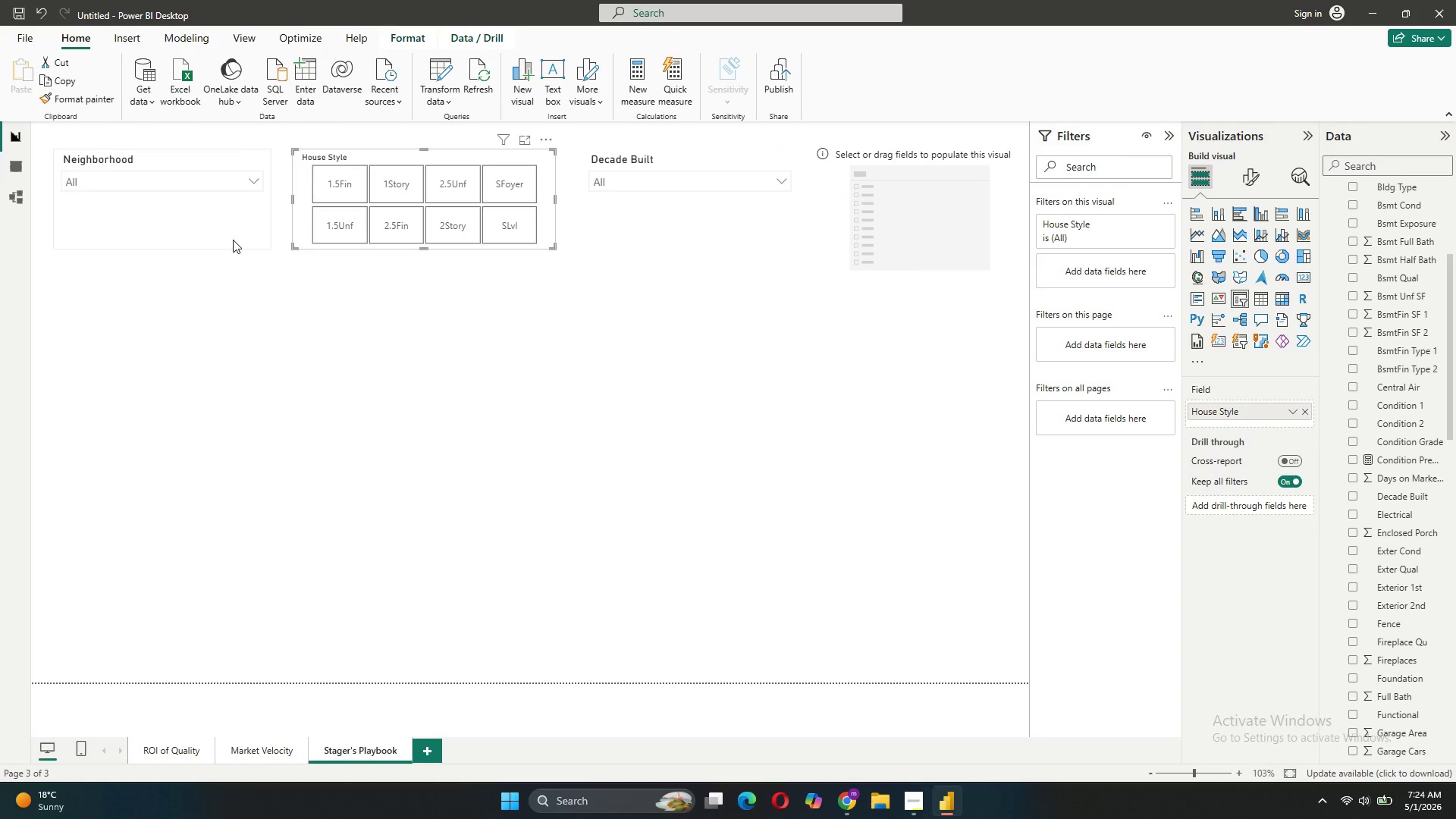 
left_click([228, 235])
 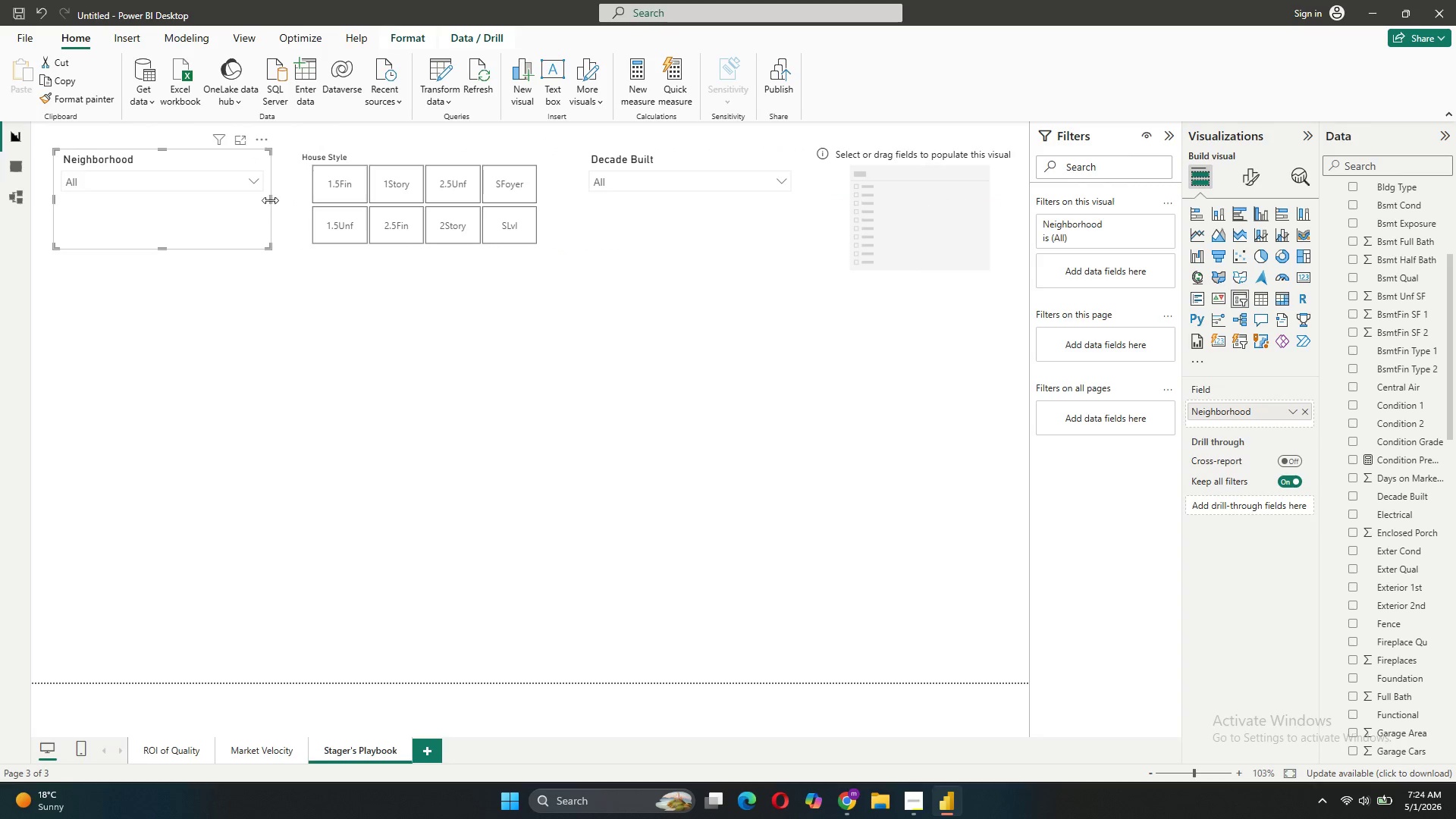 
left_click_drag(start_coordinate=[270, 200], to_coordinate=[240, 196])
 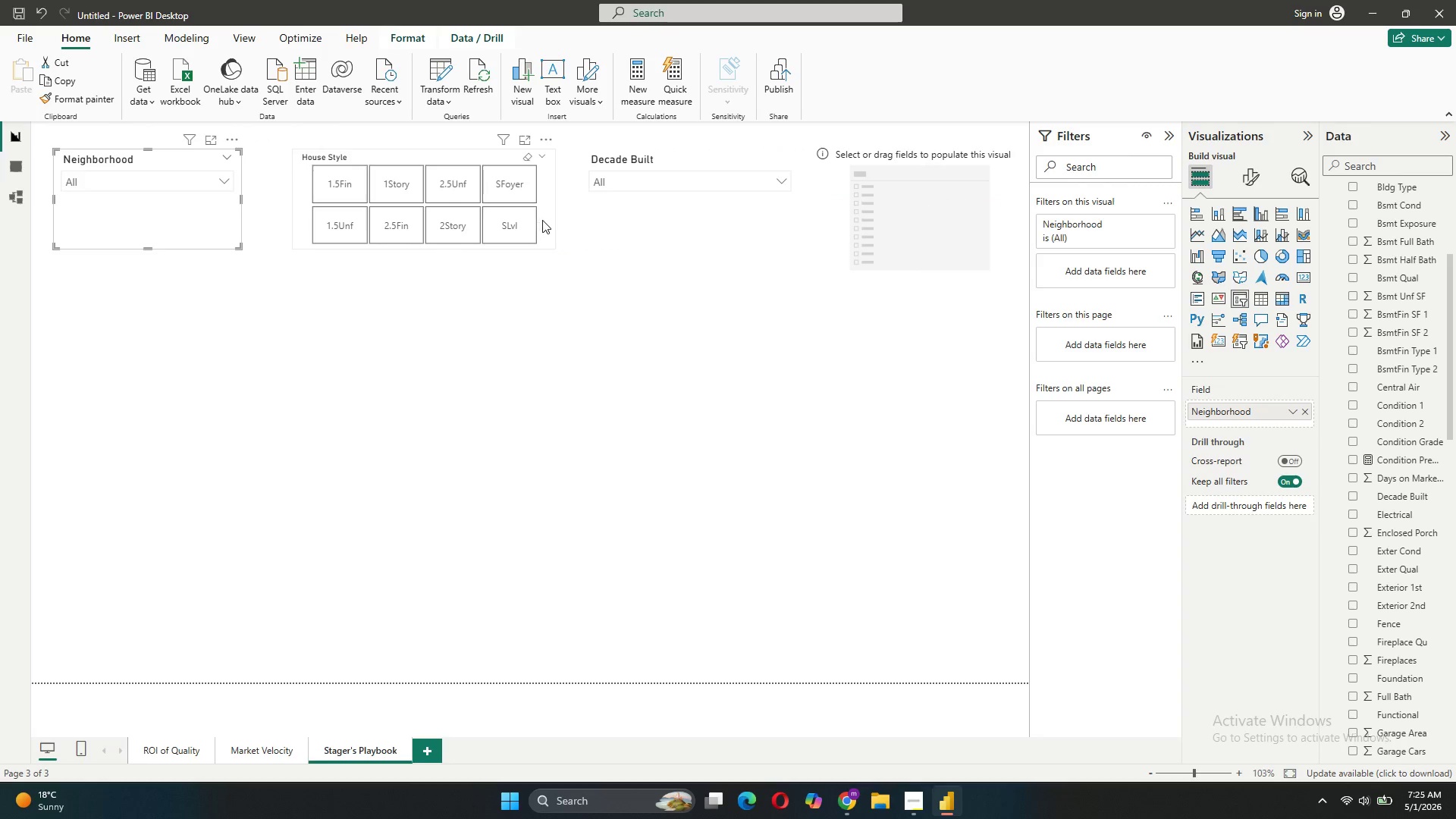 
left_click_drag(start_coordinate=[548, 220], to_coordinate=[540, 220])
 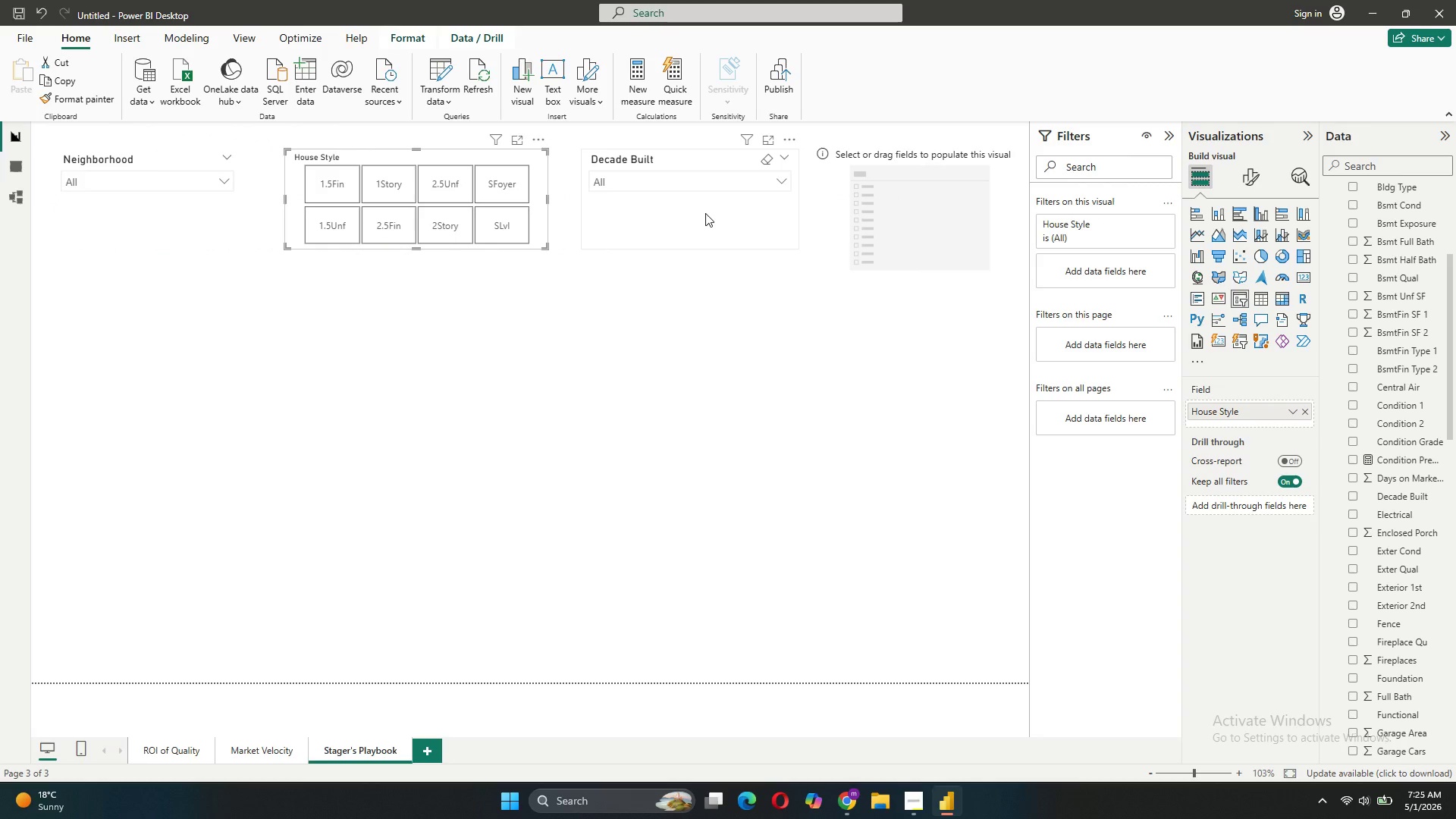 
left_click_drag(start_coordinate=[705, 213], to_coordinate=[696, 213])
 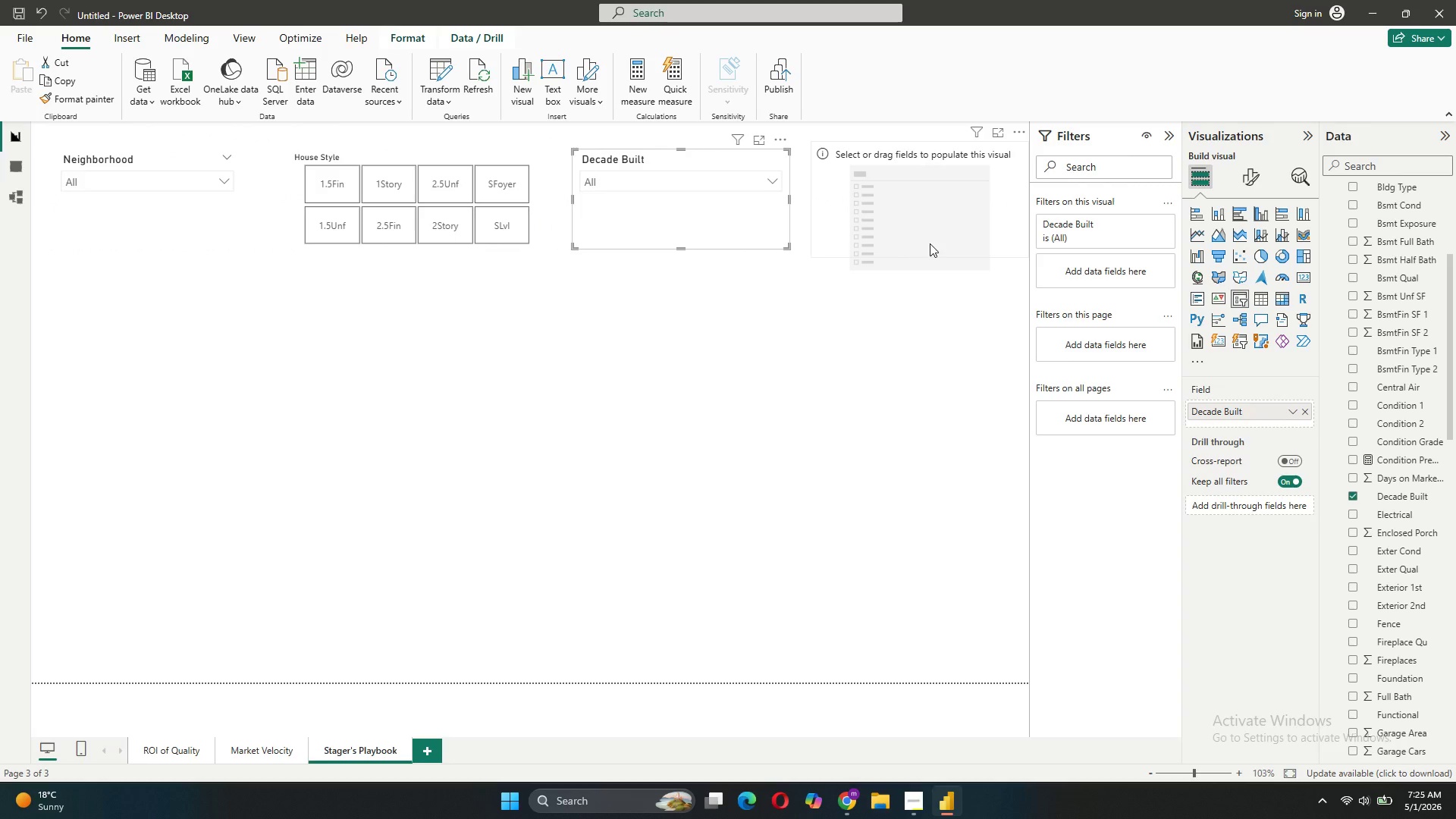 
left_click_drag(start_coordinate=[930, 232], to_coordinate=[914, 228])
 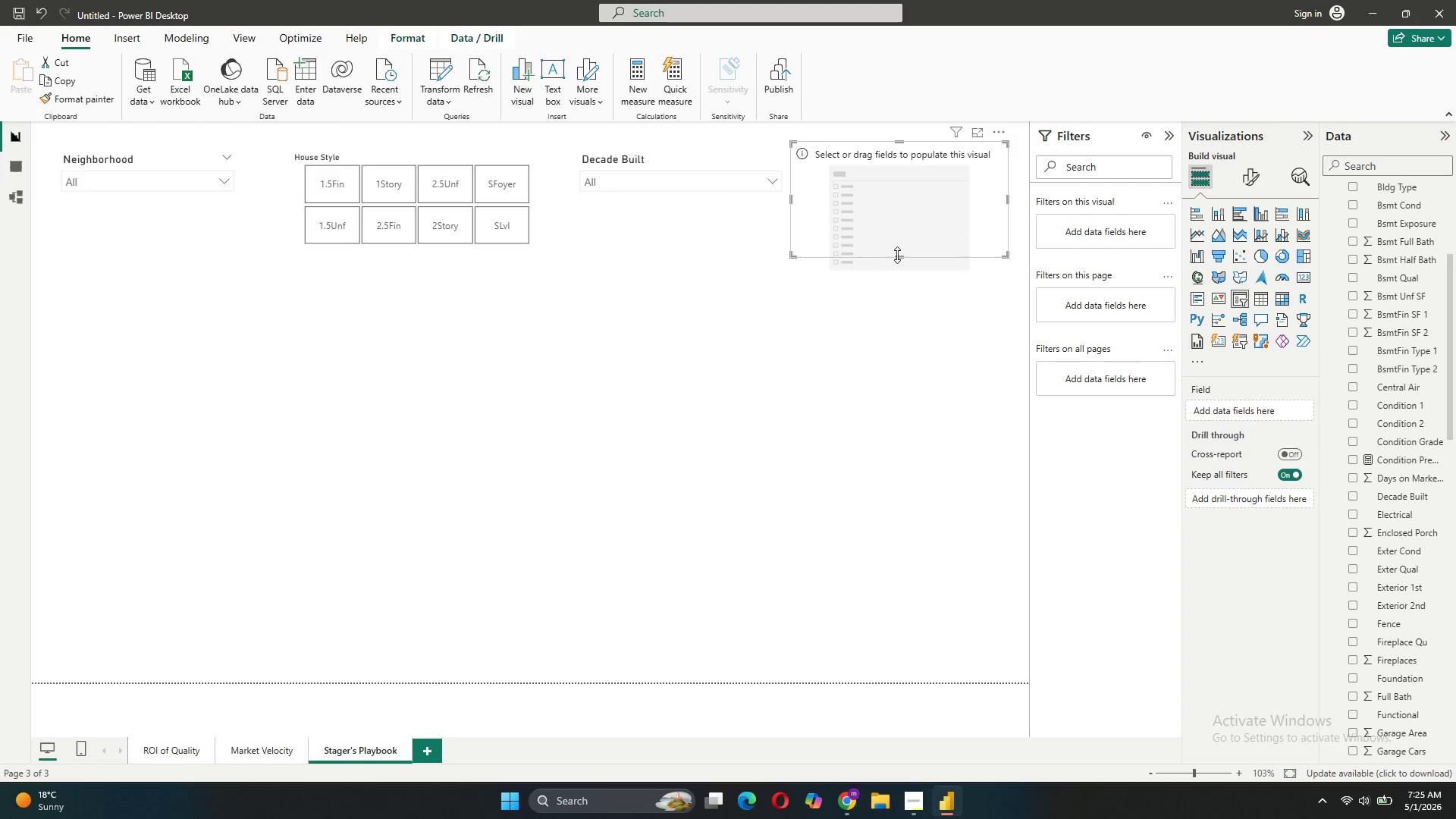 
left_click_drag(start_coordinate=[897, 255], to_coordinate=[896, 244])
 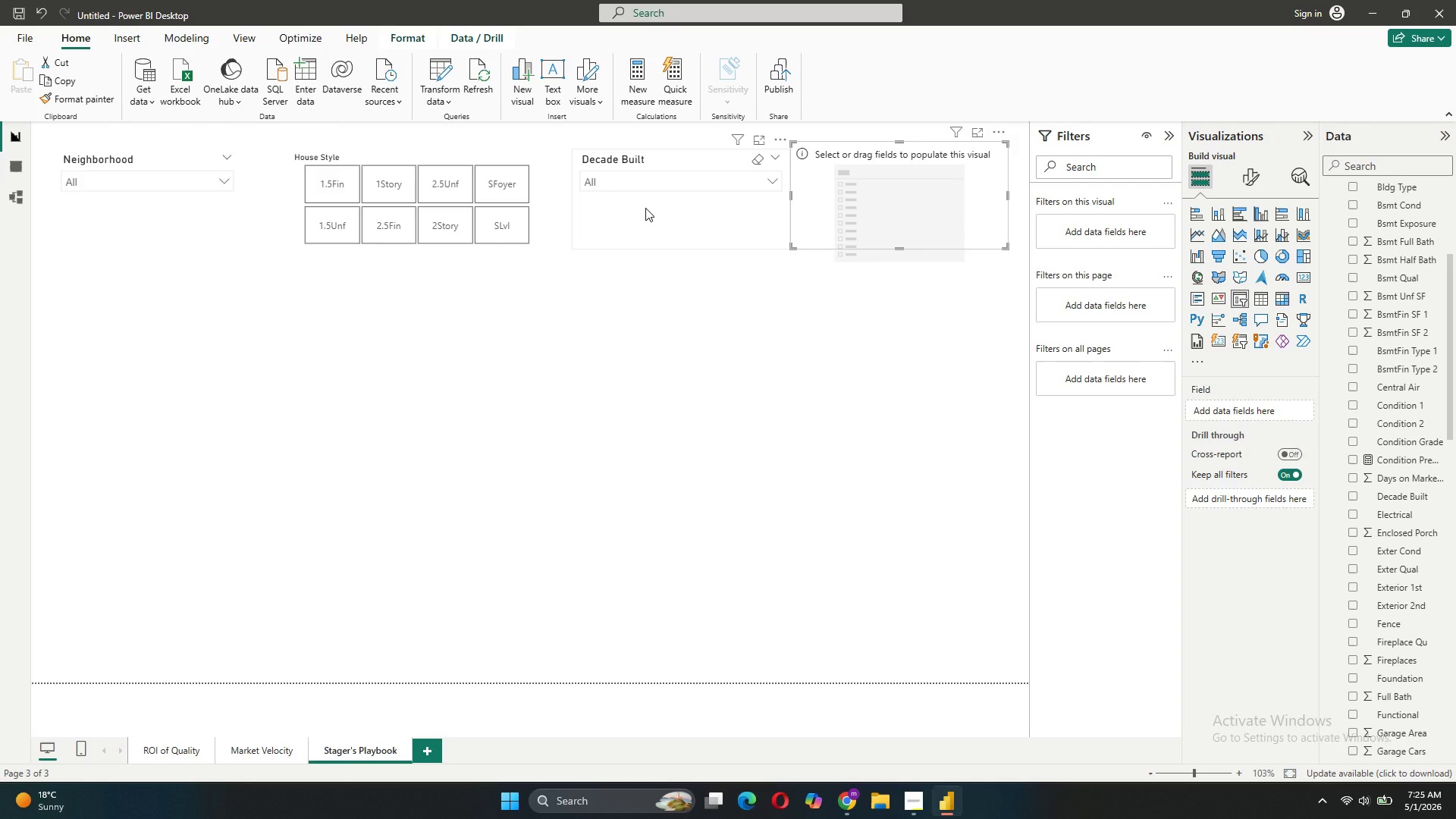 
left_click_drag(start_coordinate=[645, 208], to_coordinate=[627, 207])
 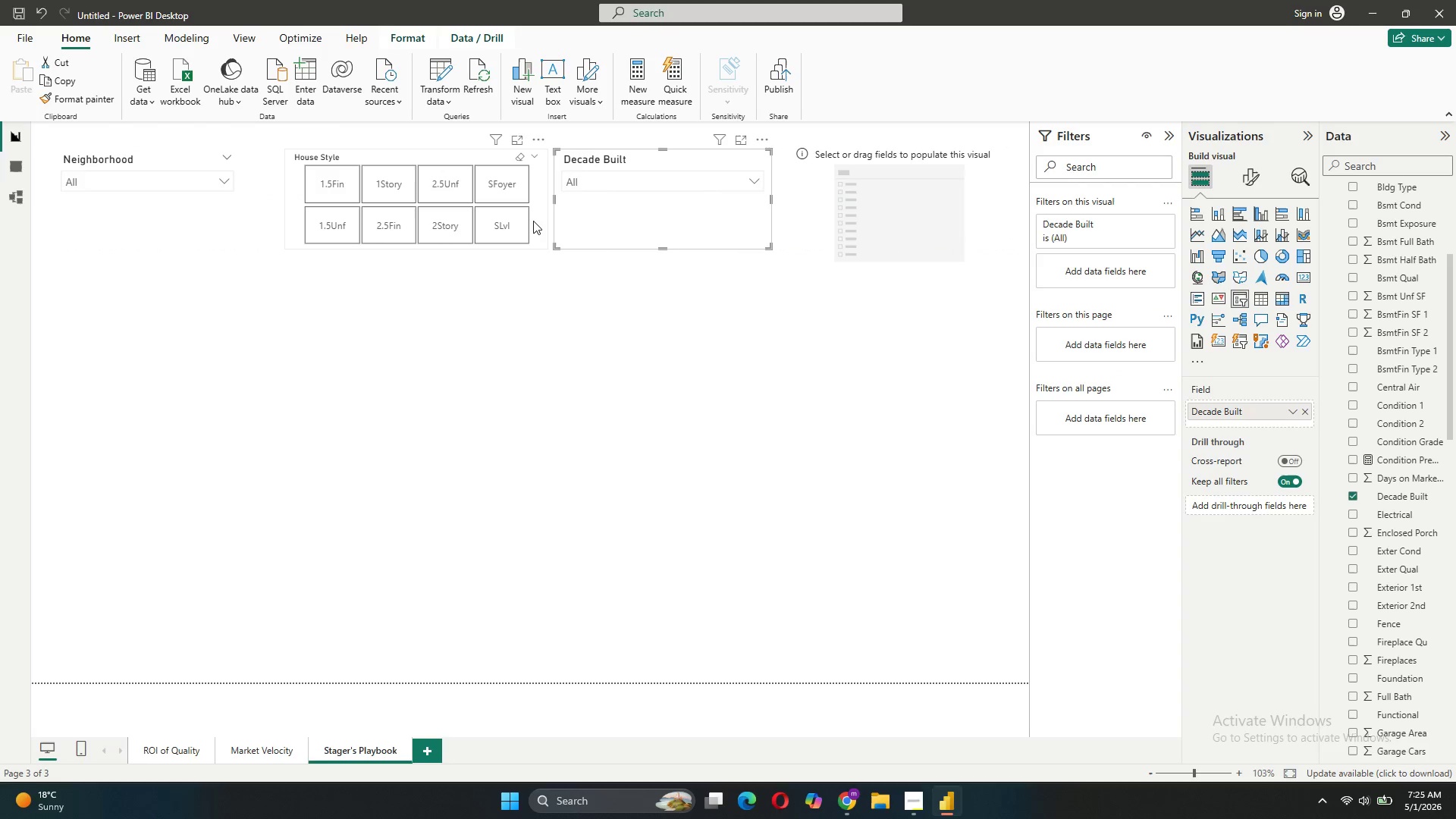 
left_click_drag(start_coordinate=[535, 219], to_coordinate=[512, 218])
 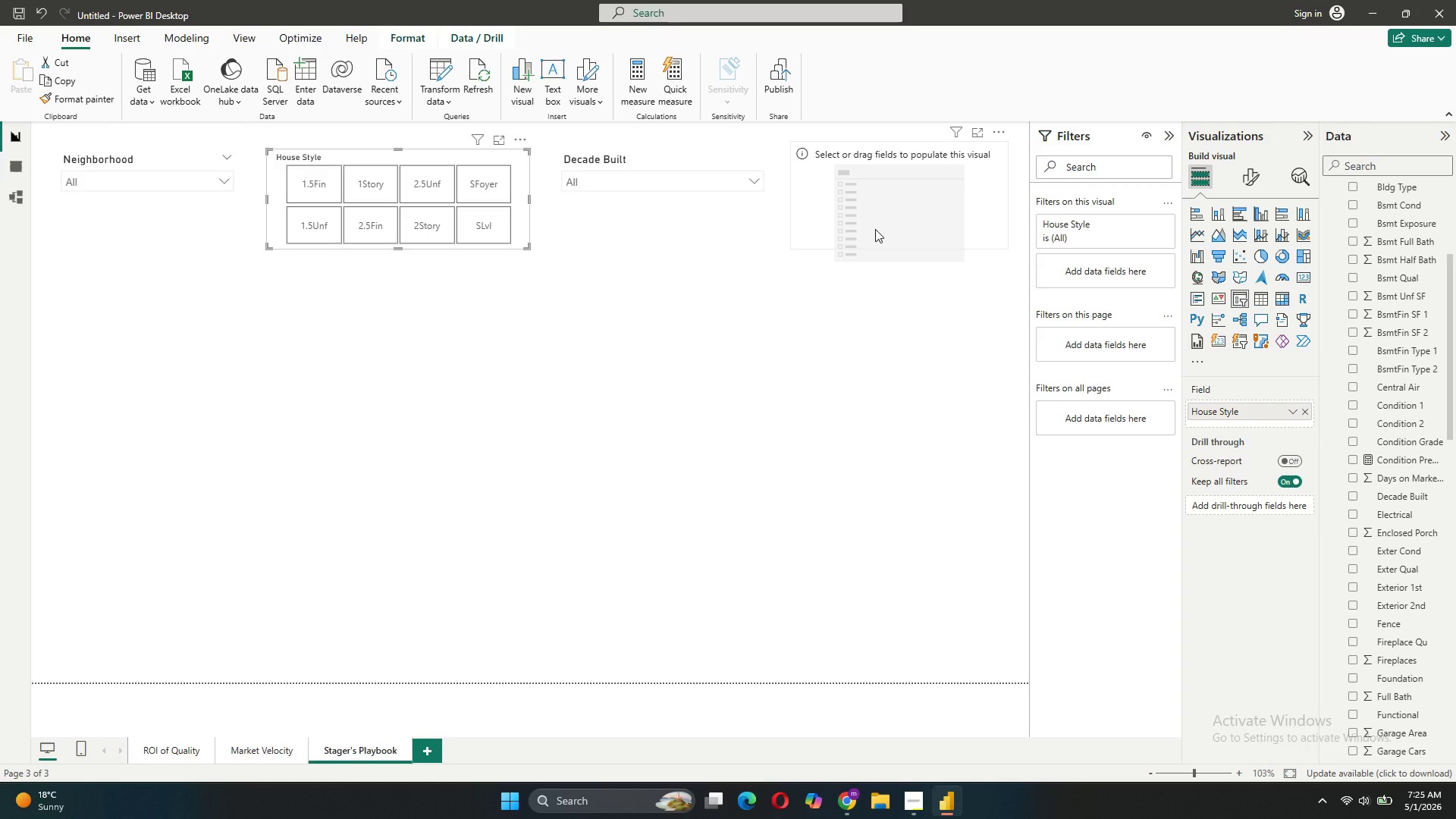 
left_click([875, 229])
 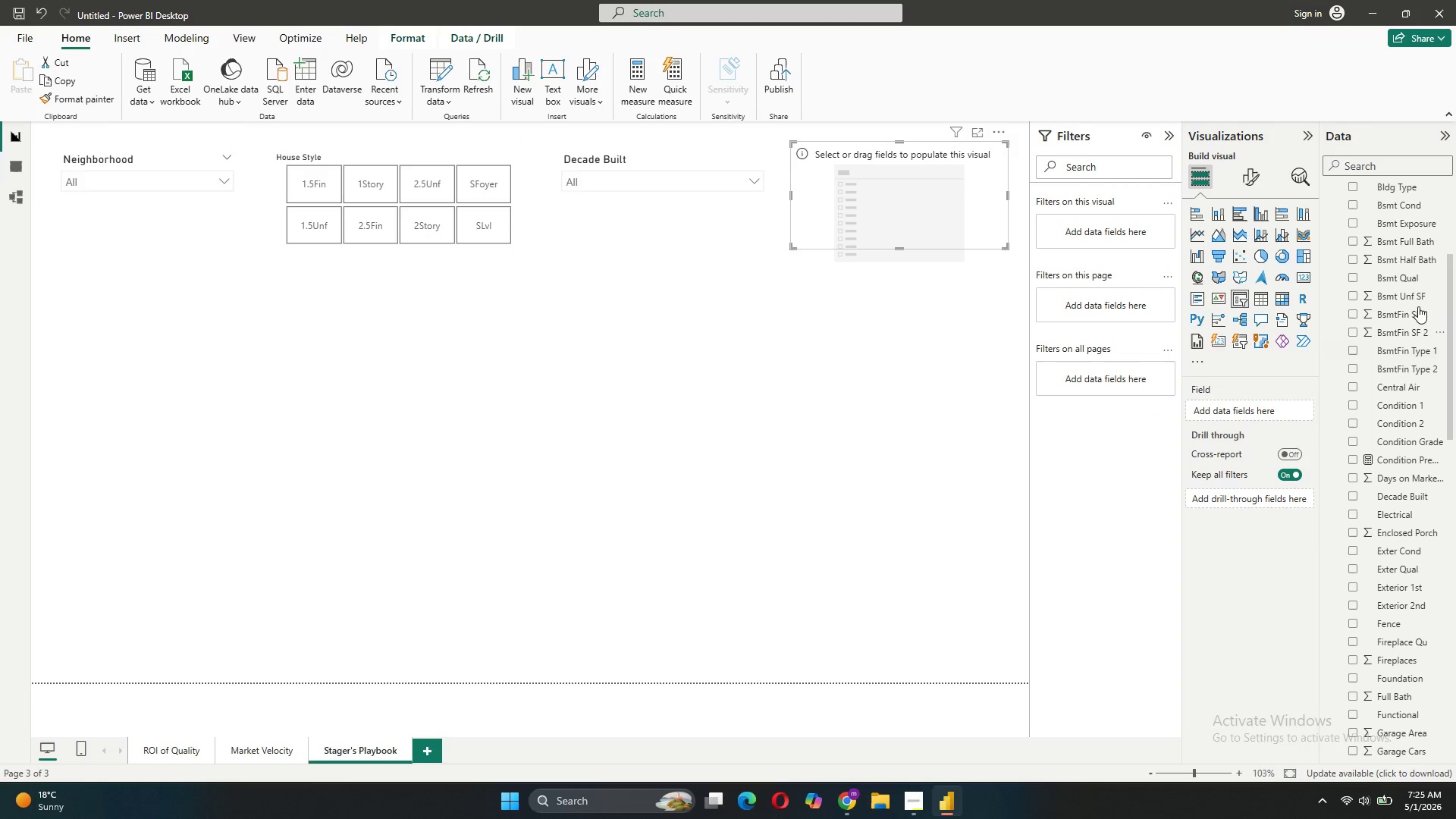 
scroll: coordinate [1422, 362], scroll_direction: up, amount: 3.0
 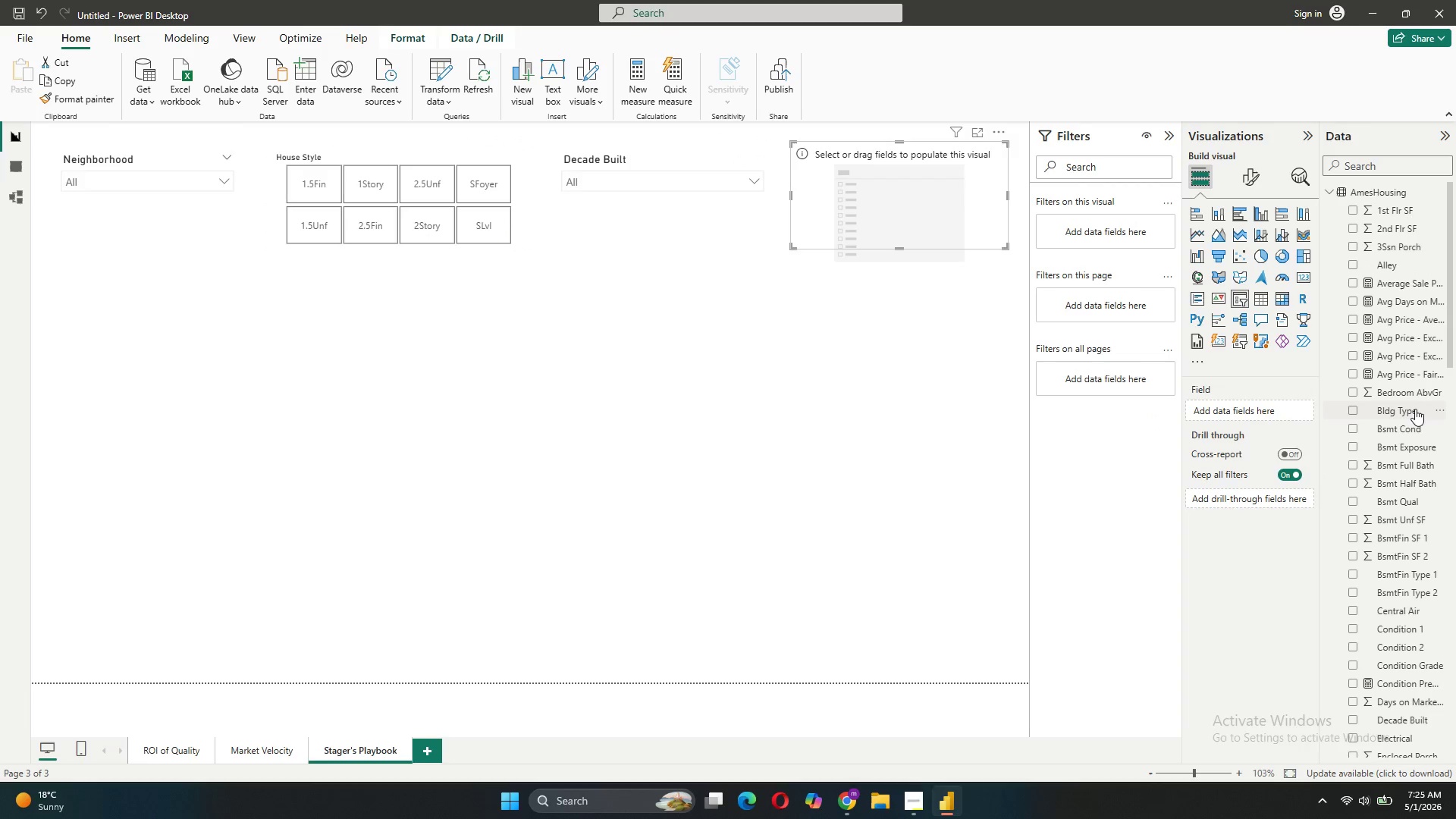 
left_click_drag(start_coordinate=[1415, 409], to_coordinate=[1280, 413])
 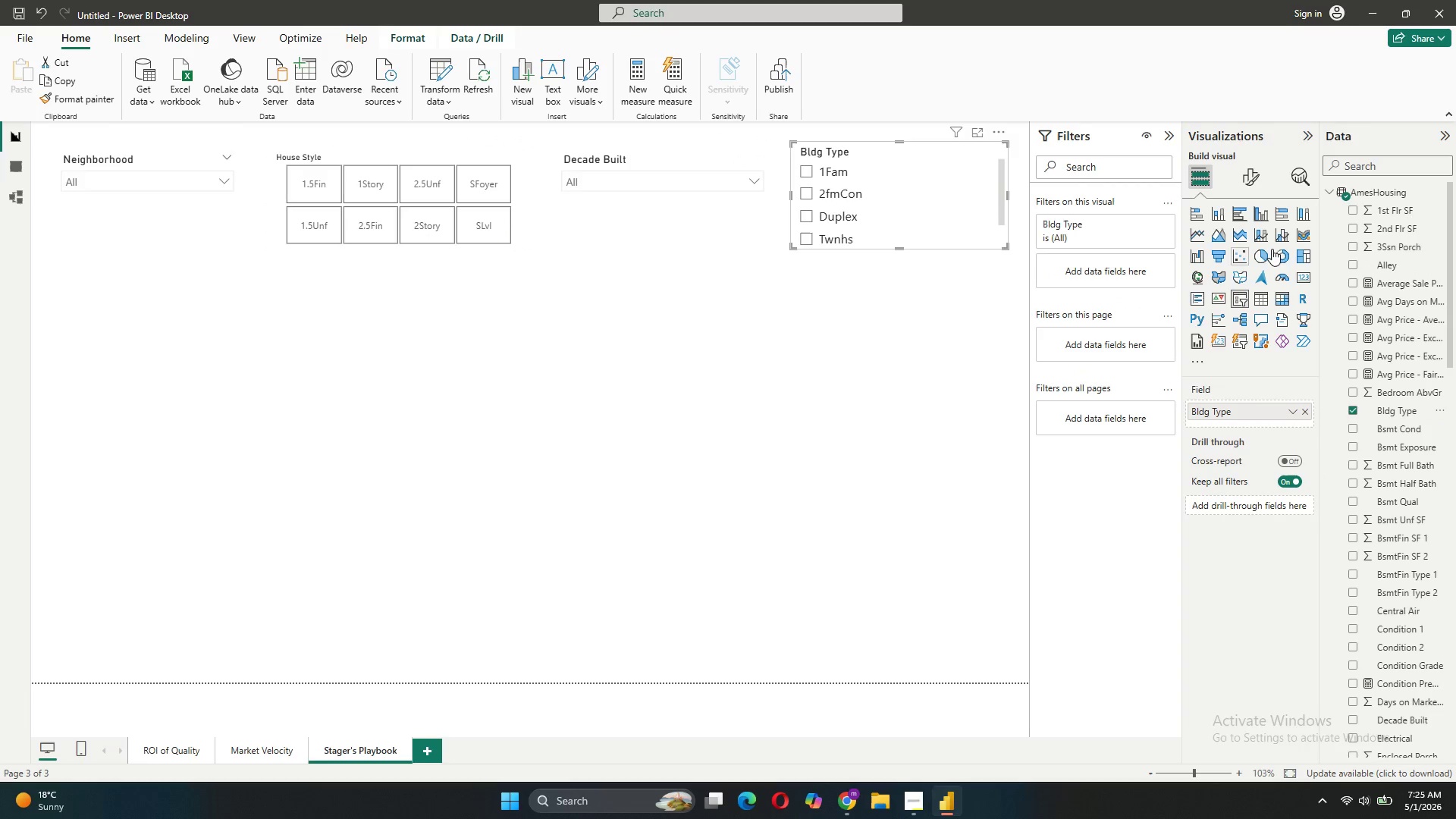 
left_click([1261, 169])
 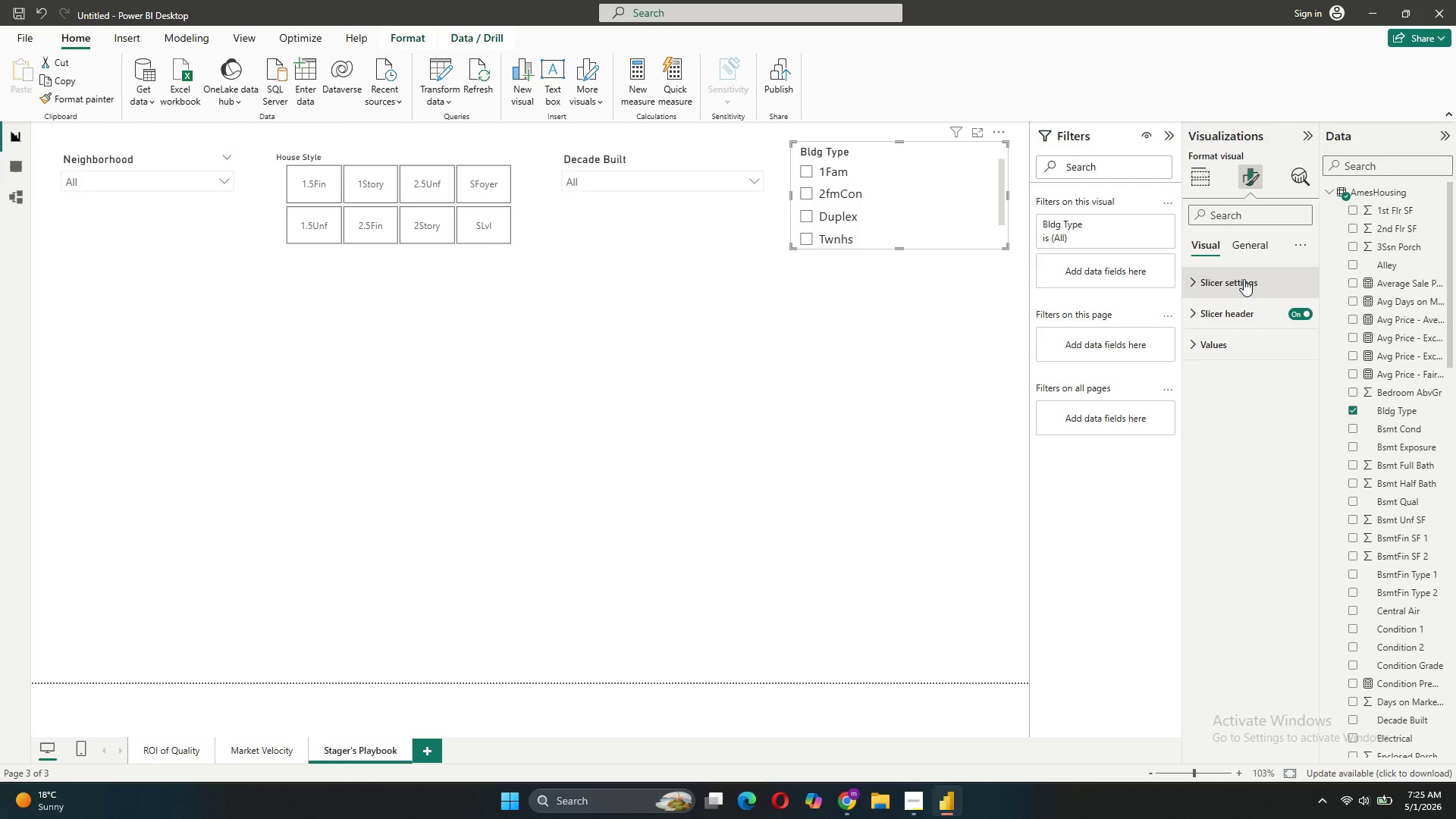 
left_click([1244, 279])
 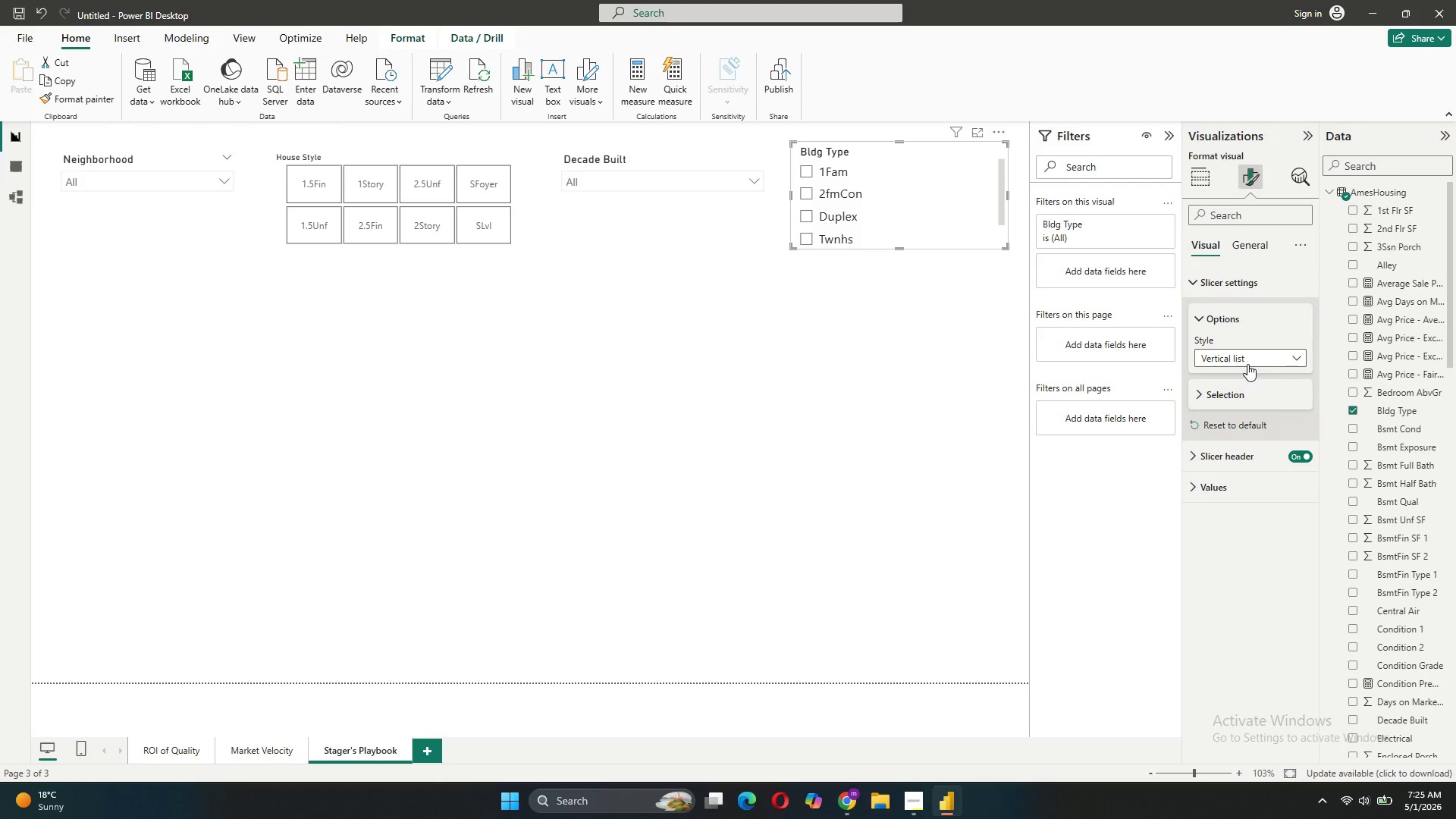 
left_click([1250, 362])
 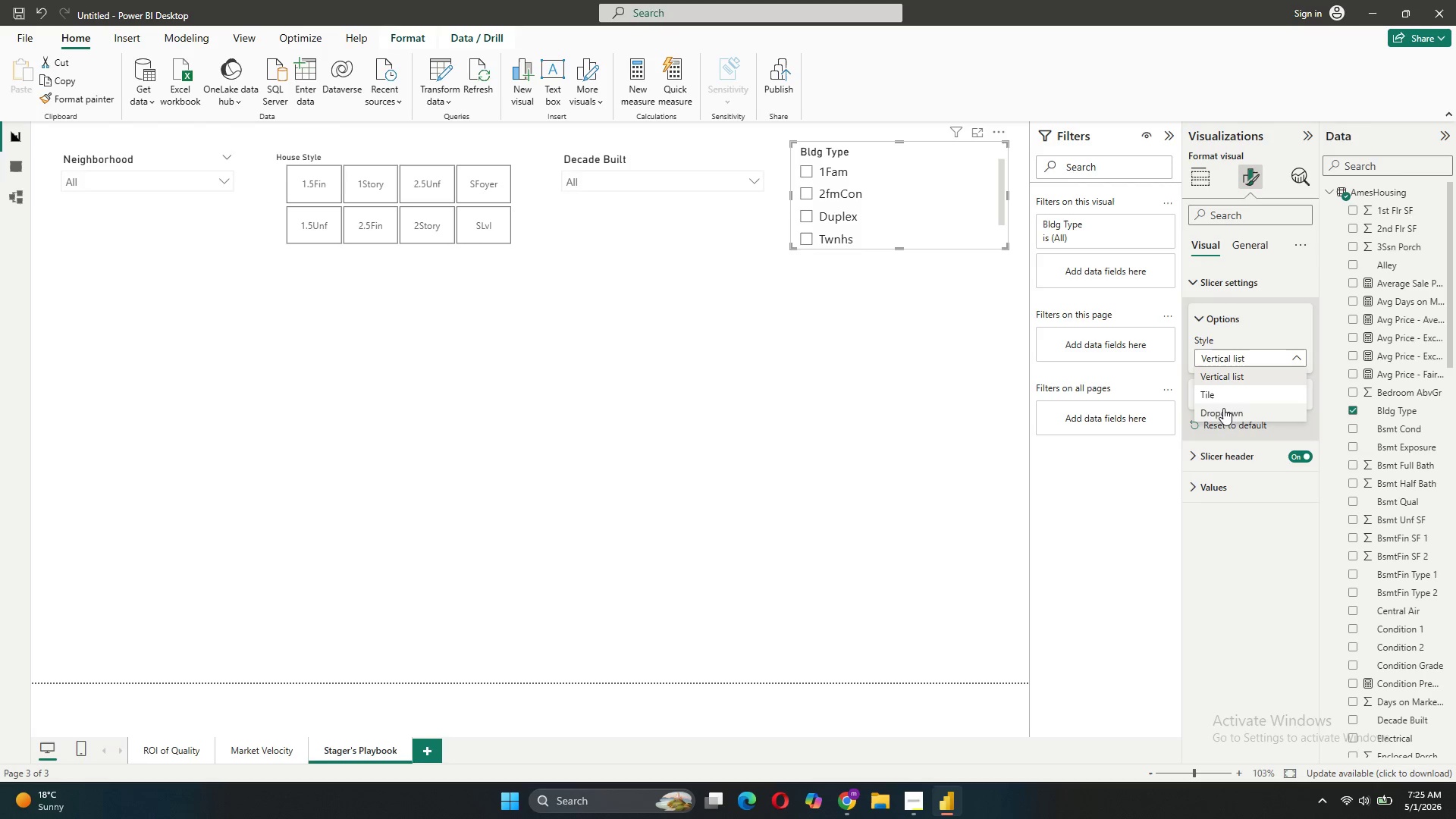 
left_click([1223, 394])
 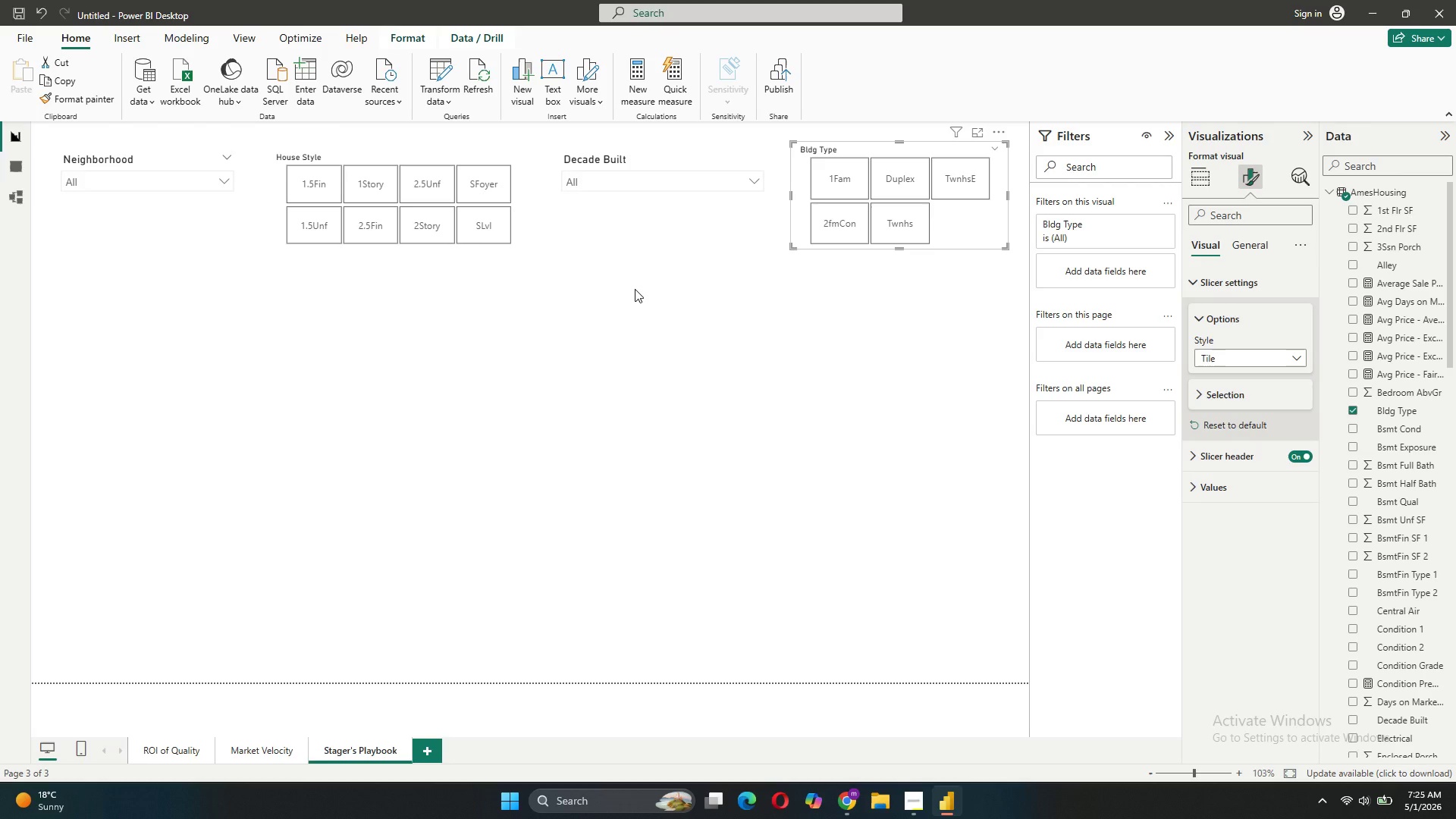 
left_click([635, 289])
 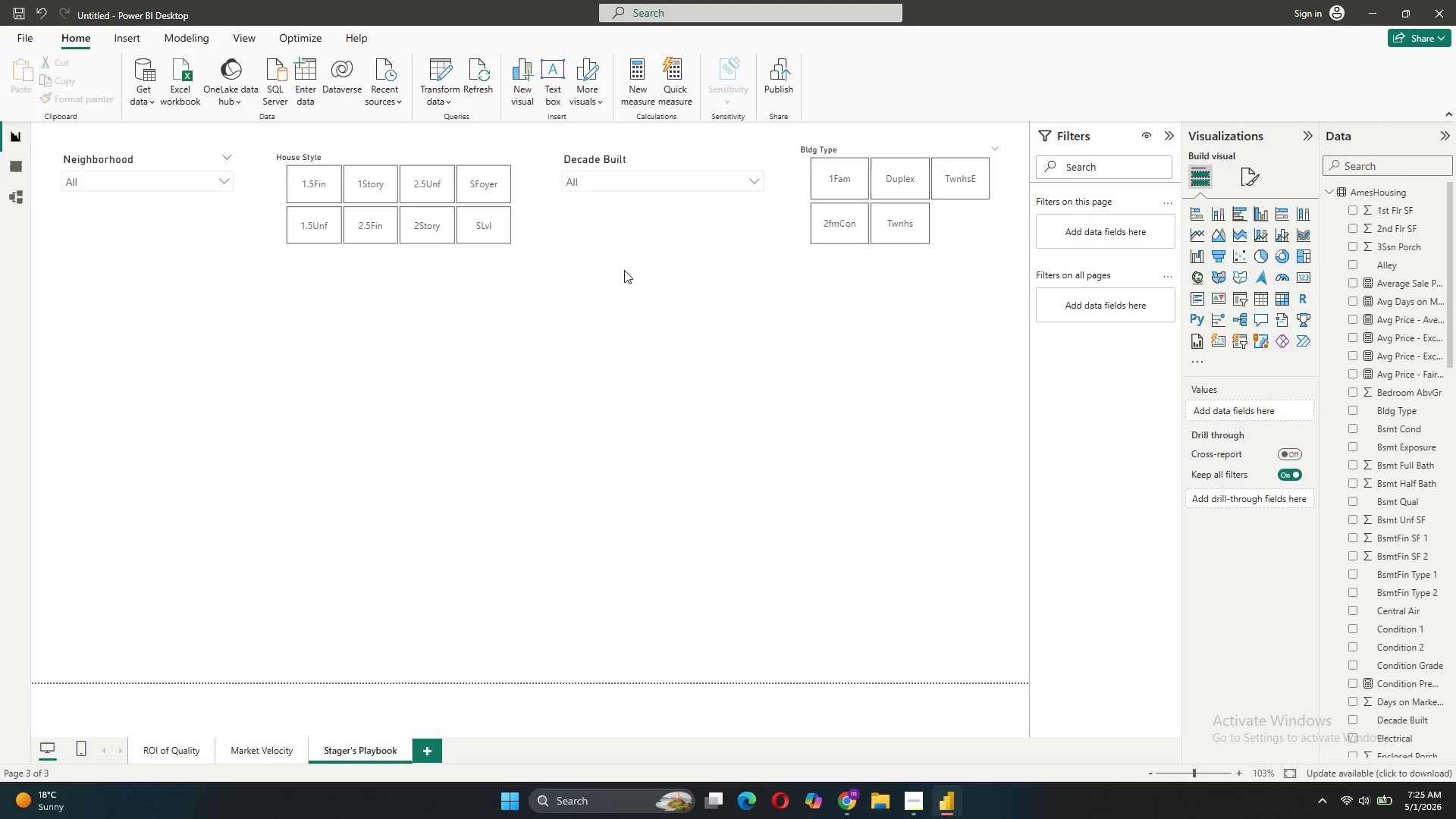 
wait(8.84)
 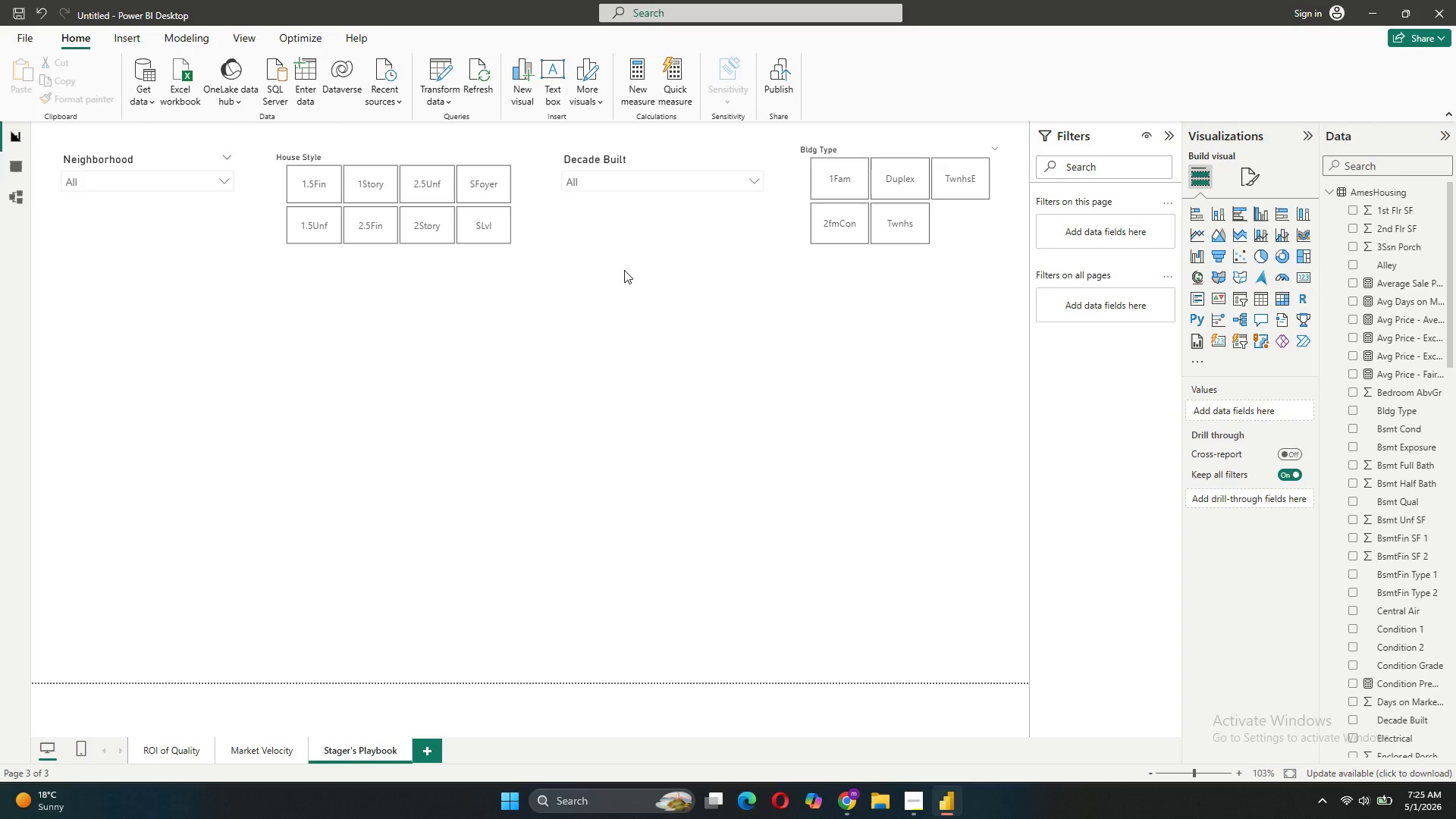 
left_click([632, 93])
 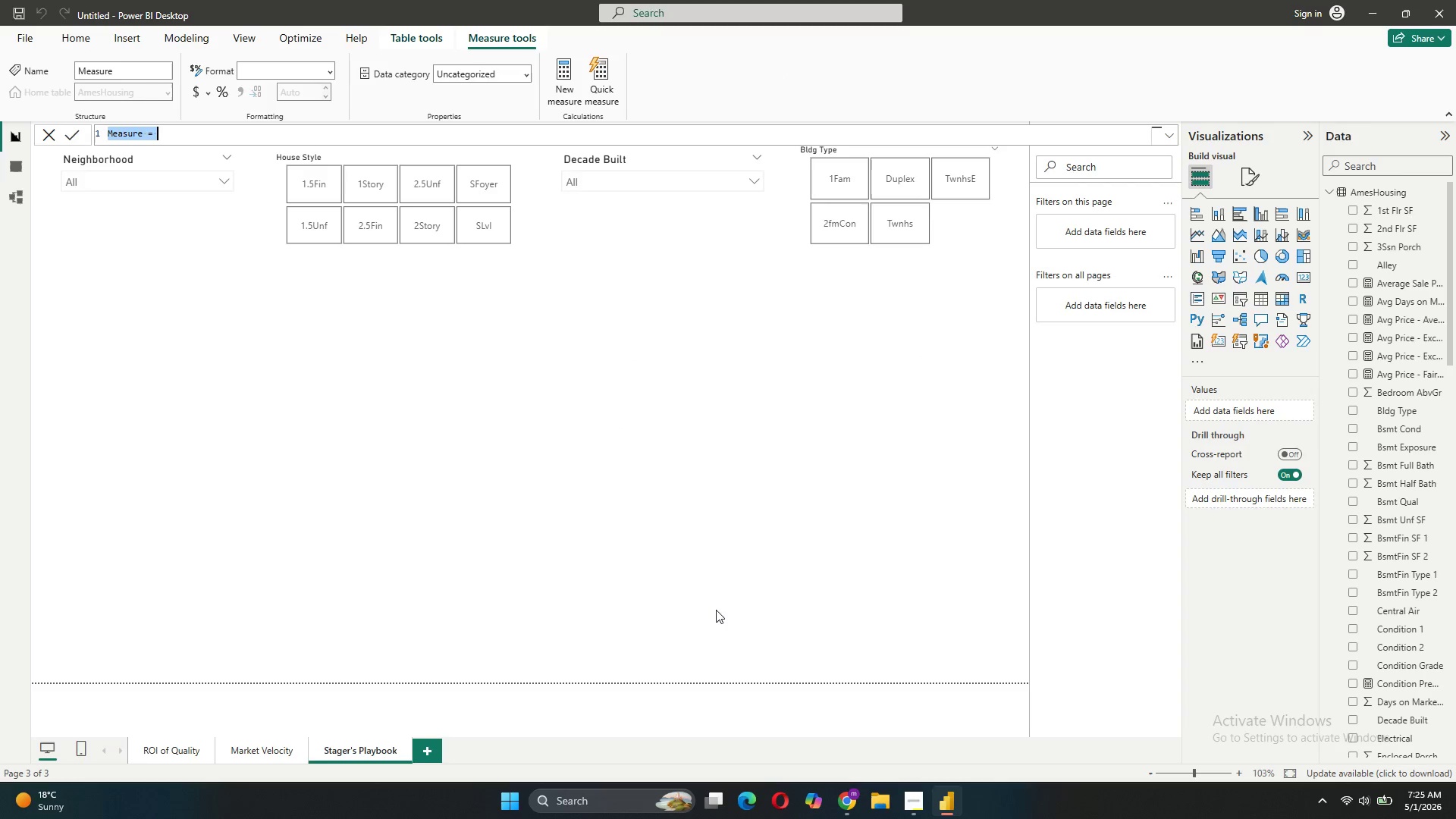 
left_click([922, 801])